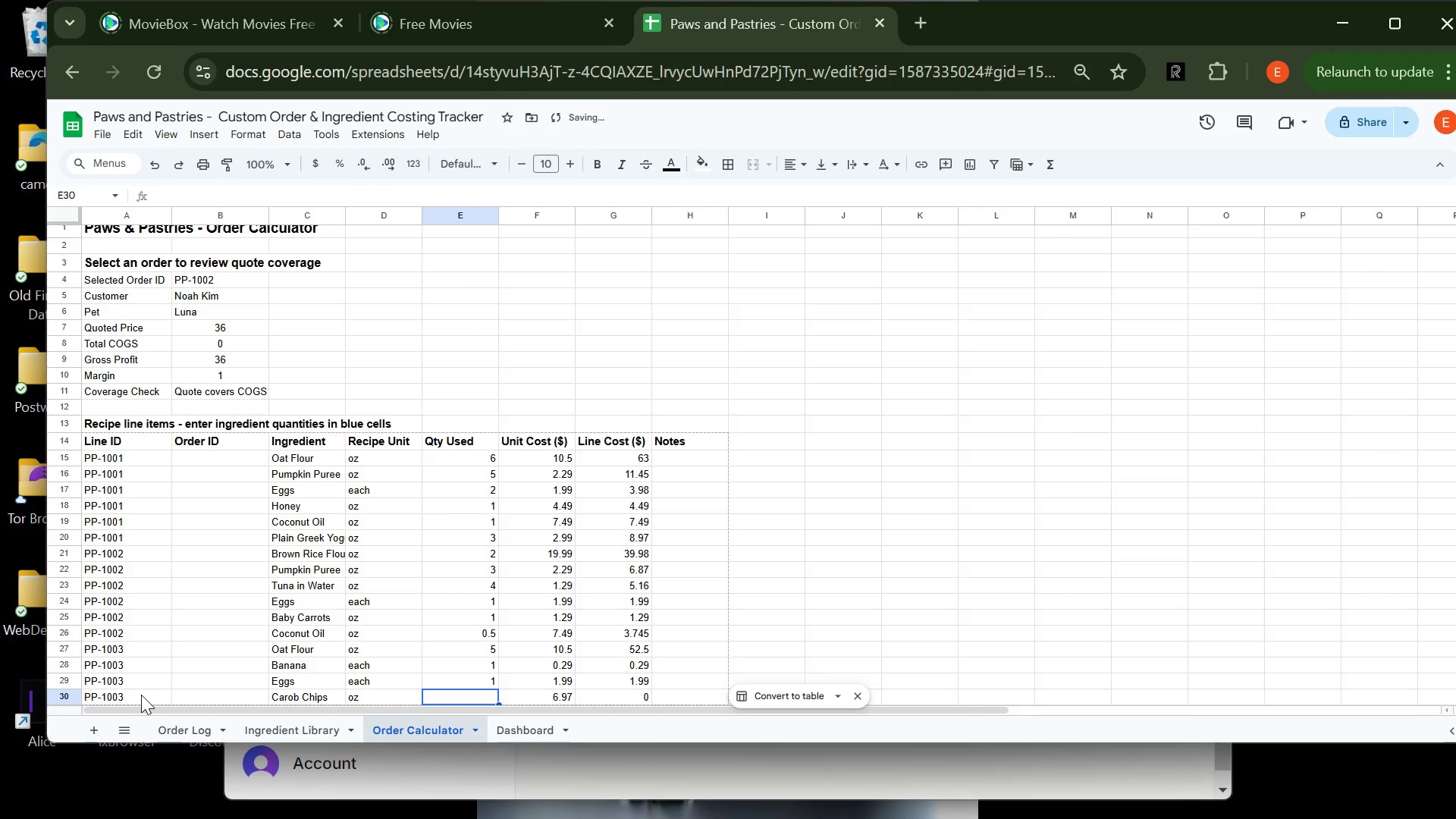 
key(Enter)
 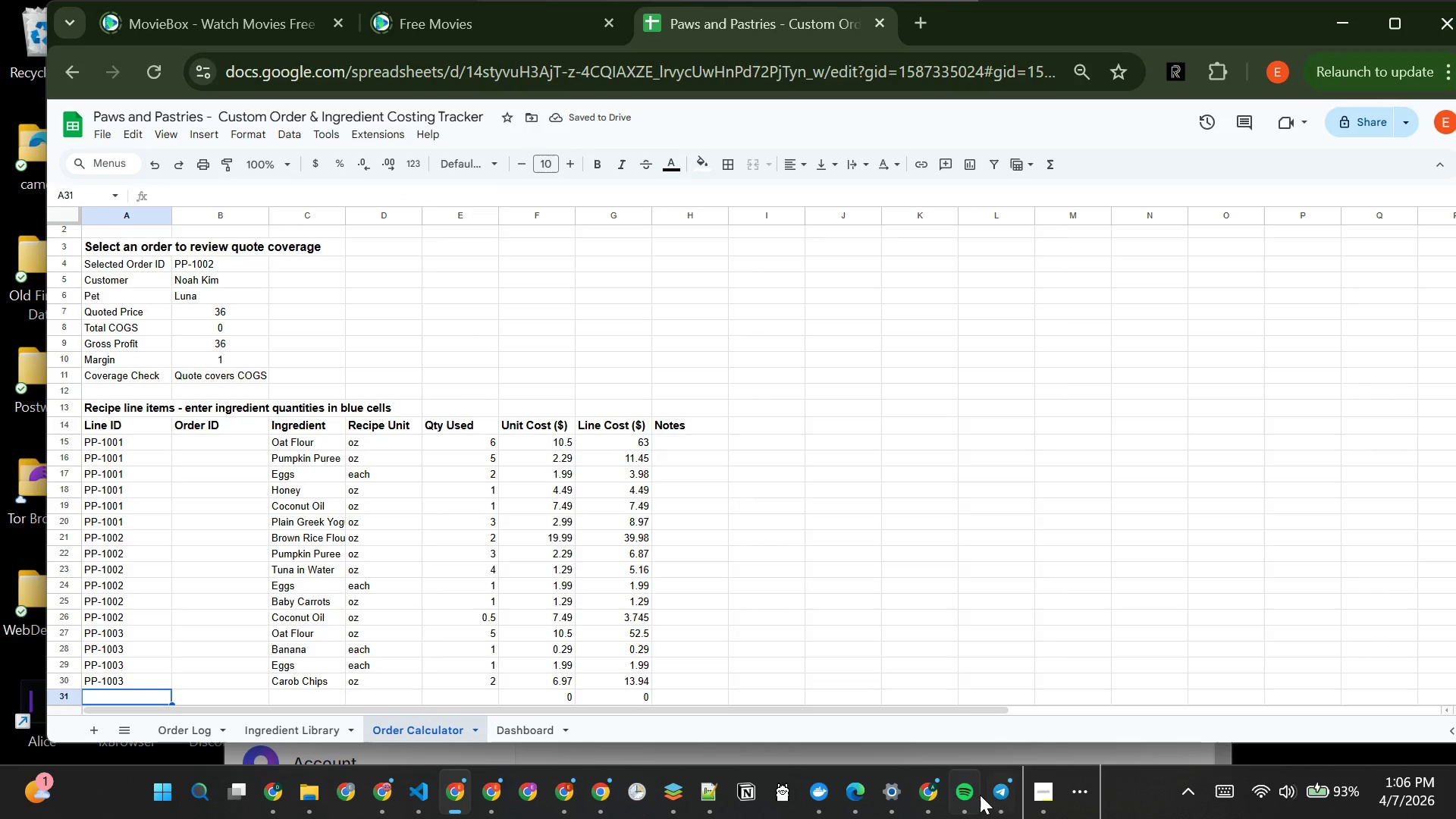 
wait(6.03)
 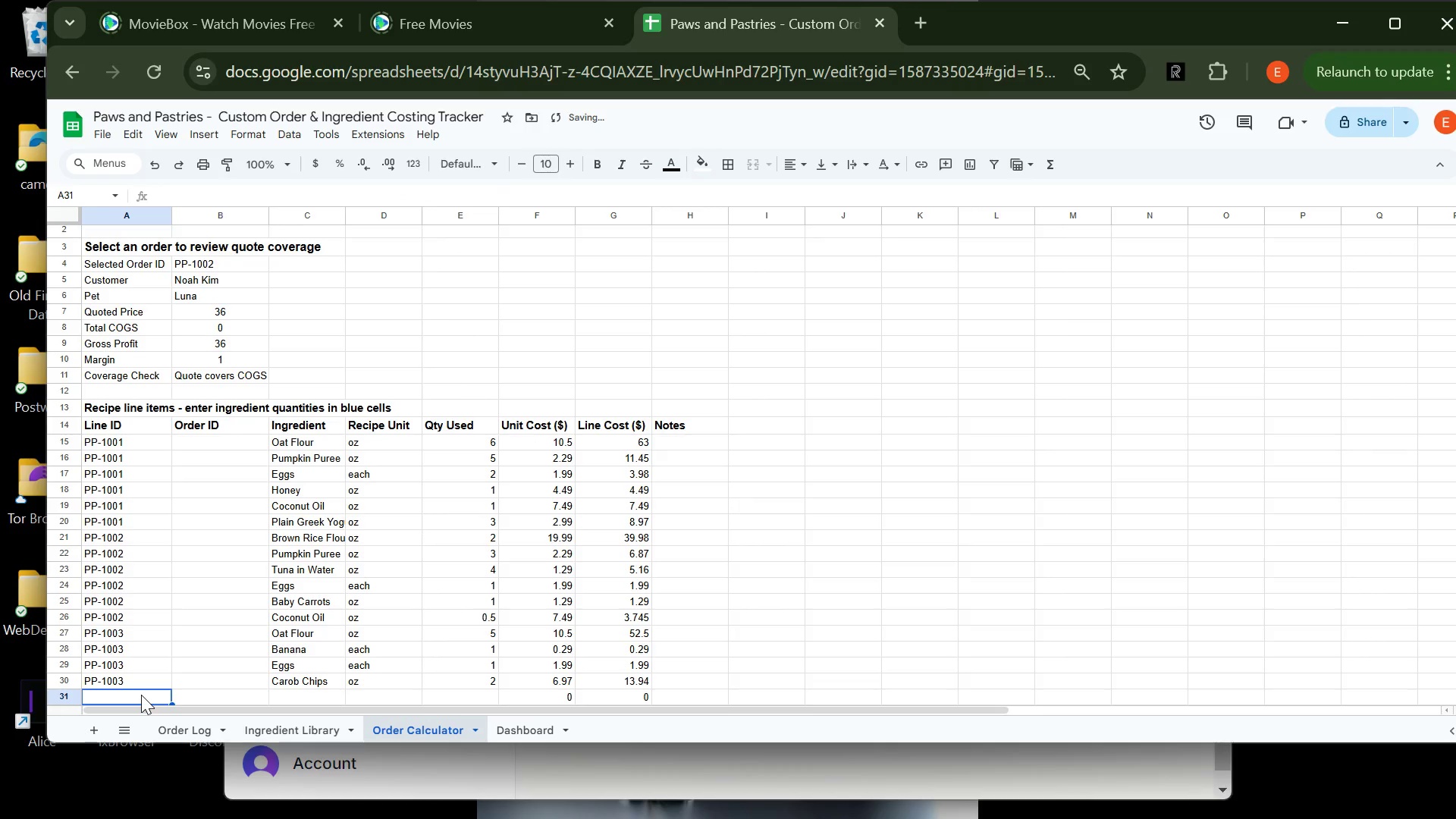 
left_click([977, 738])
 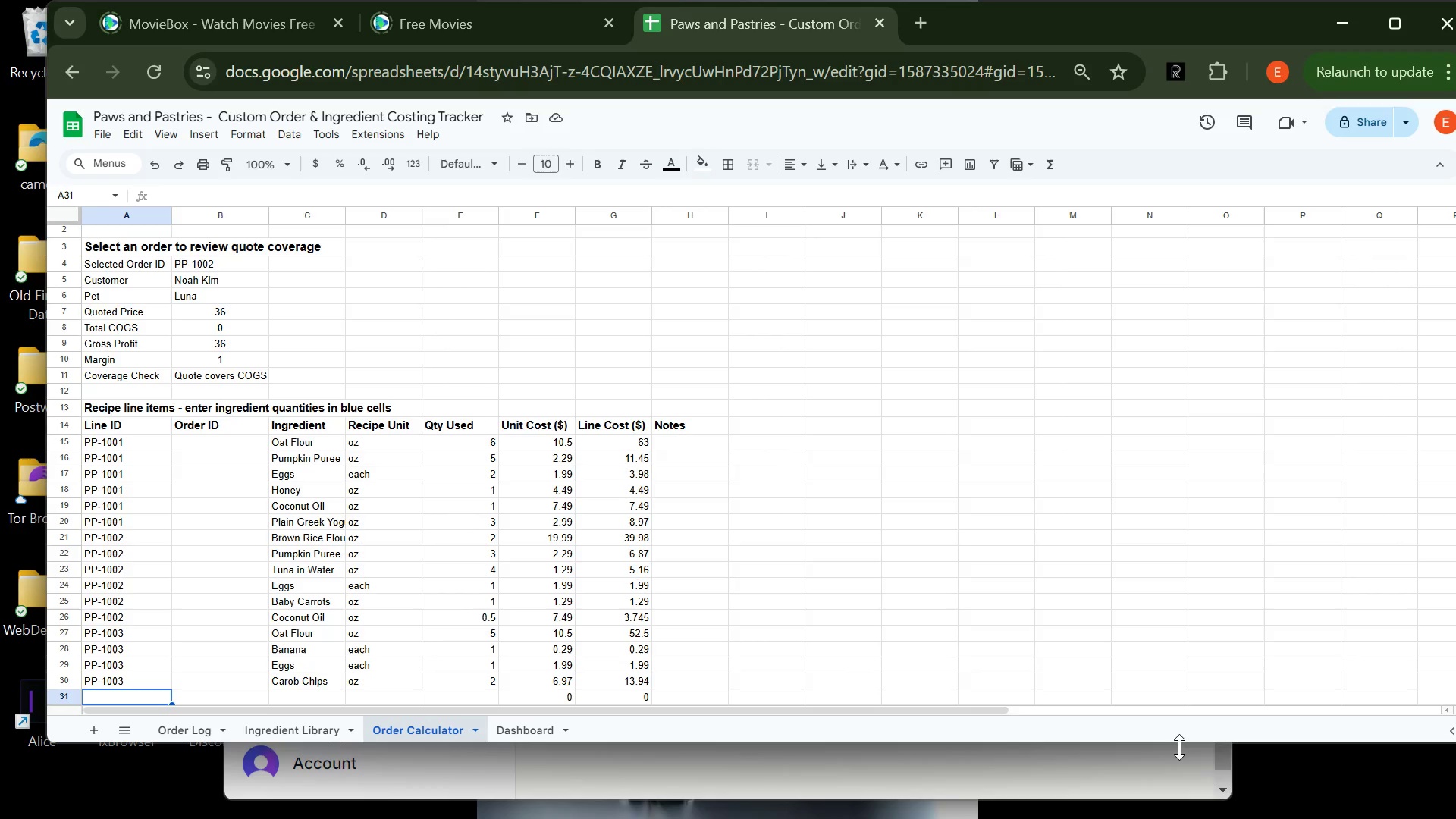 
key(Mute)
 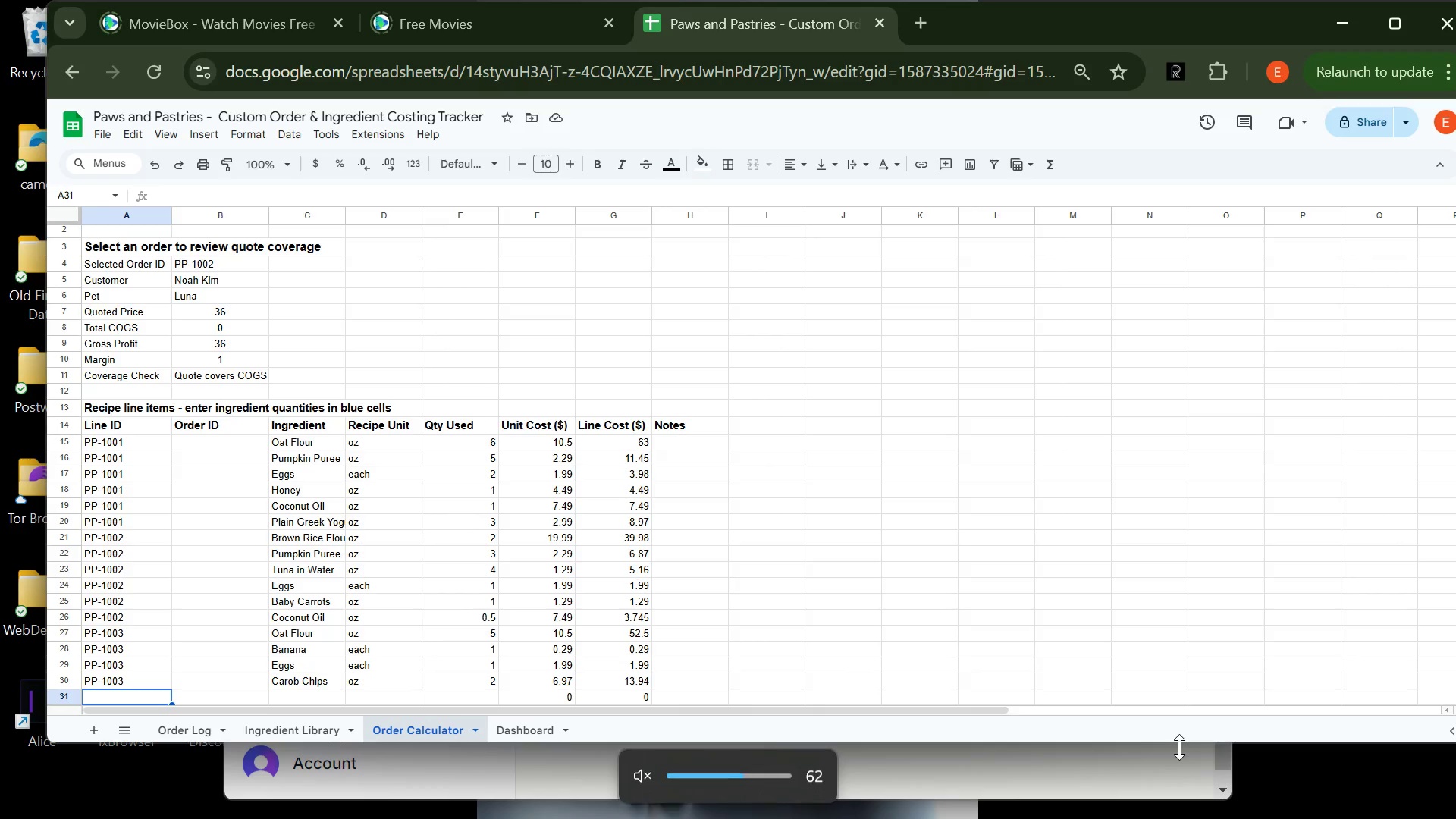 
key(Mute)
 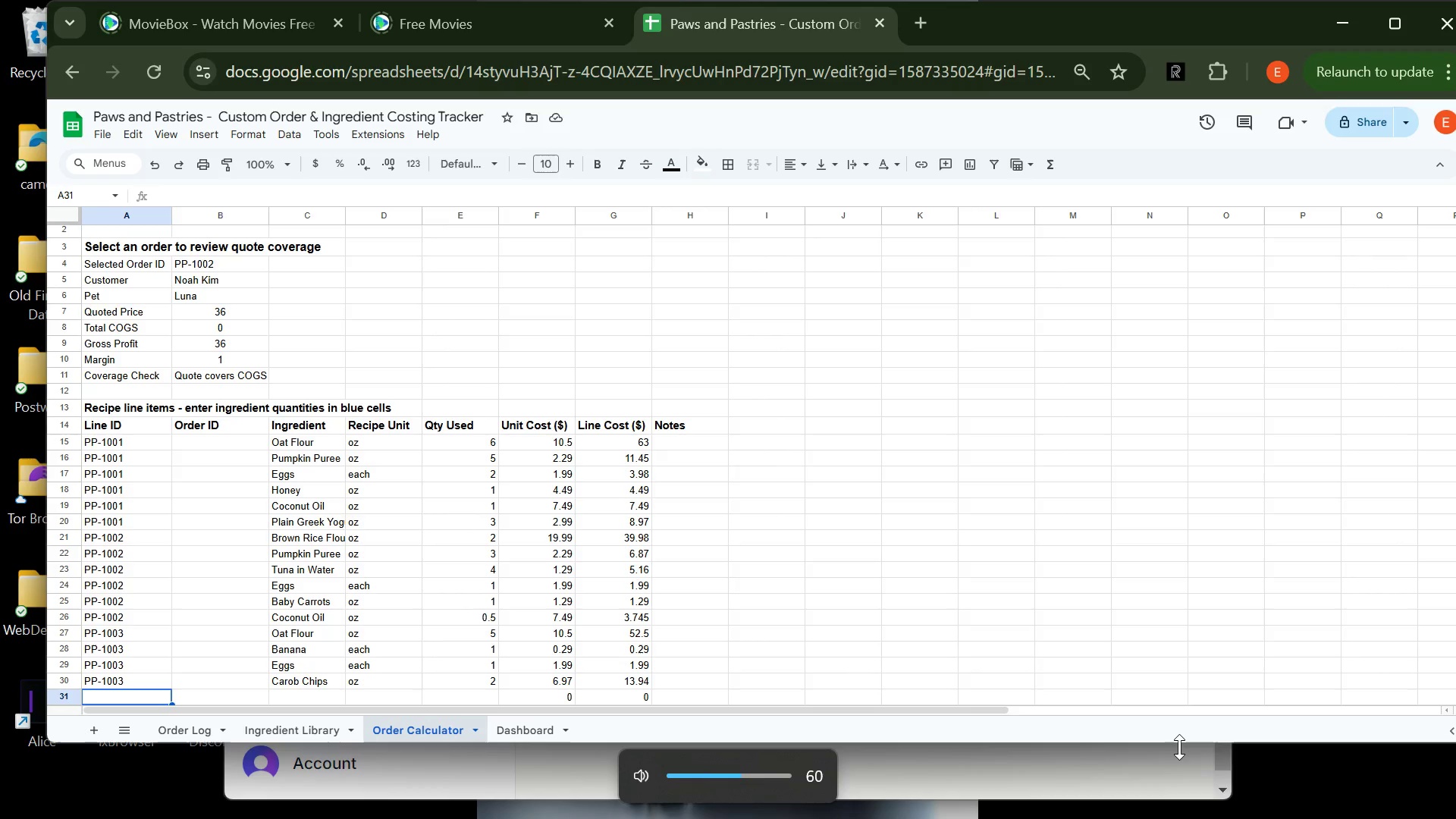 
hold_key(key=VolumeDown, duration=0.8)
 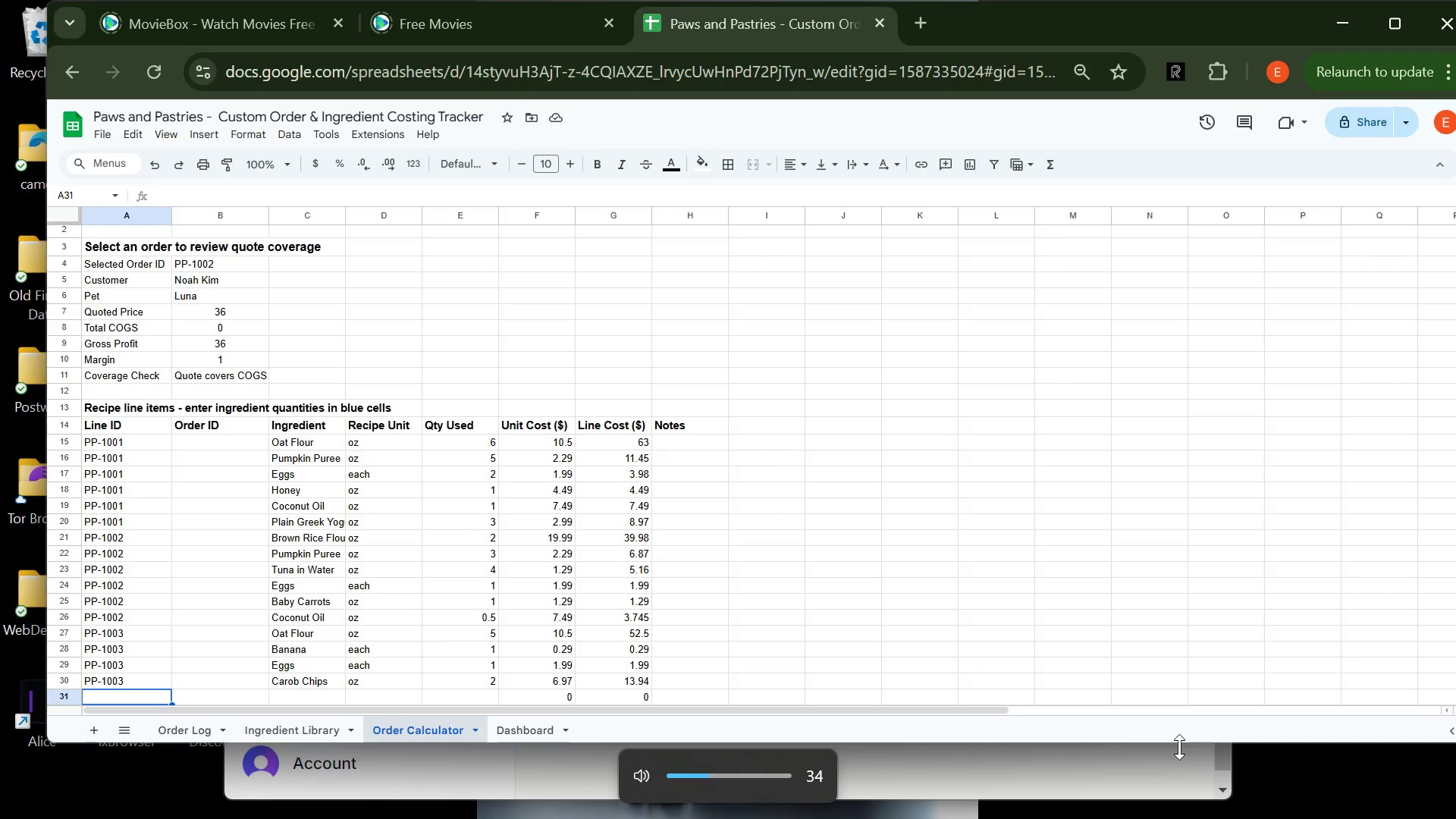 
hold_key(key=VolumeDown, duration=0.31)
 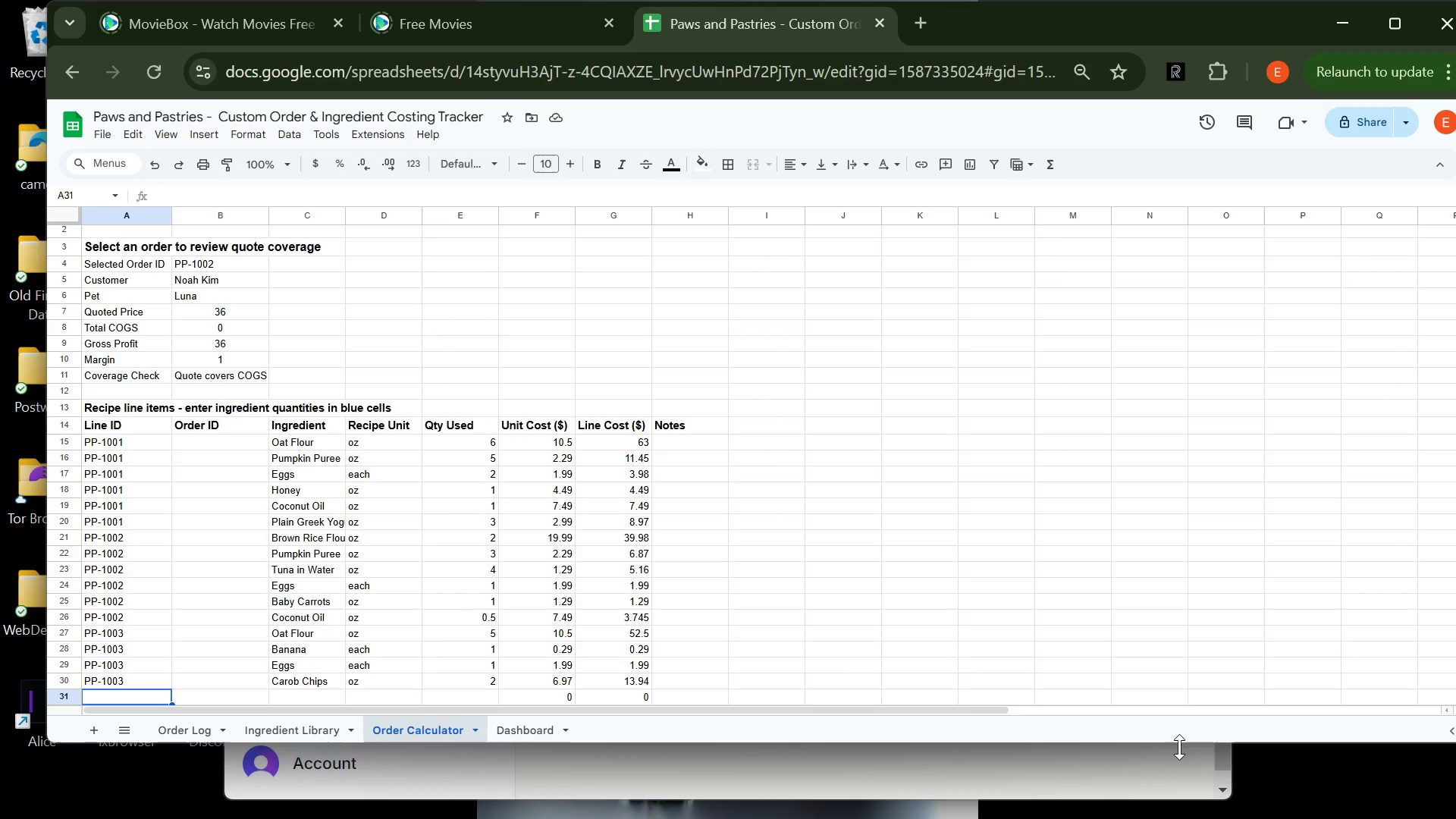 
hold_key(key=CapsLock, duration=0.56)
 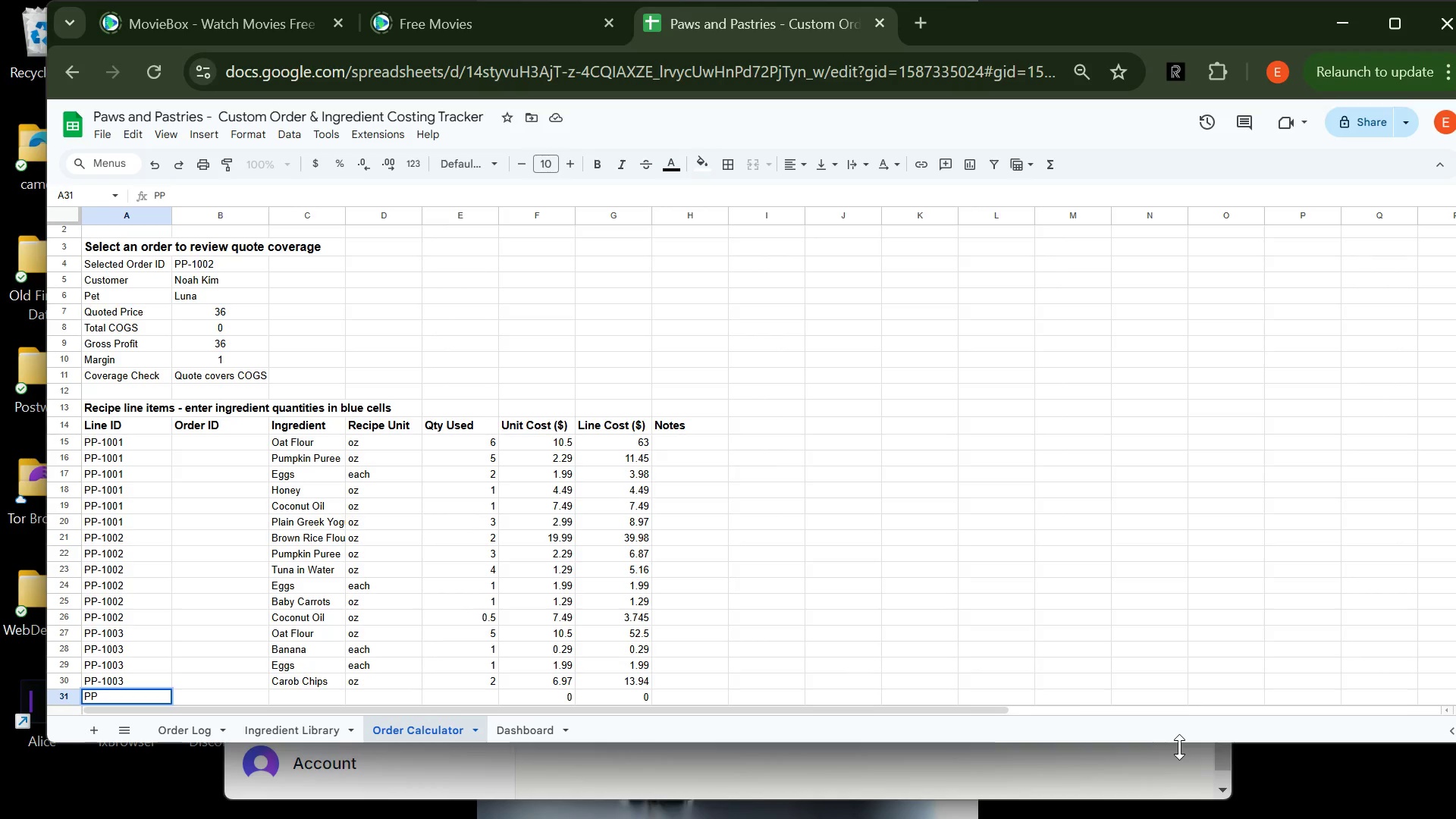 
type(pp-1003)
key(Tab)
key(Tab)
type(Coco)
key(Backspace)
key(Backspace)
key(Backspace)
key(Backspace)
key(Backspace)
key(Backspace)
type(co)
key(Backspace)
type(O)
key(Backspace)
key(Backspace)
type(OCO)
key(Tab)
 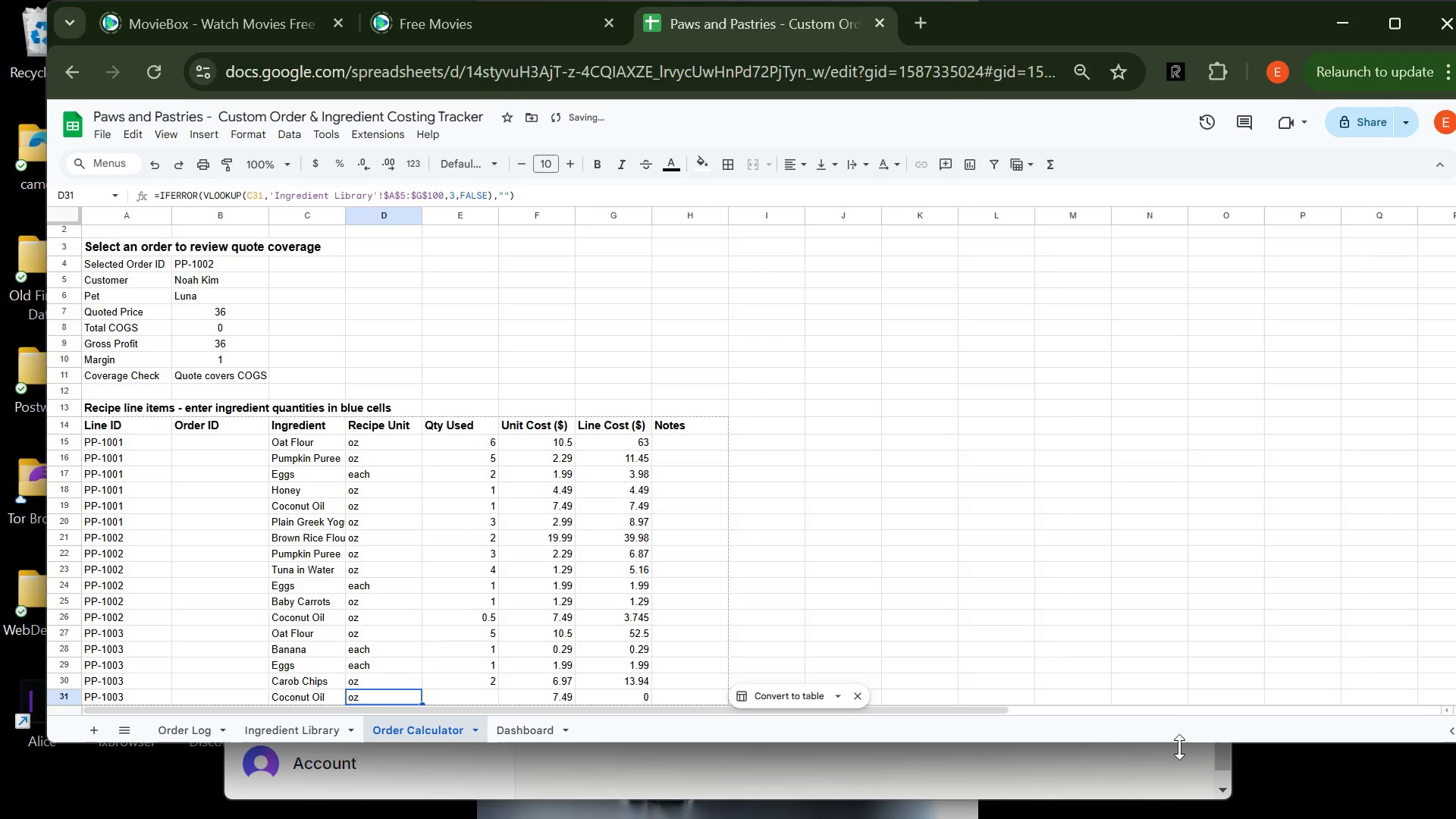 
key(Tab)
type(0.75)
 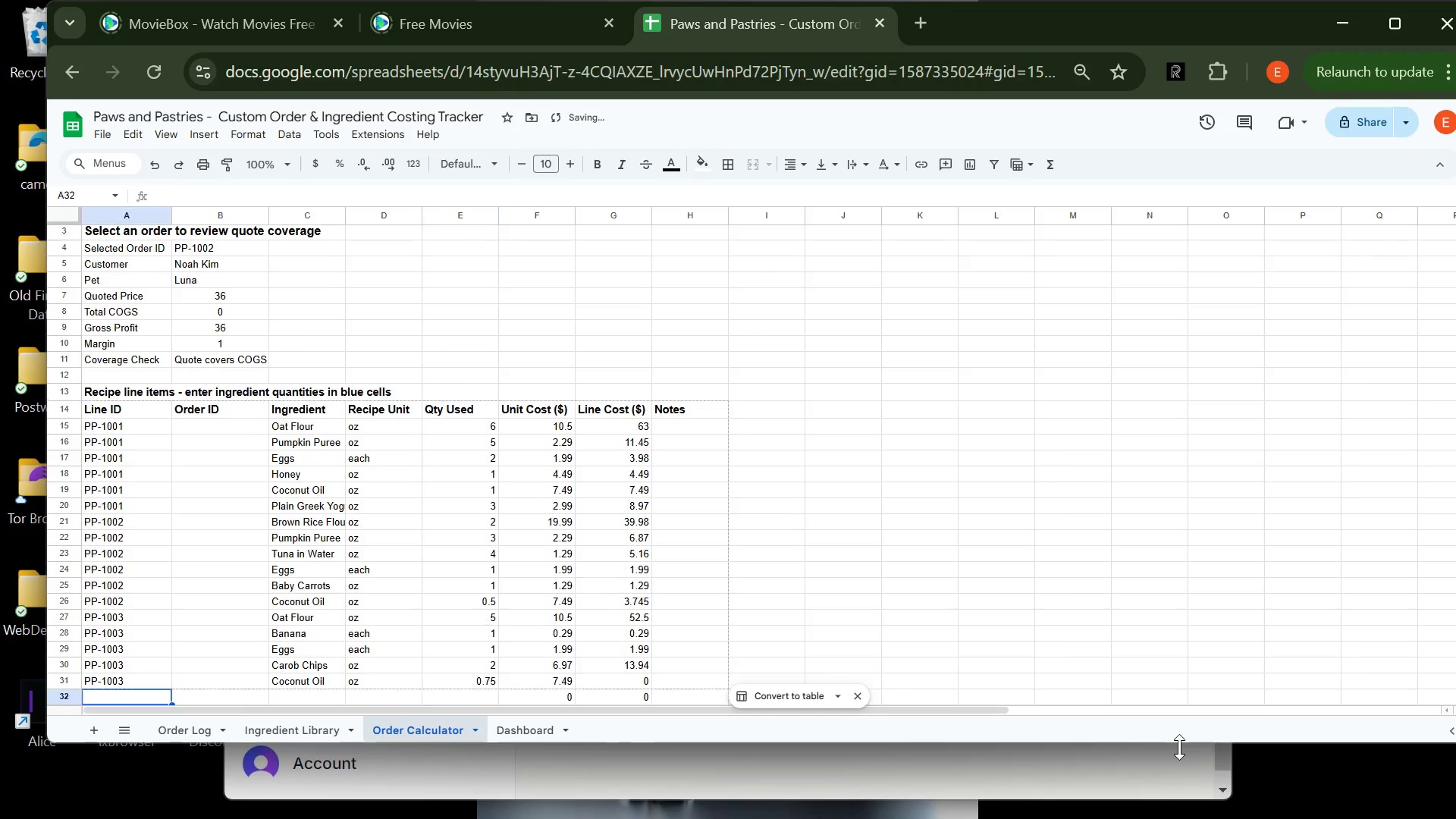 
key(Enter)
 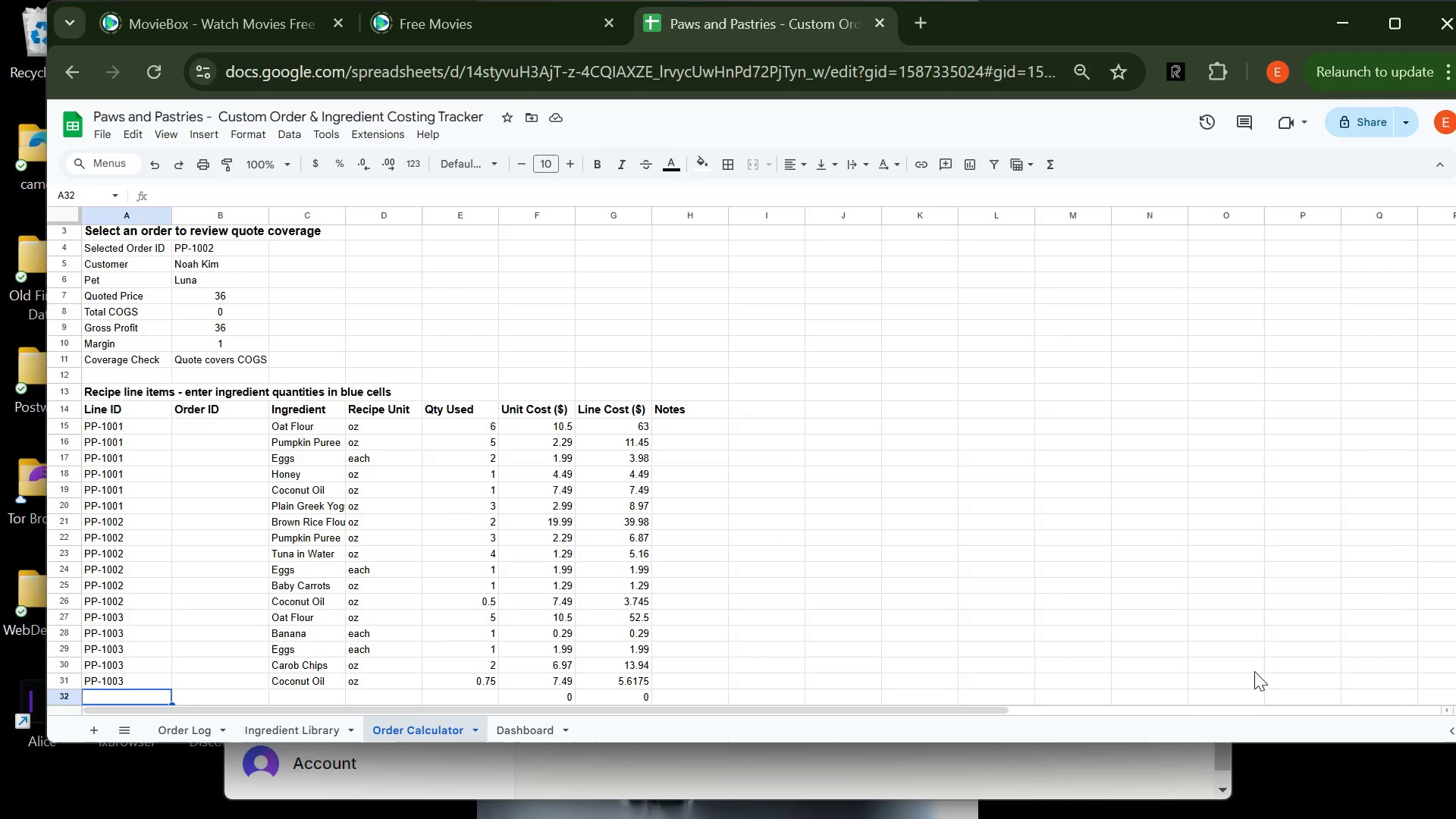 
wait(7.94)
 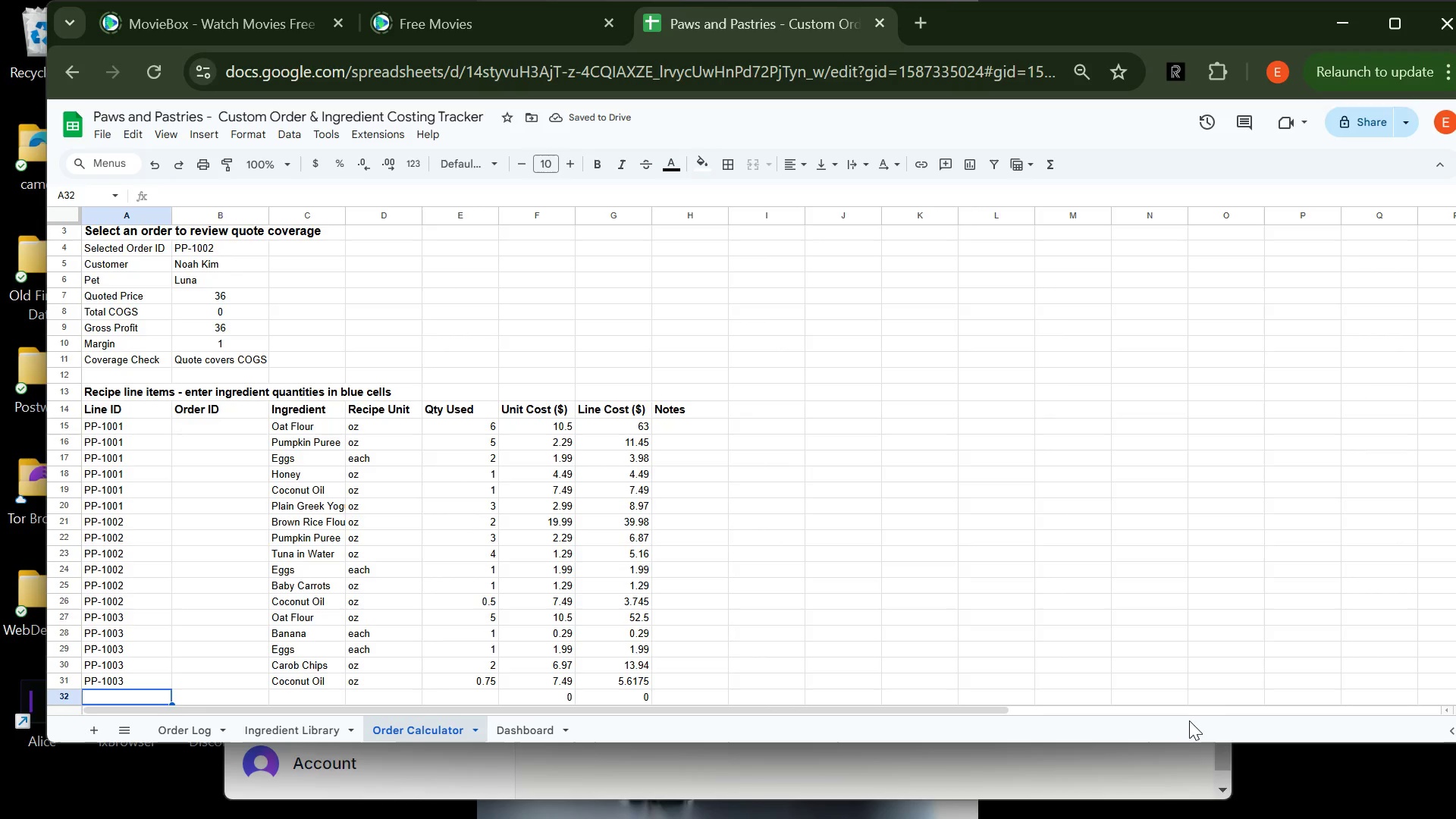 
type(PP-1003)
key(Tab)
key(Tab)
type(Unsweetened Appls)
key(Backspace)
key(Backspace)
type(lesauce)
key(Tab)
key(Tab)
type(2)
 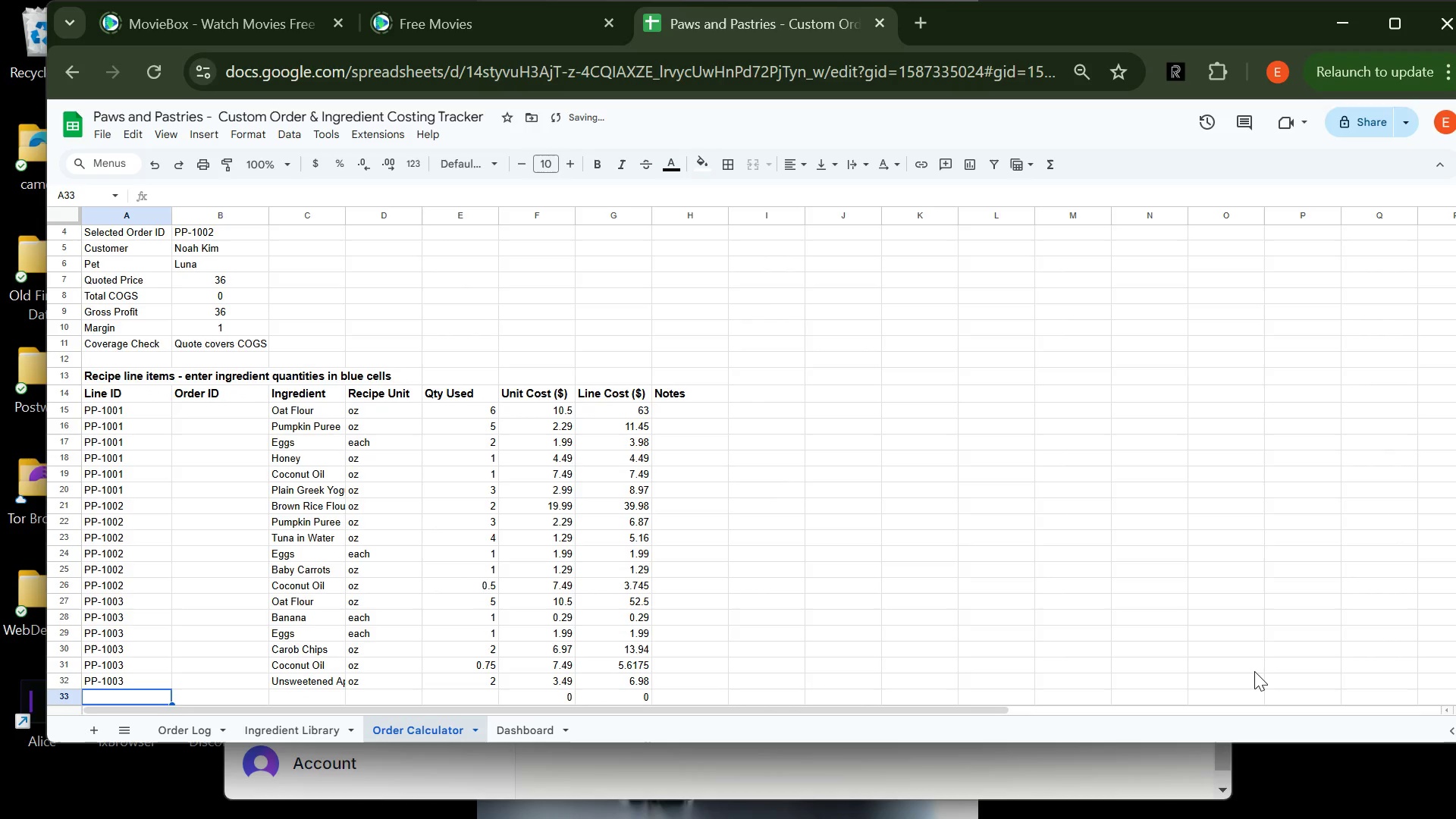 
 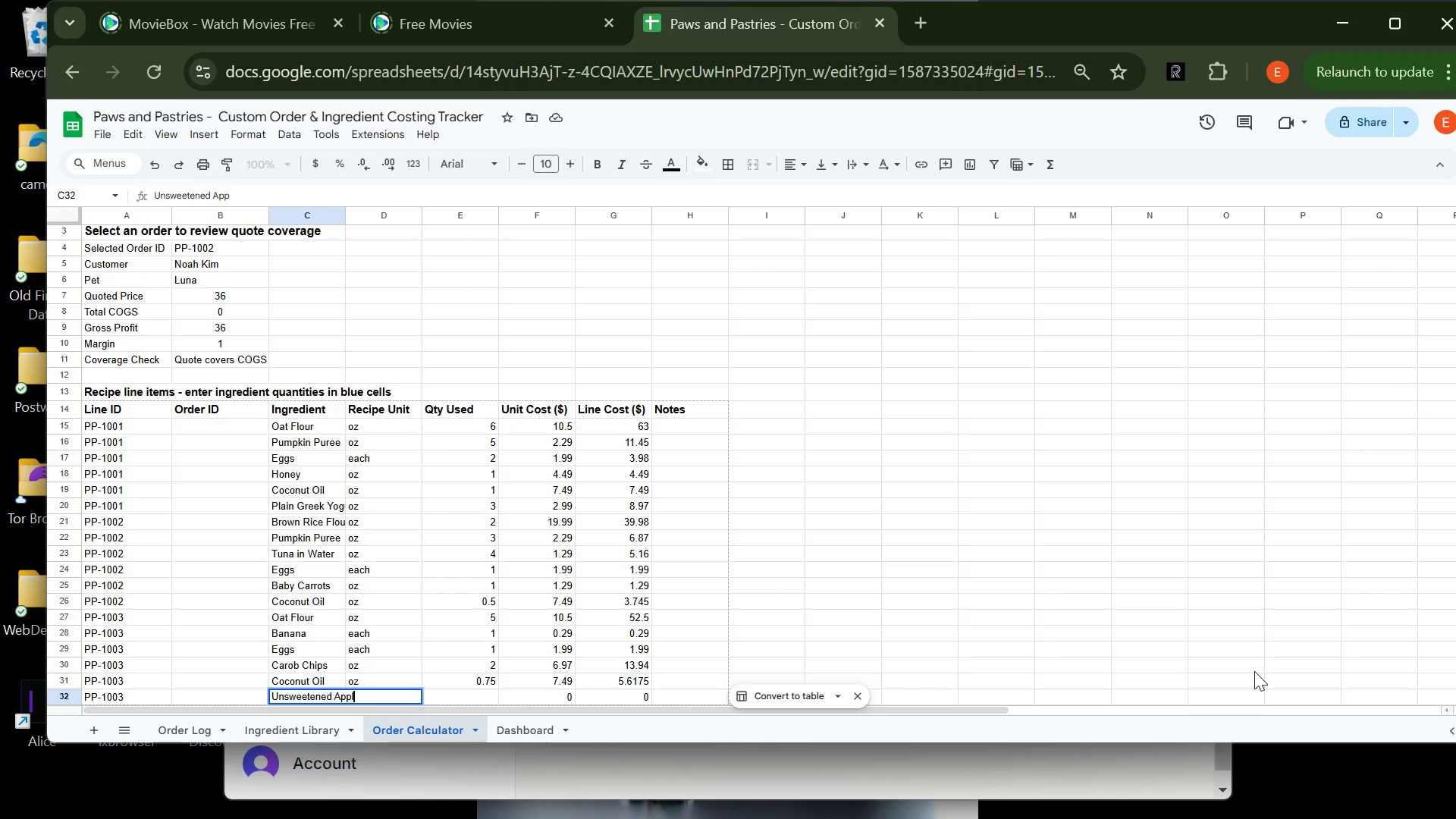 
key(Enter)
 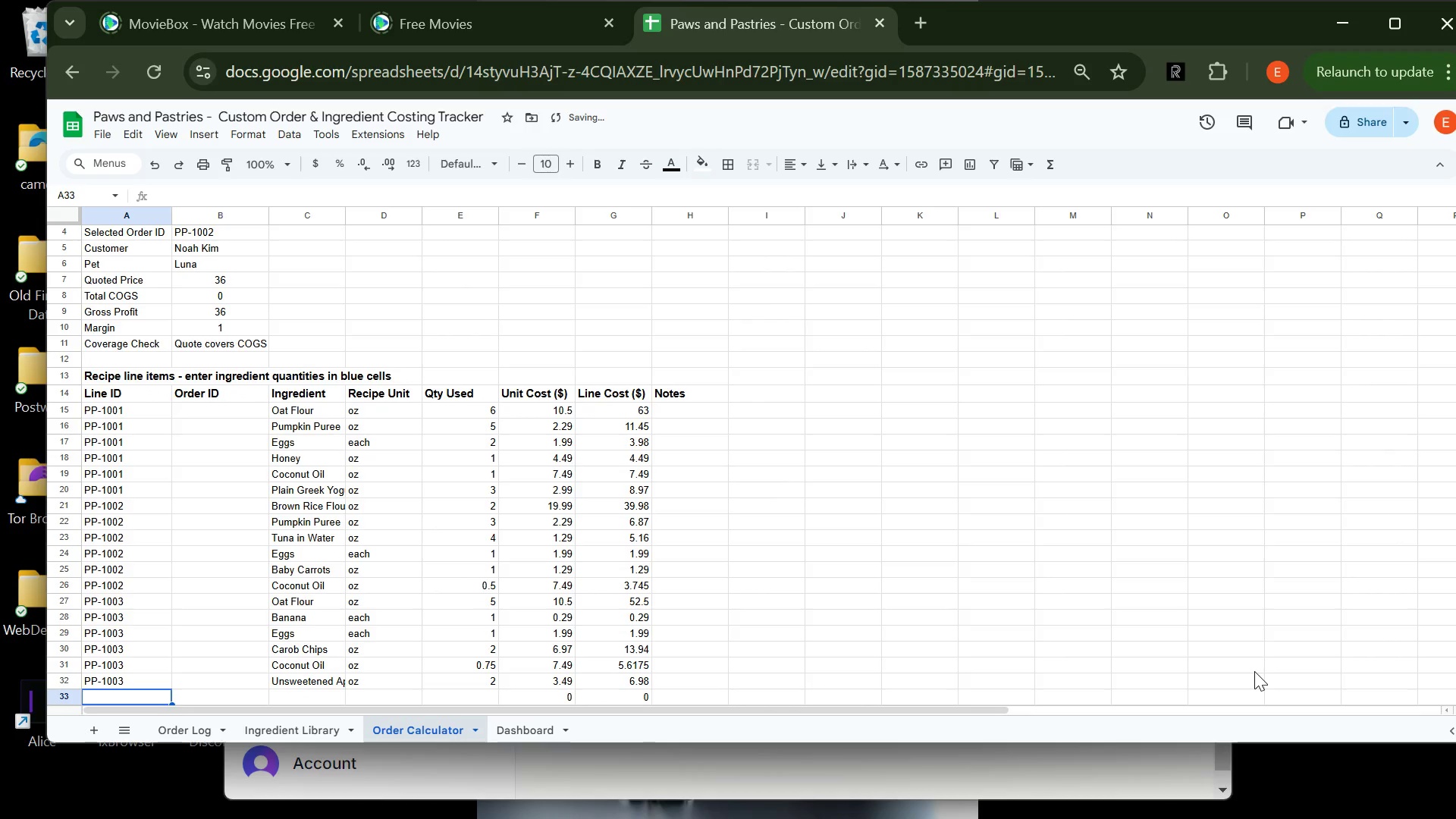 
type(PP-1004)
key(Tab)
key(Tab)
type(Oat )
key(Tab)
key(Tab)
type(6)
 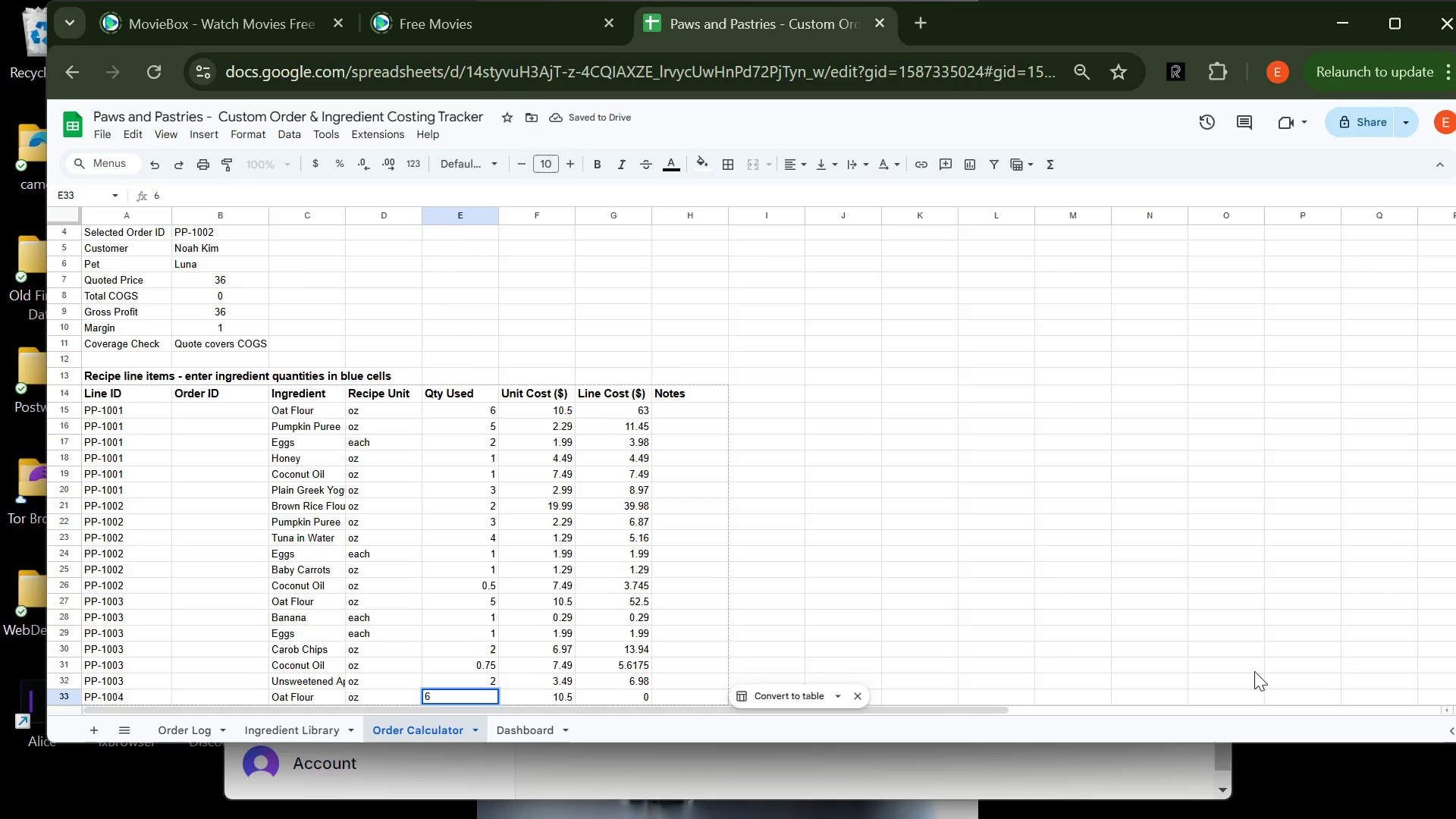 
key(Enter)
 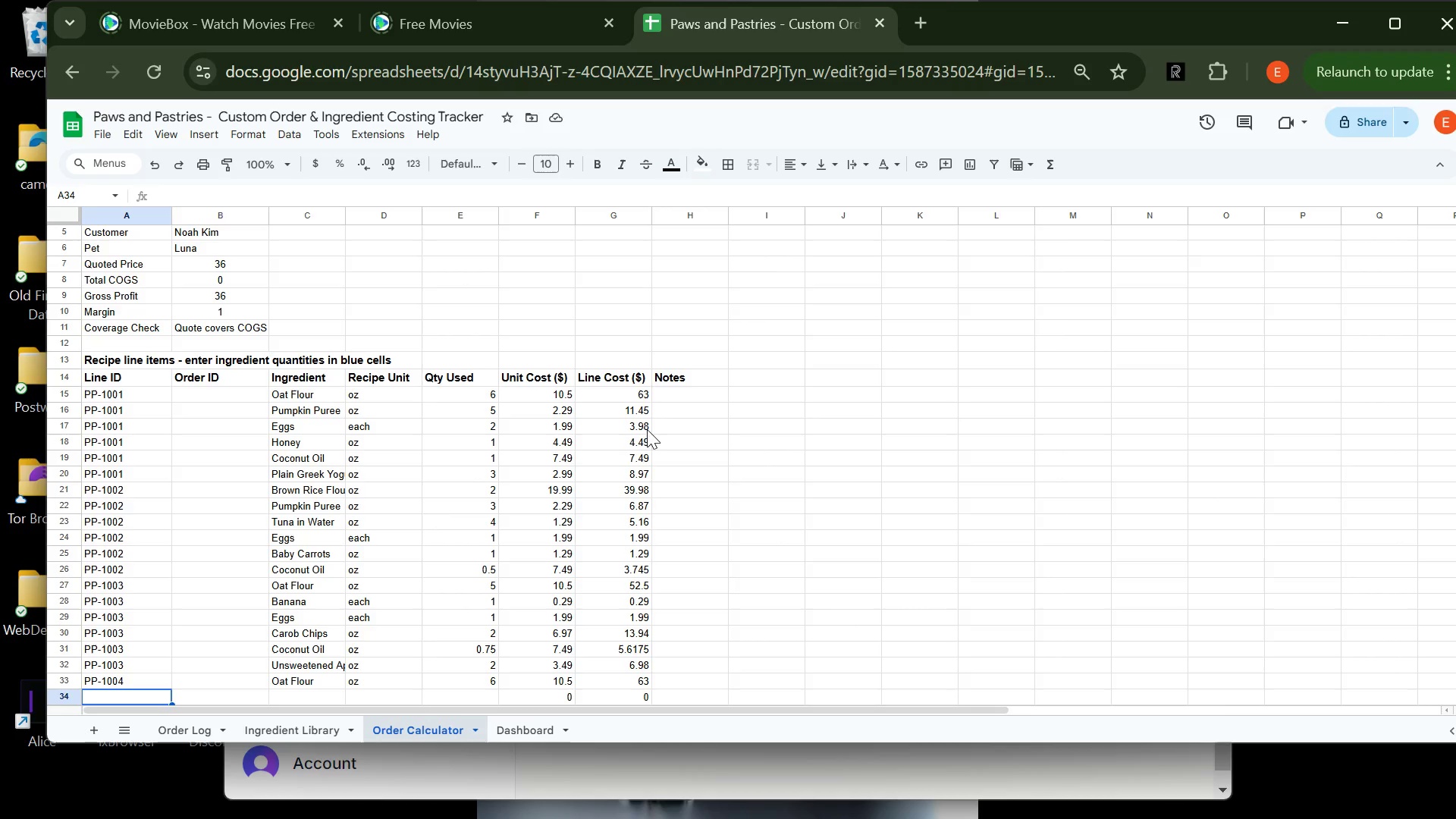 
wait(10.86)
 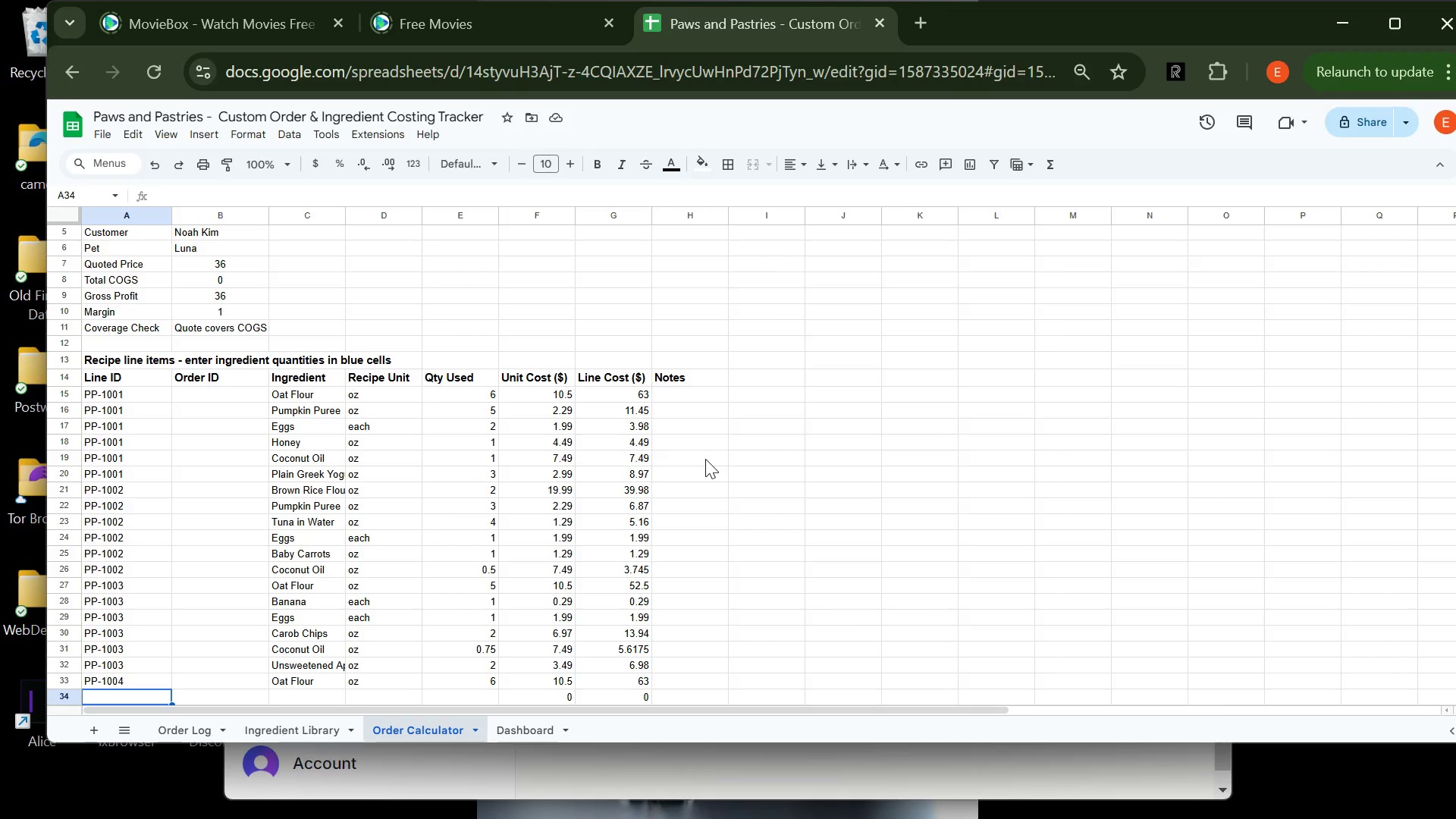 
type(PP-1004)
key(Tab)
key(Tab)
type(Frox)
key(Backspace)
type(zen Blueberries)
key(Tab)
 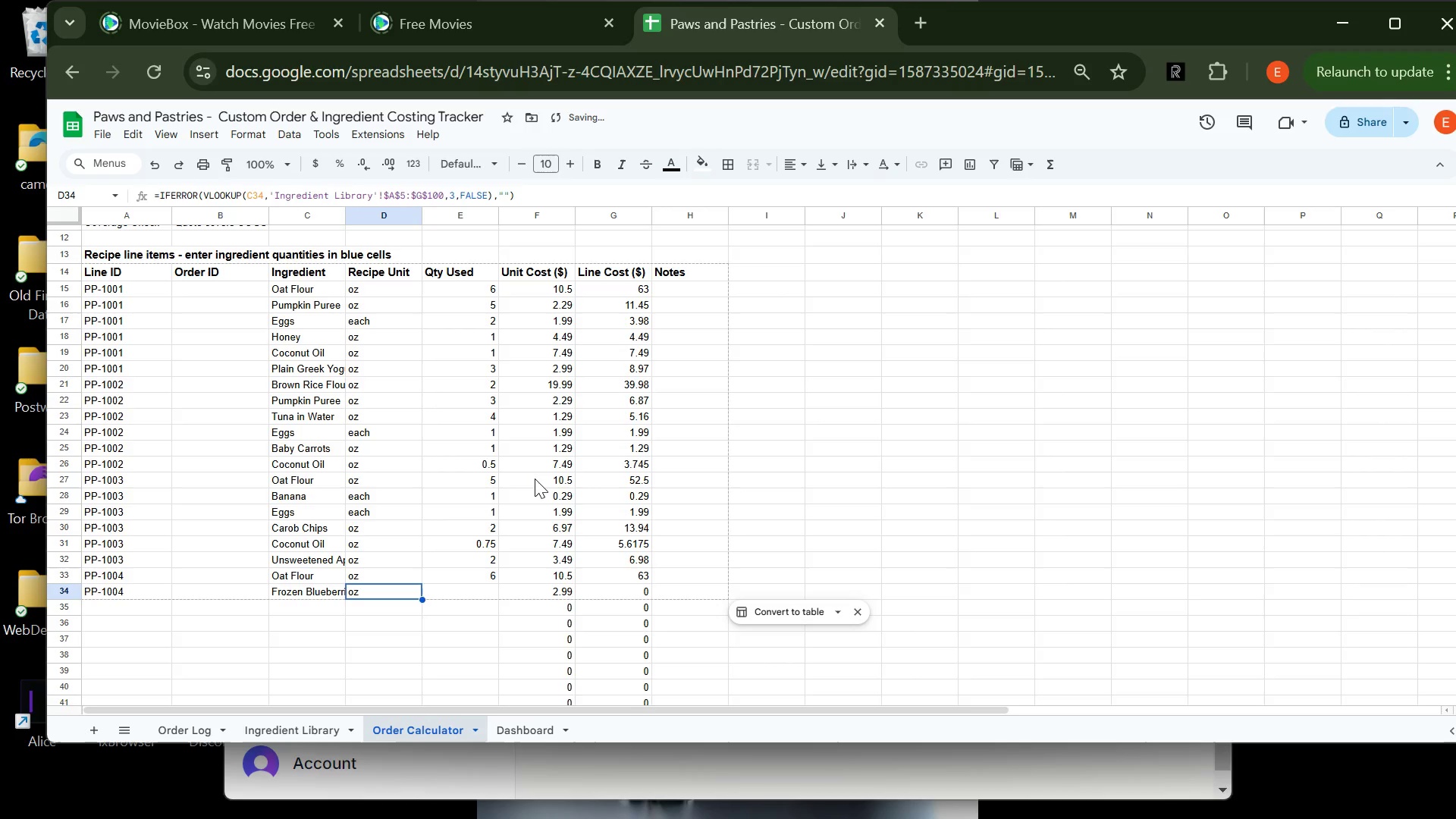 
left_click([459, 588])
 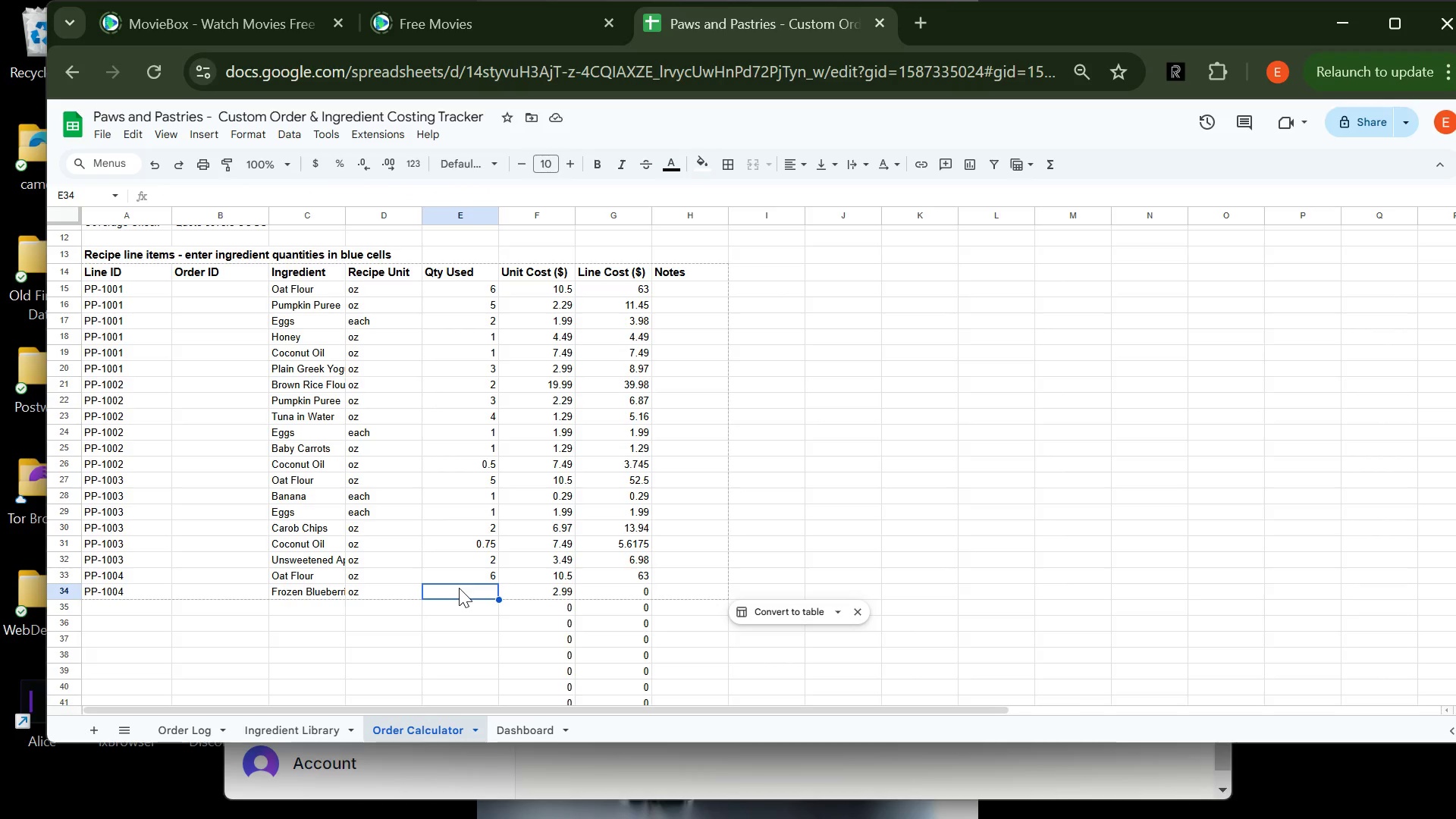 
key(3)
 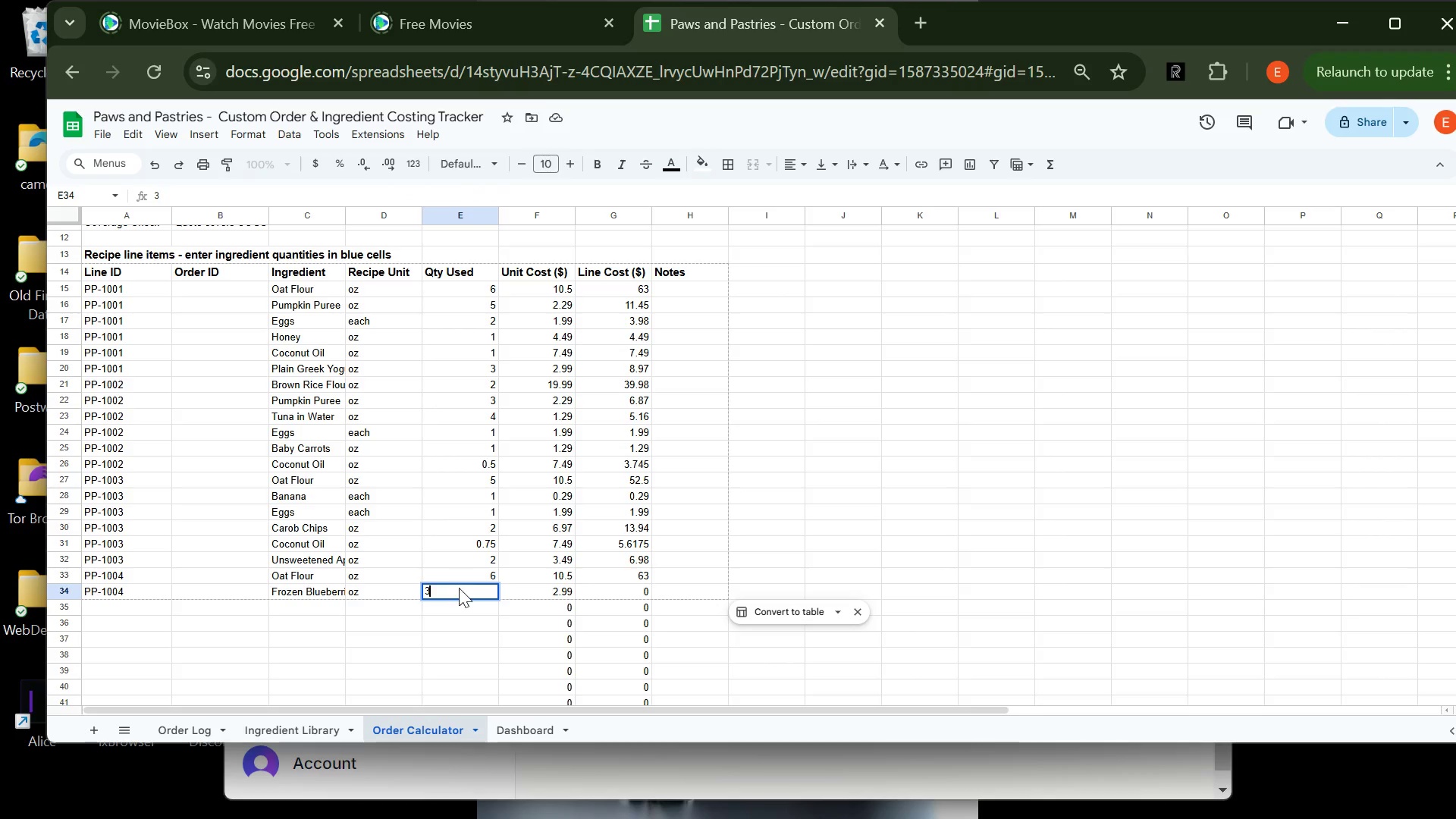 
key(Enter)
 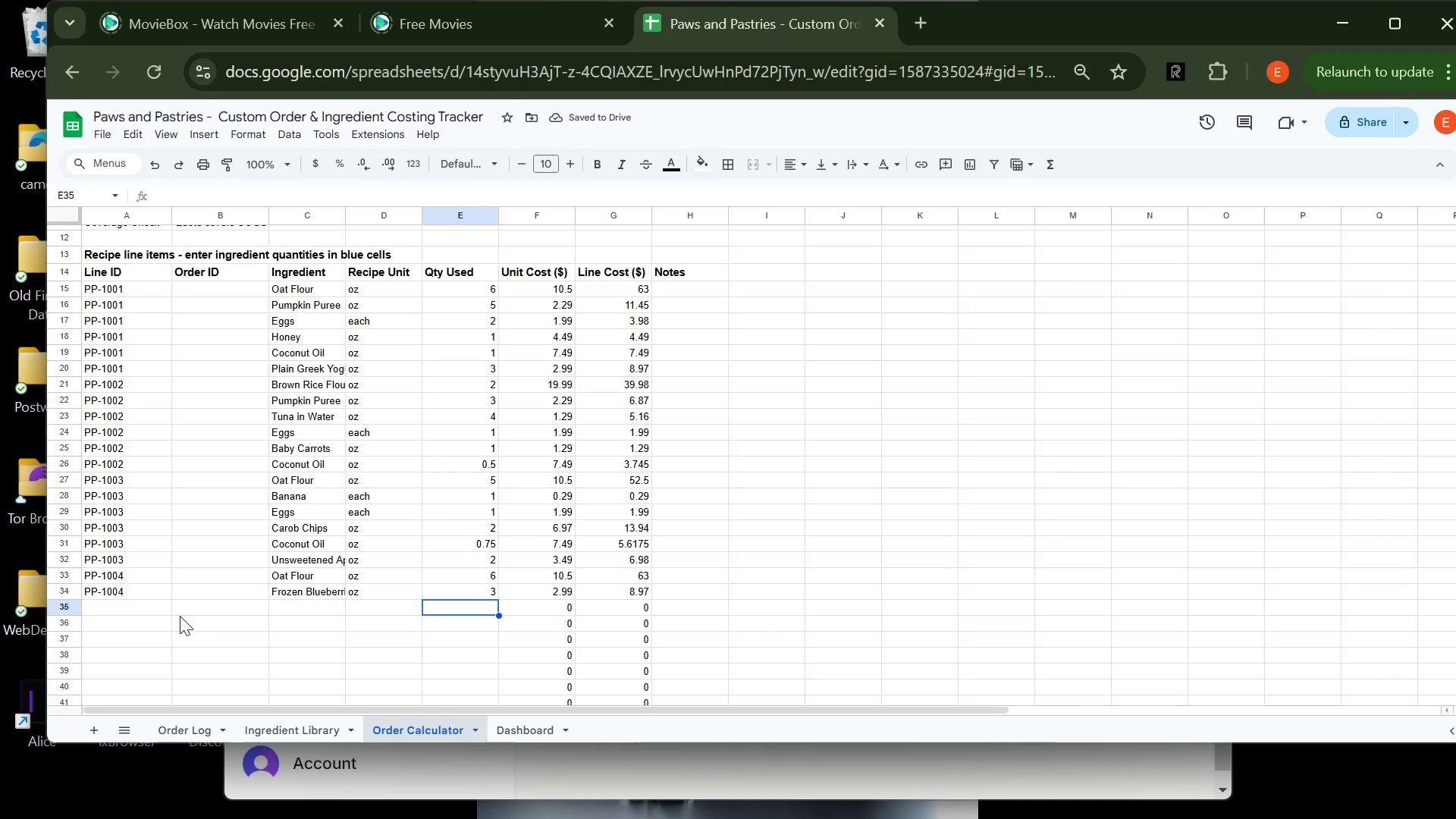 
left_click([113, 604])
 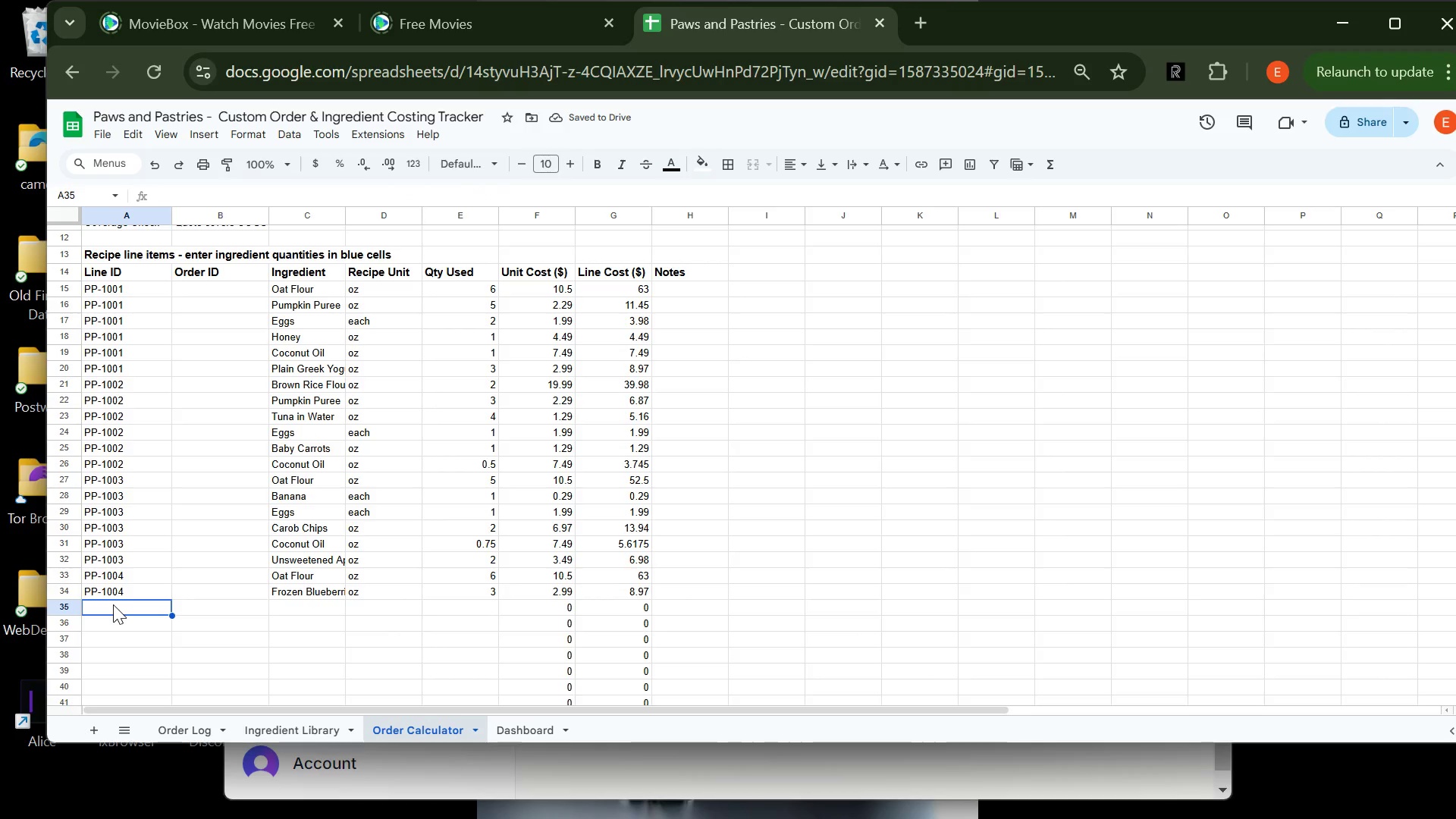 
type(PP-100)
 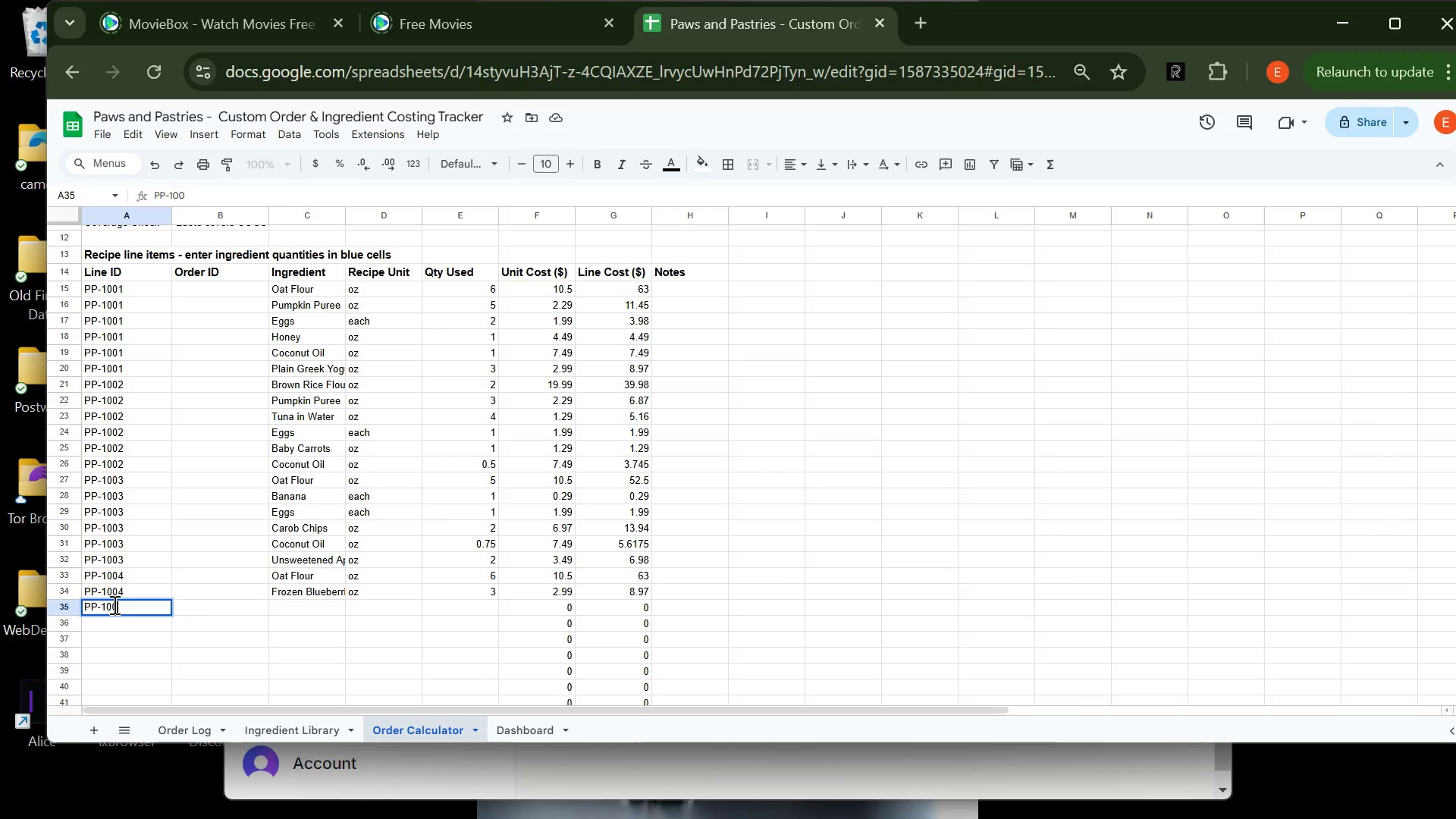 
wait(7.34)
 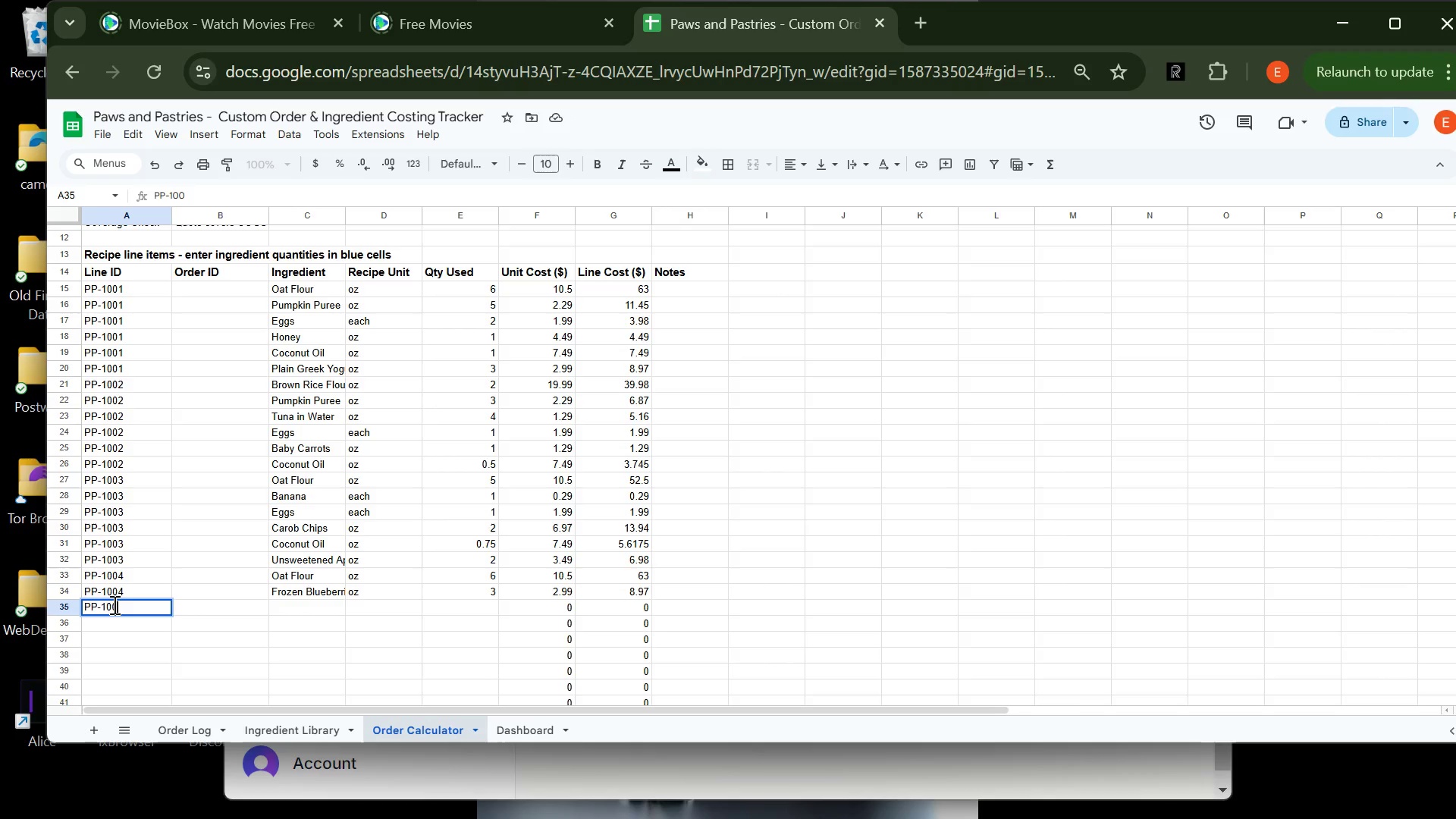 
key(4)
 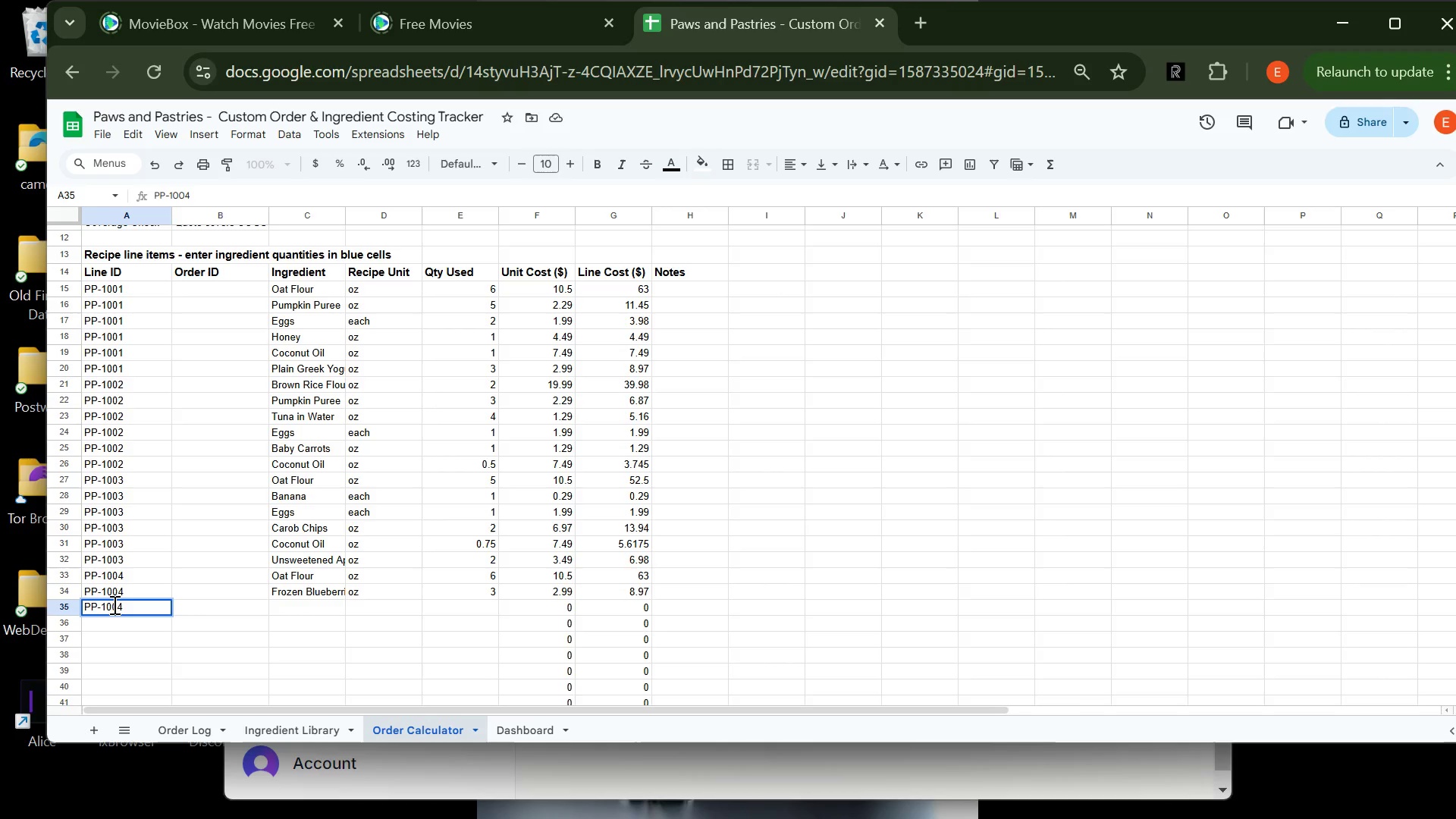 
key(Tab)
key(Tab)
type(Pla)
key(Tab)
key(Tab)
type(4)
 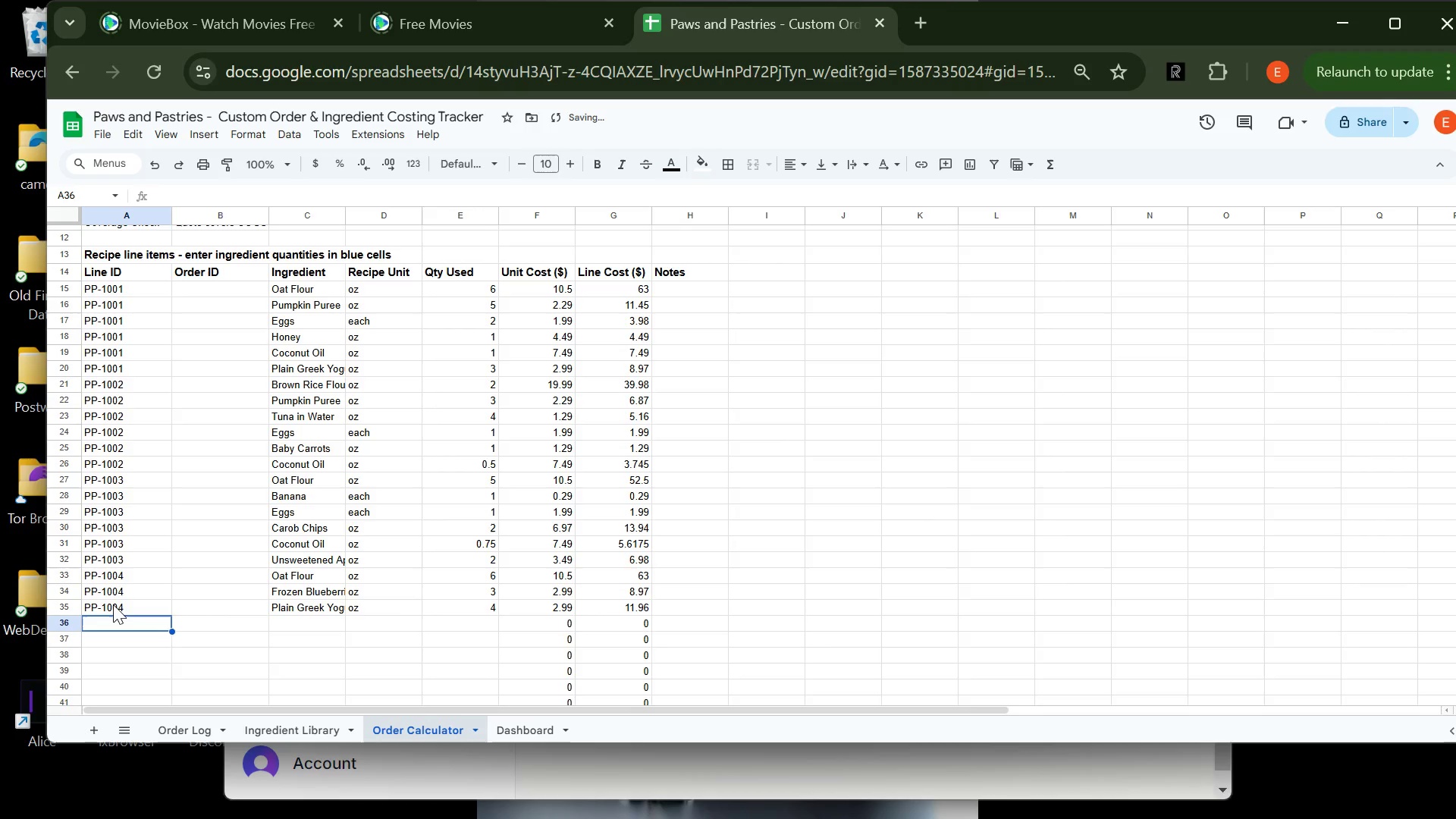 
 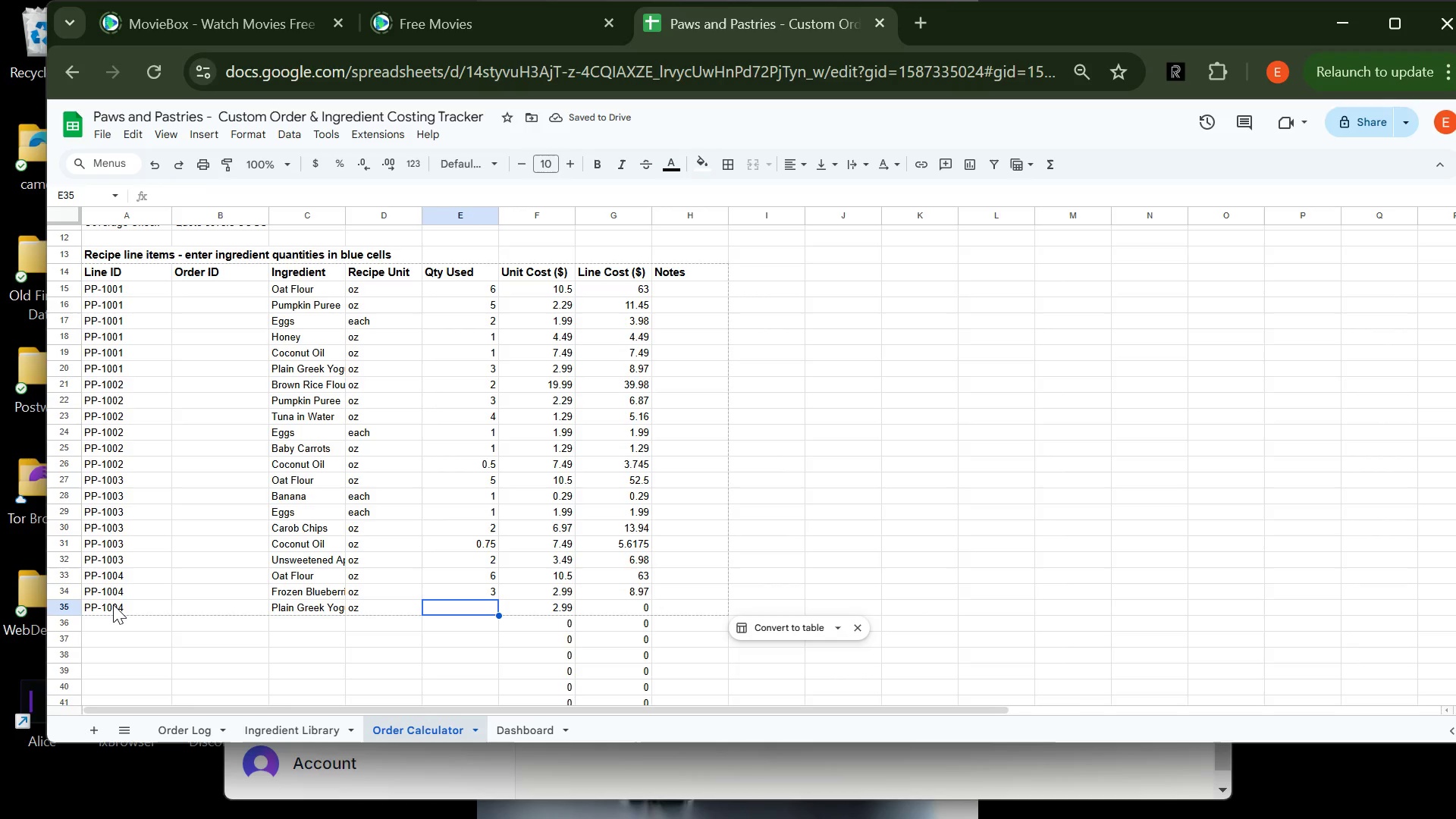 
key(Enter)
 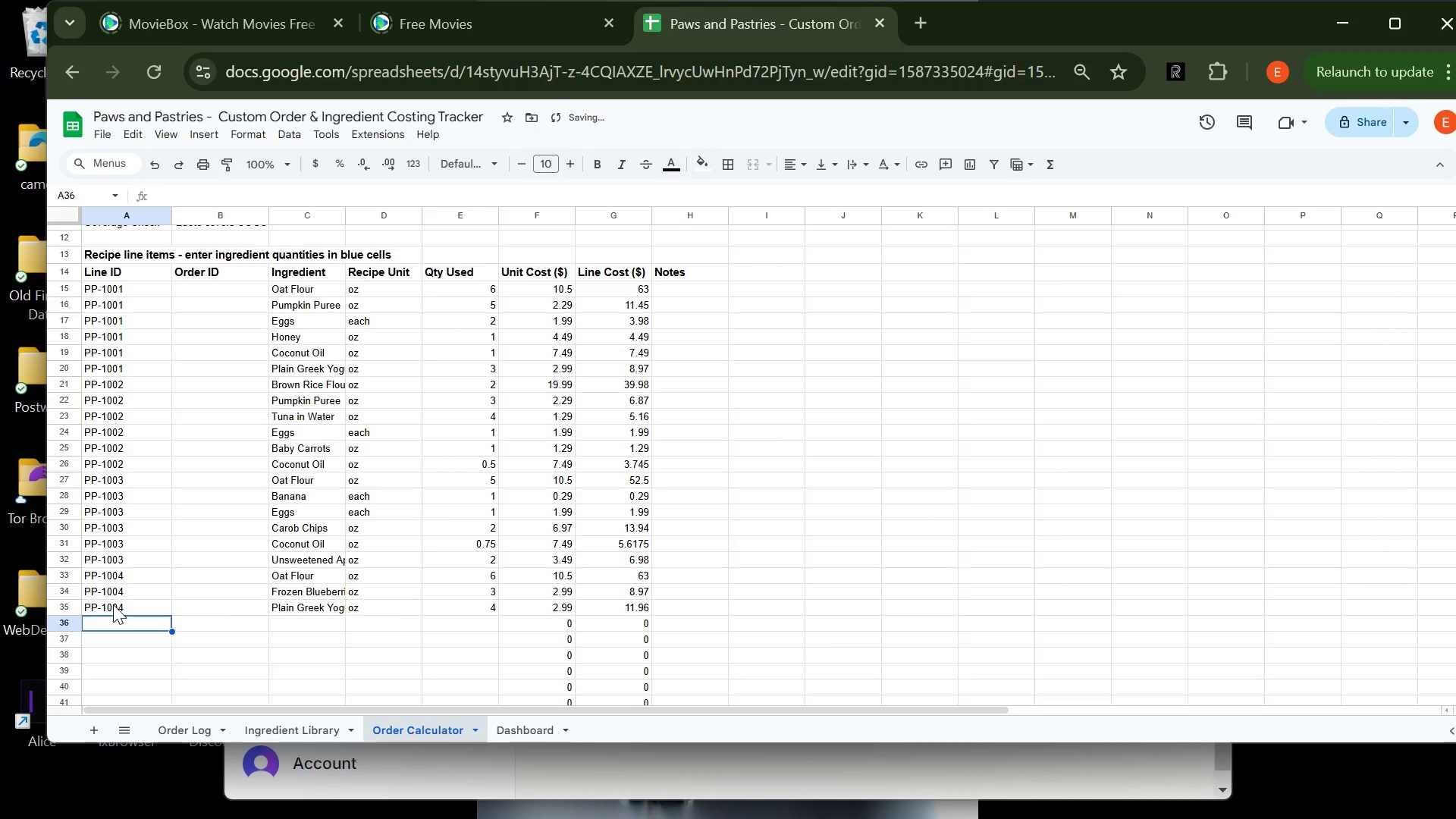 
type(PP-1004)
key(Tab)
key(Tab)
type(E)
key(Tab)
key(Tab)
type(2)
 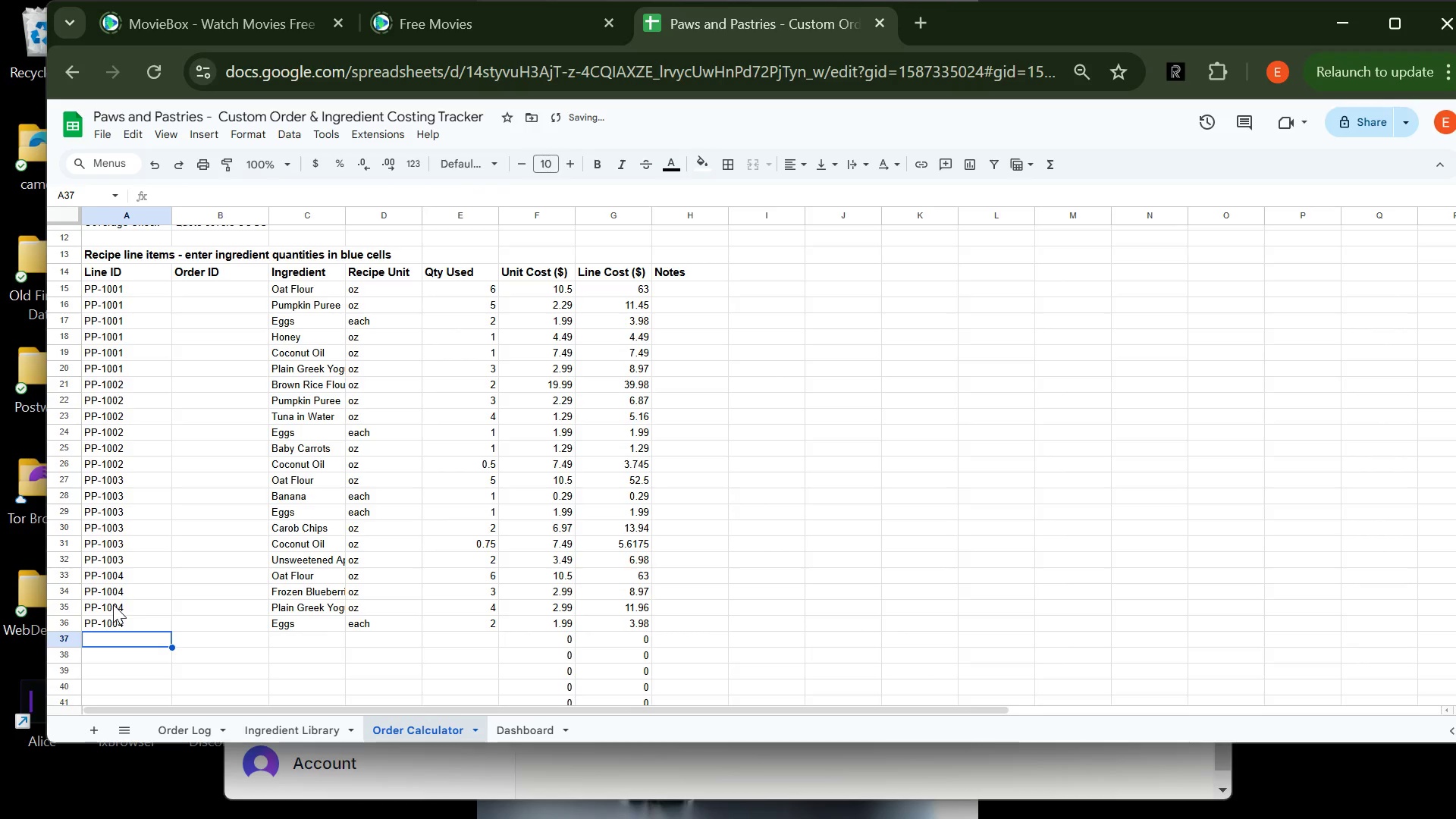 
 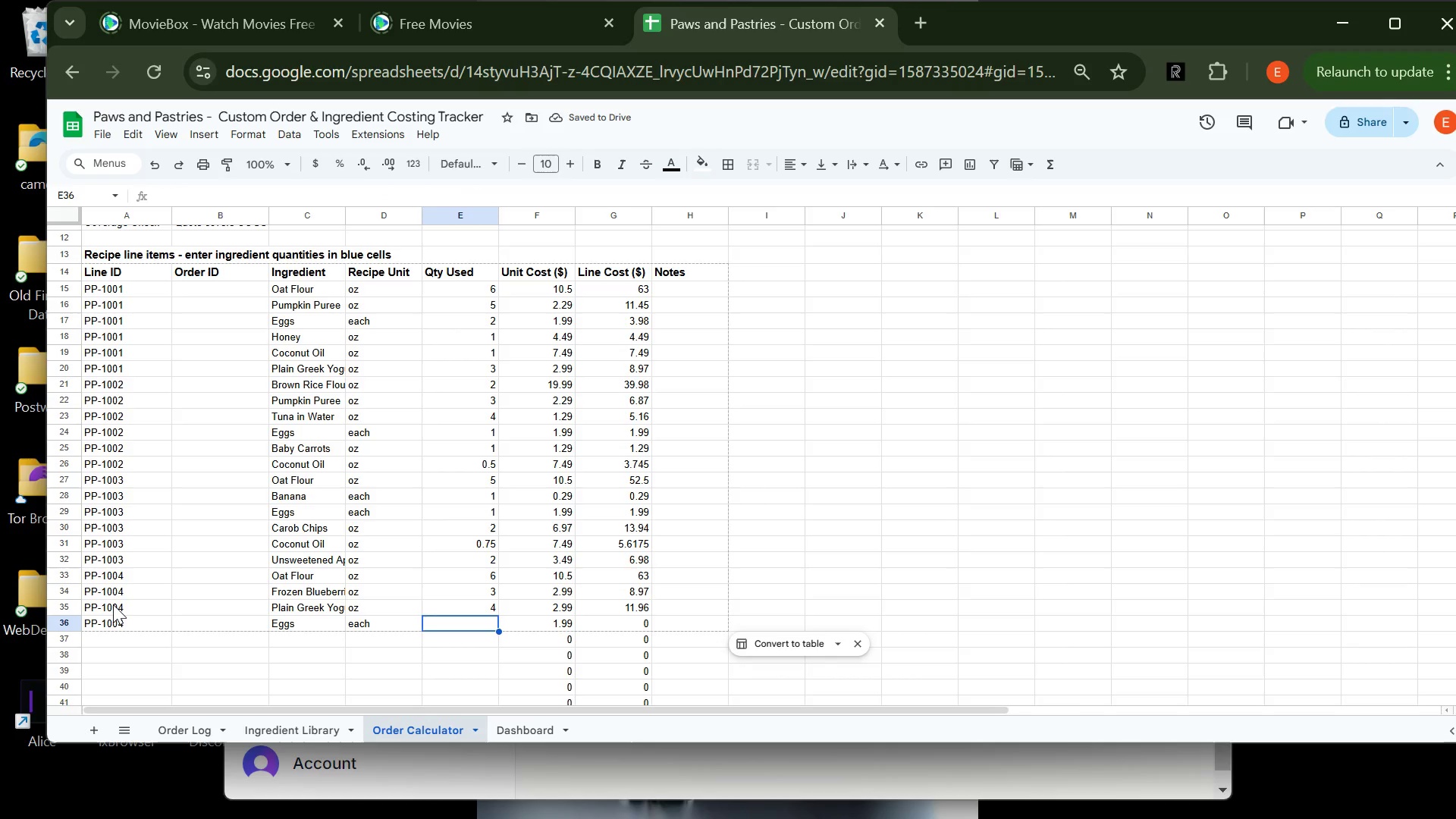 
key(Enter)
 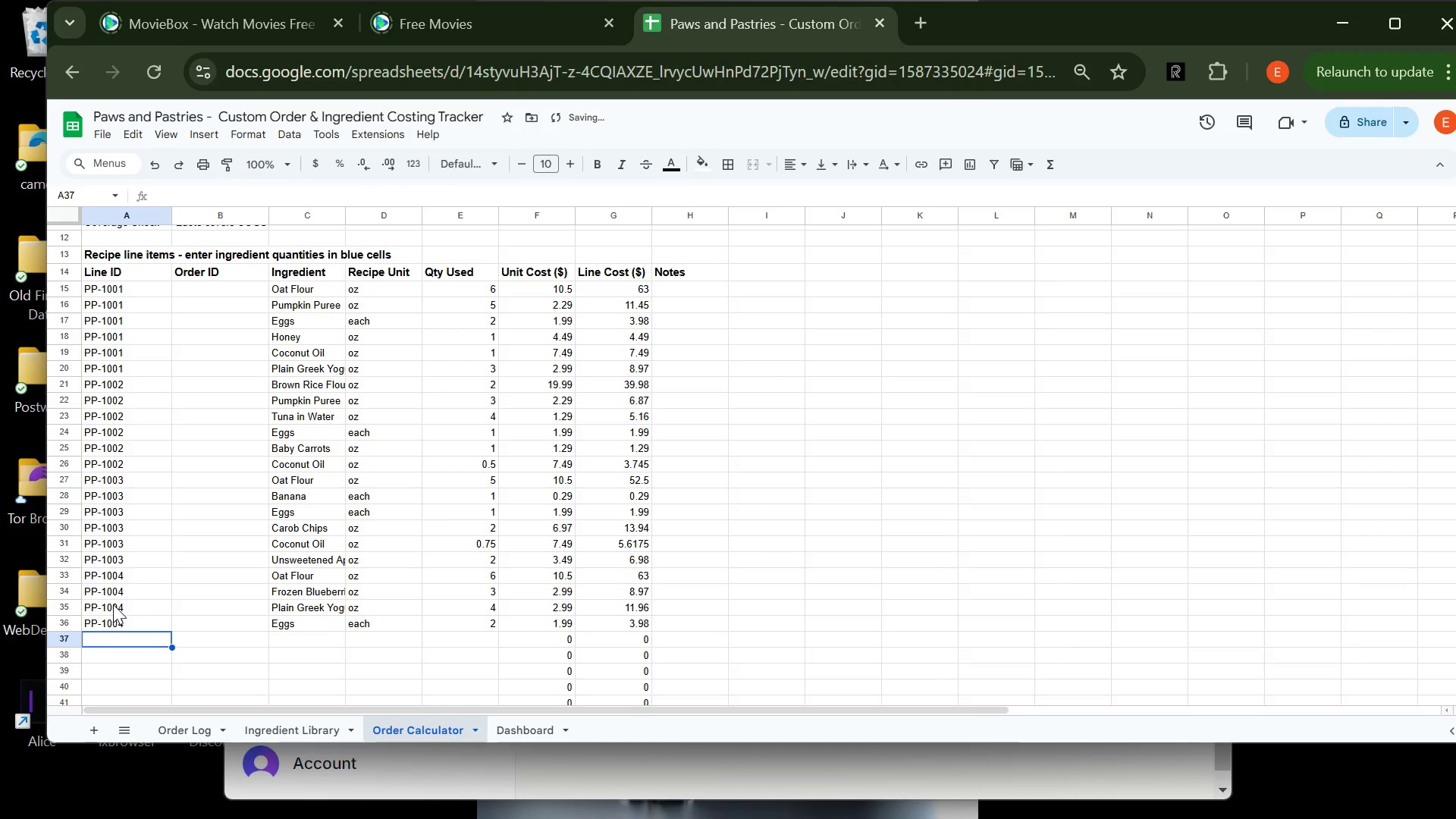 
type(PP-1004)
key(Tab)
key(Tab)
type(Hon)
key(Tab)
key(Tab)
type(1)
 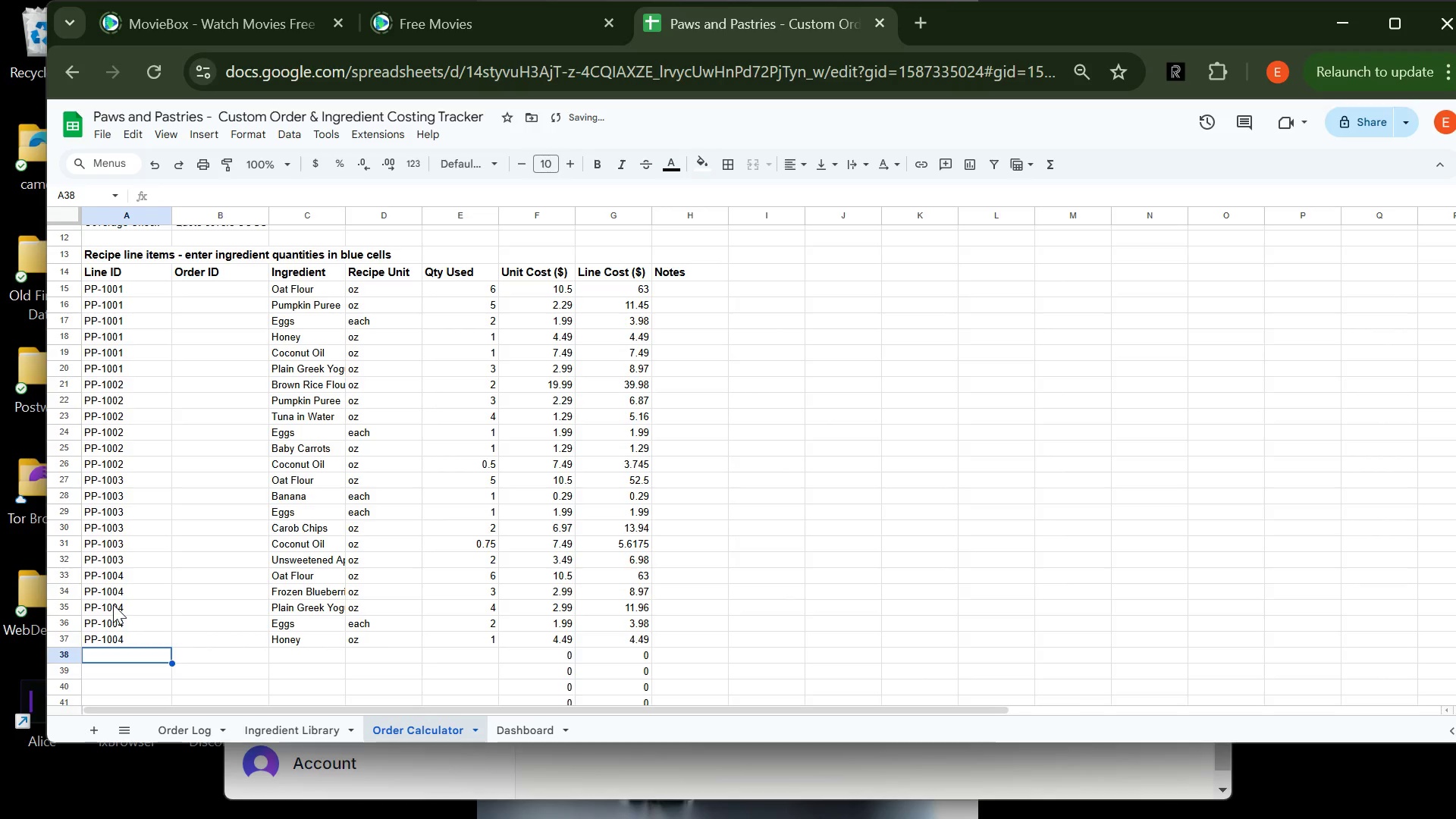 
 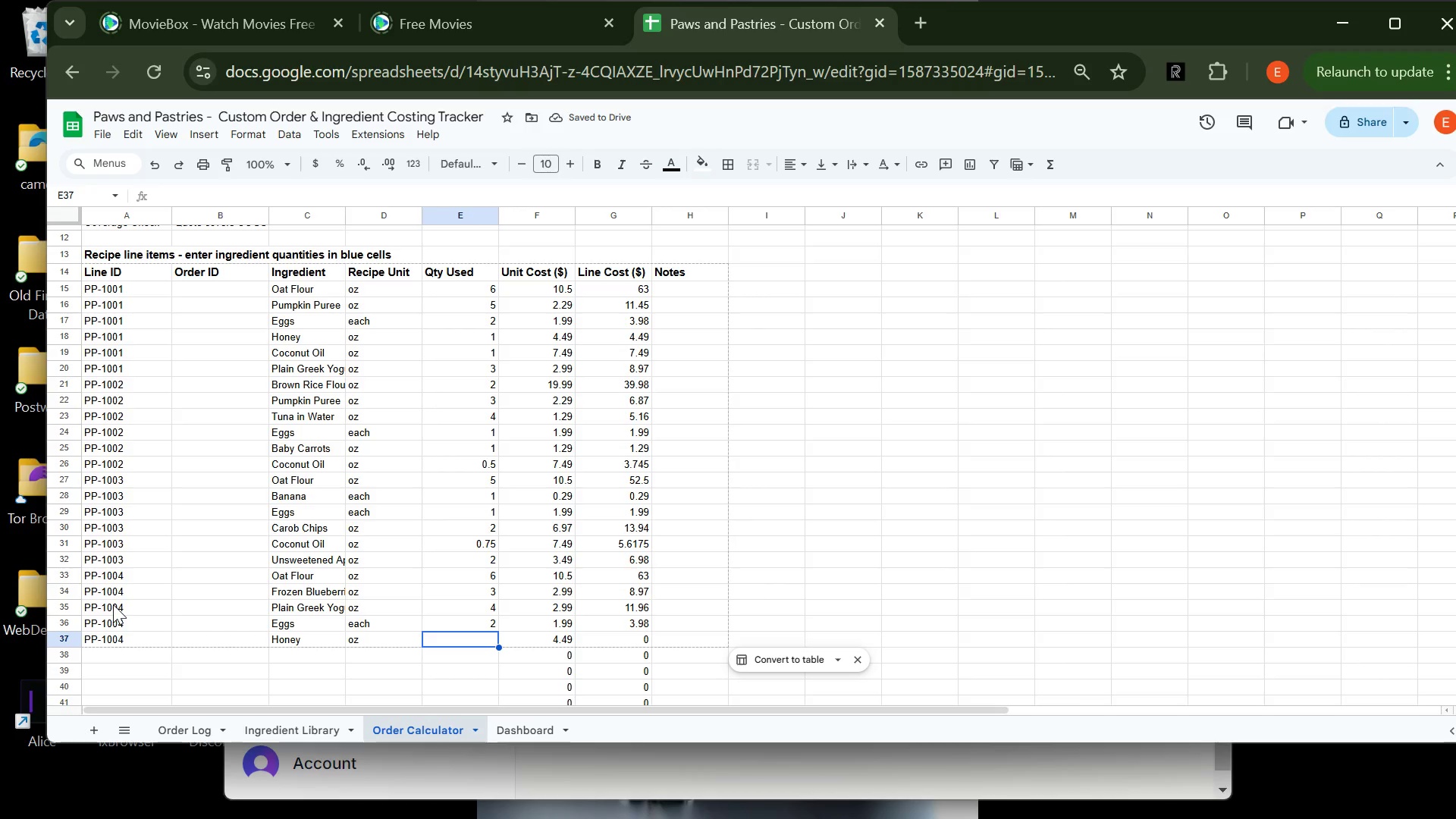 
key(Enter)
 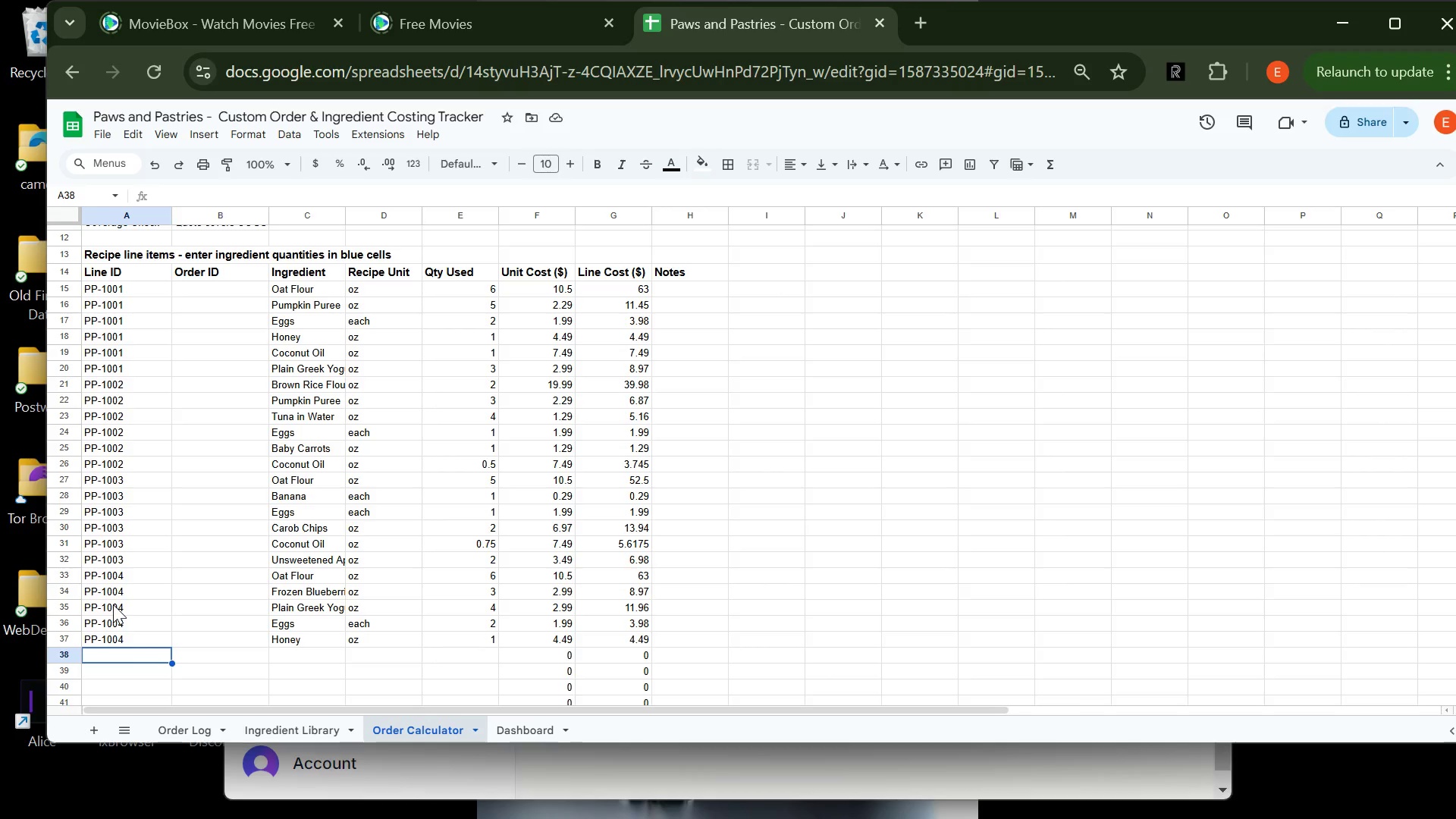 
wait(41.5)
 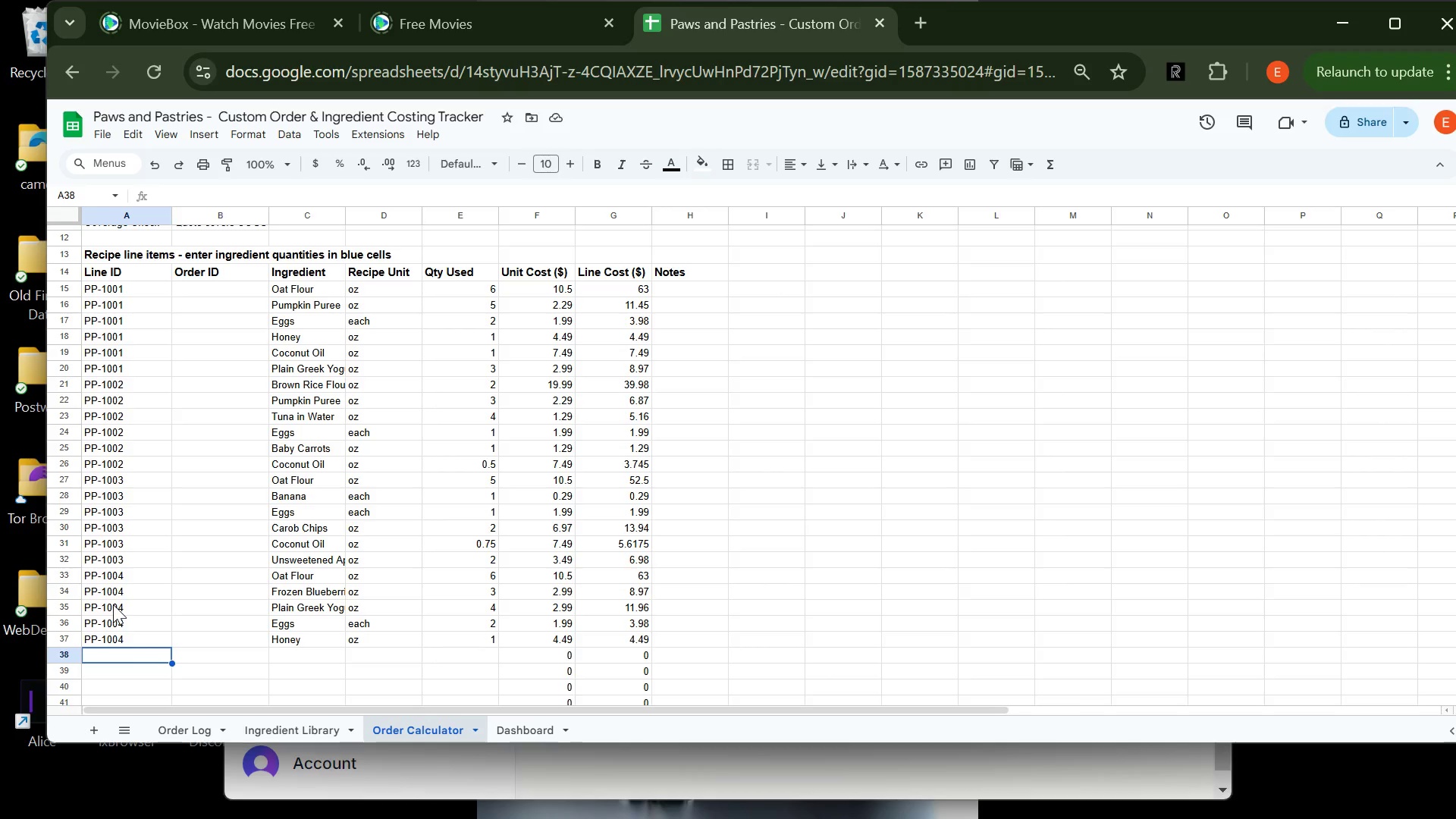 
hold_key(key=CapsLock, duration=0.95)
 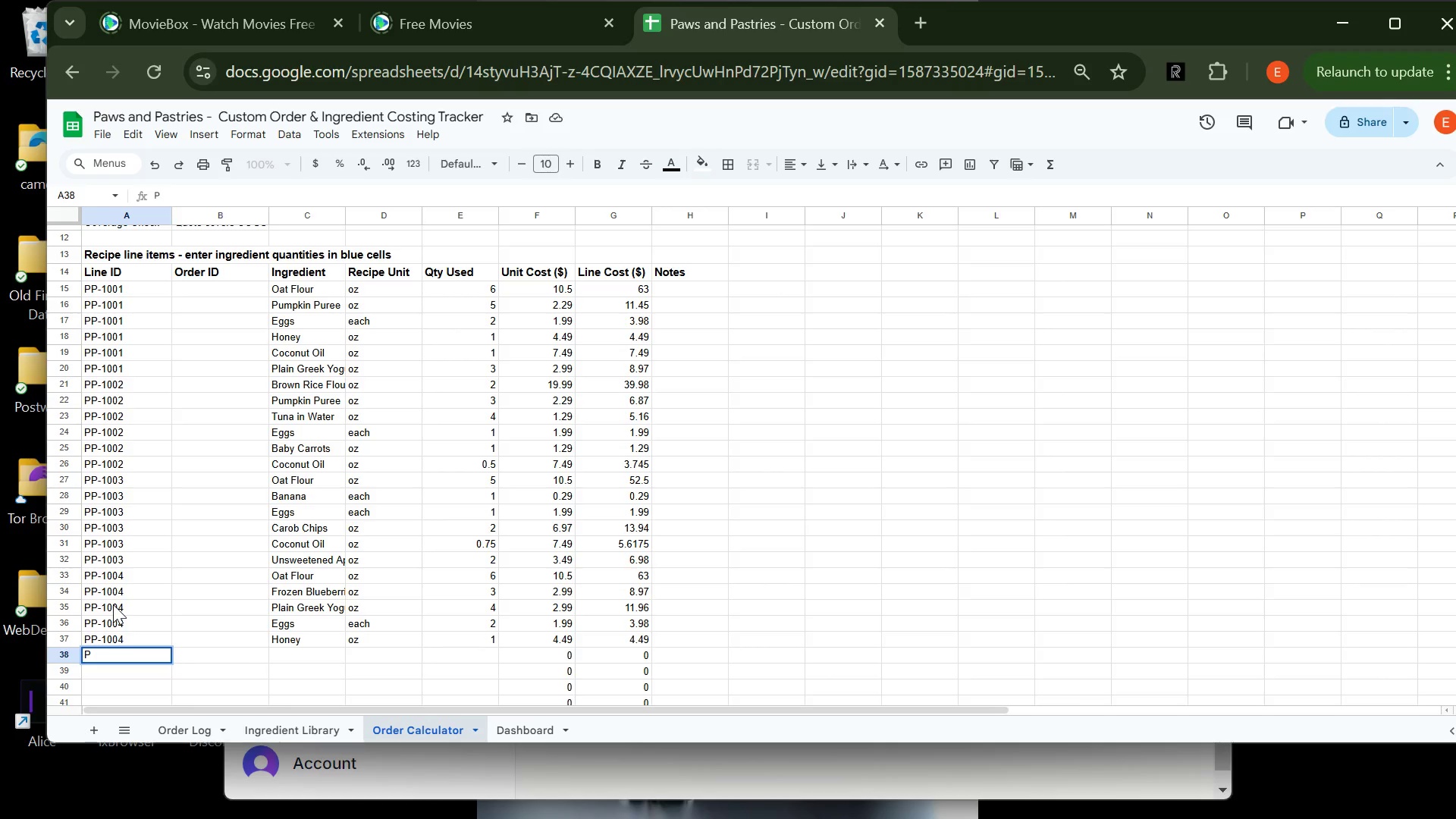 
type(PP-100)
 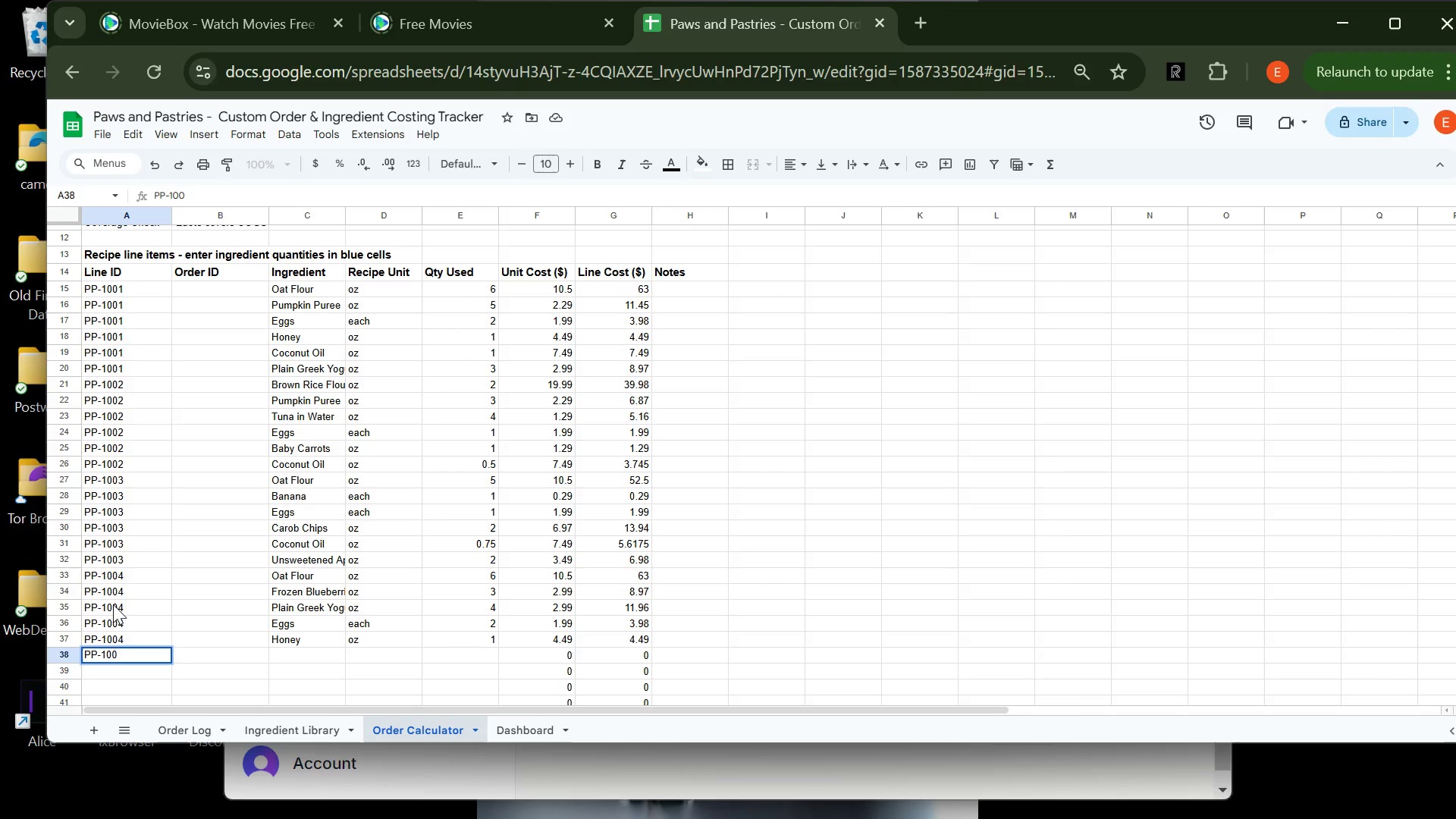 
type(4)
key(Tab)
key(Tab)
type(Coc)
key(Tab)
key(Tab)
type(1)
 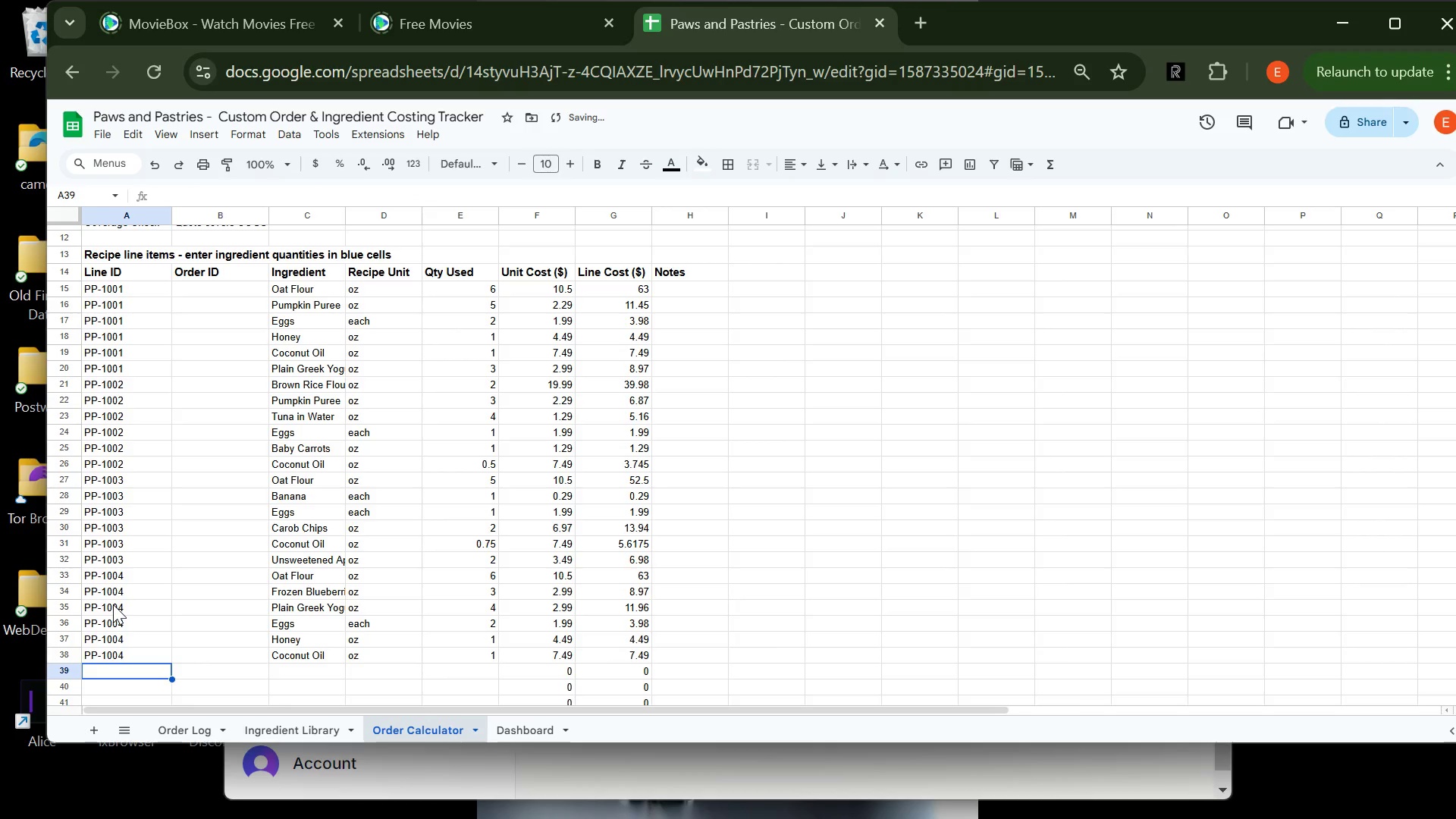 
 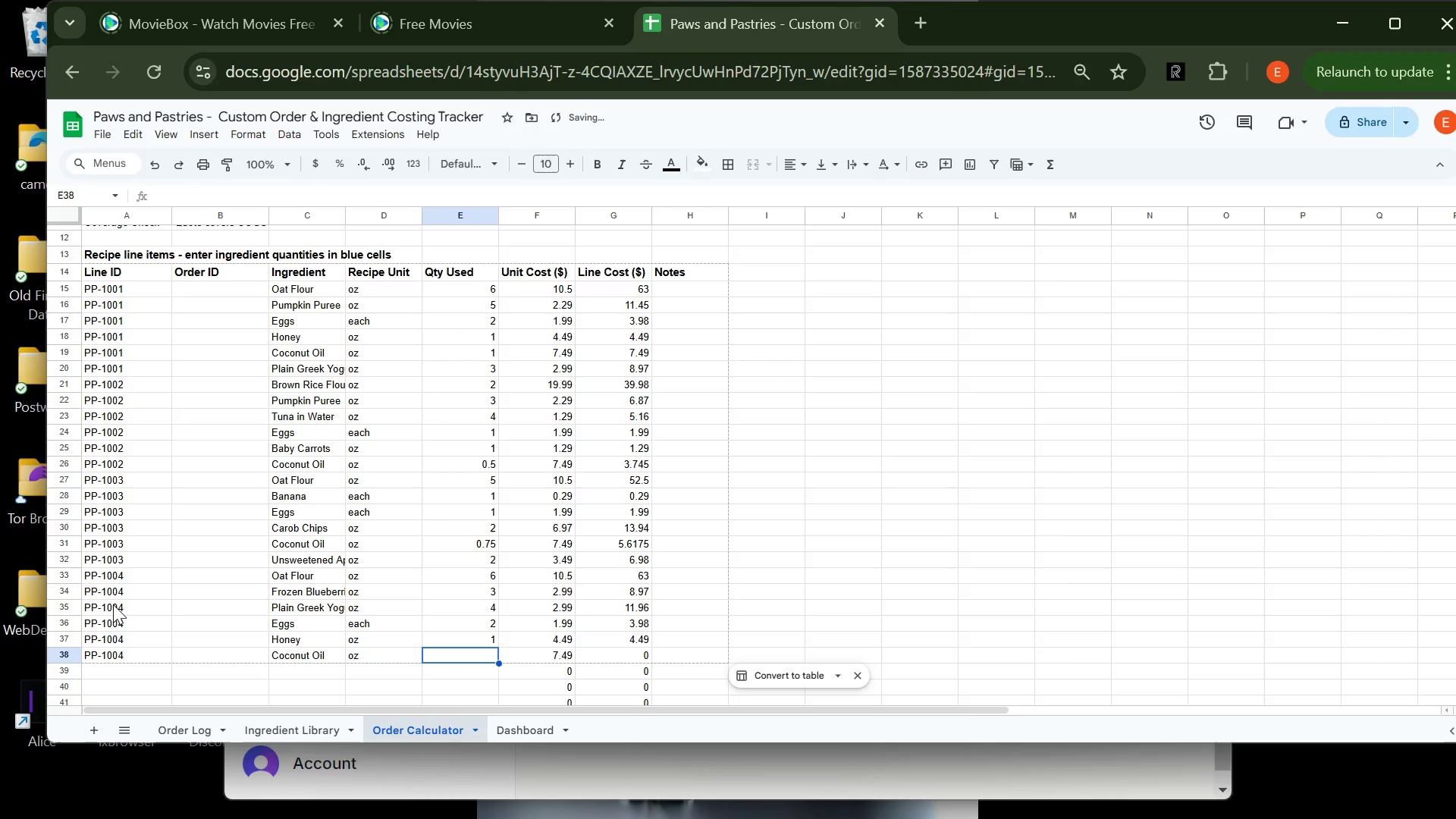 
key(Enter)
 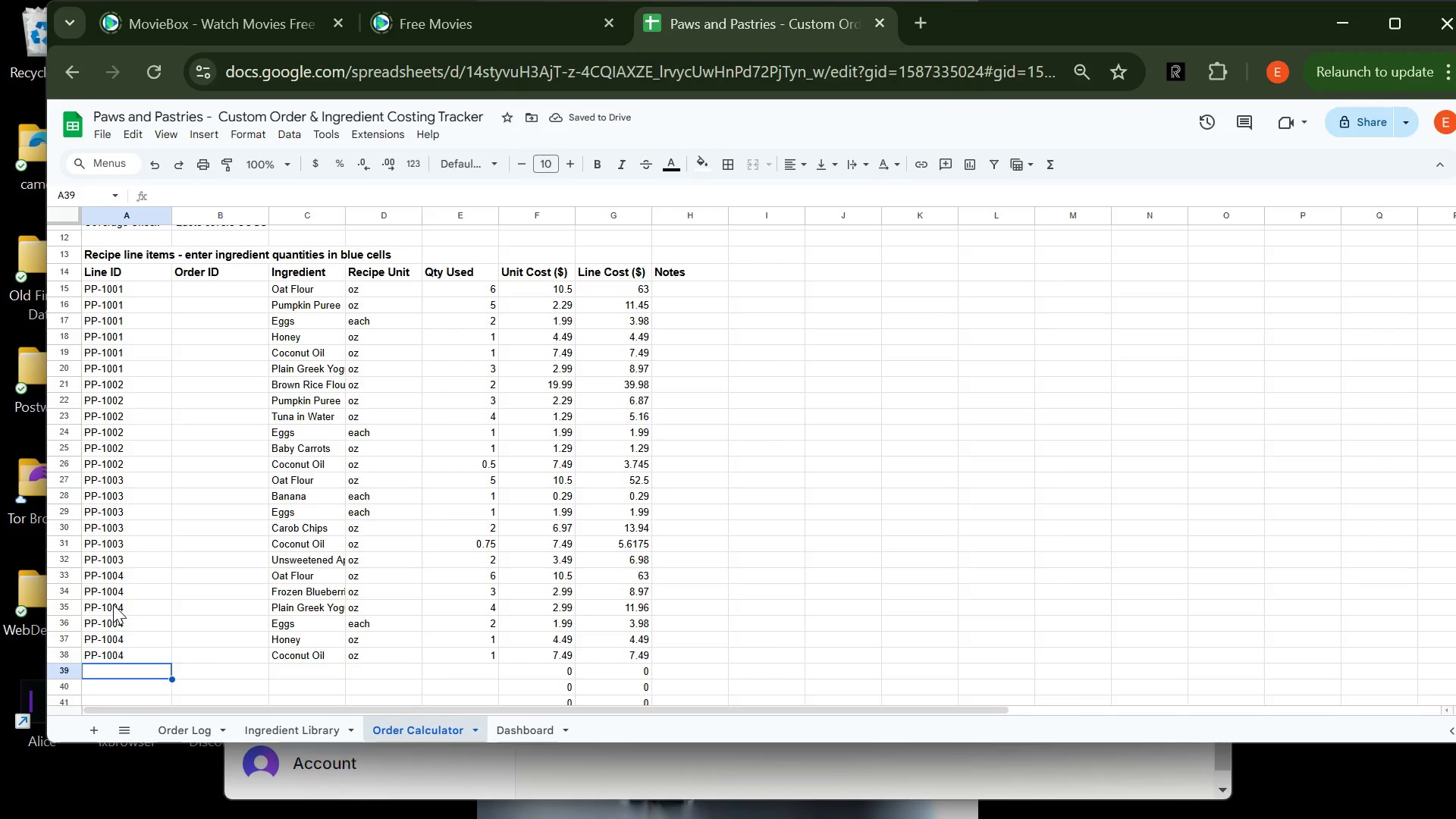 
type(PP-1005)
key(Tab)
key(Tab)
type(Oat)
key(Tab)
key(Tab)
type(5.5)
 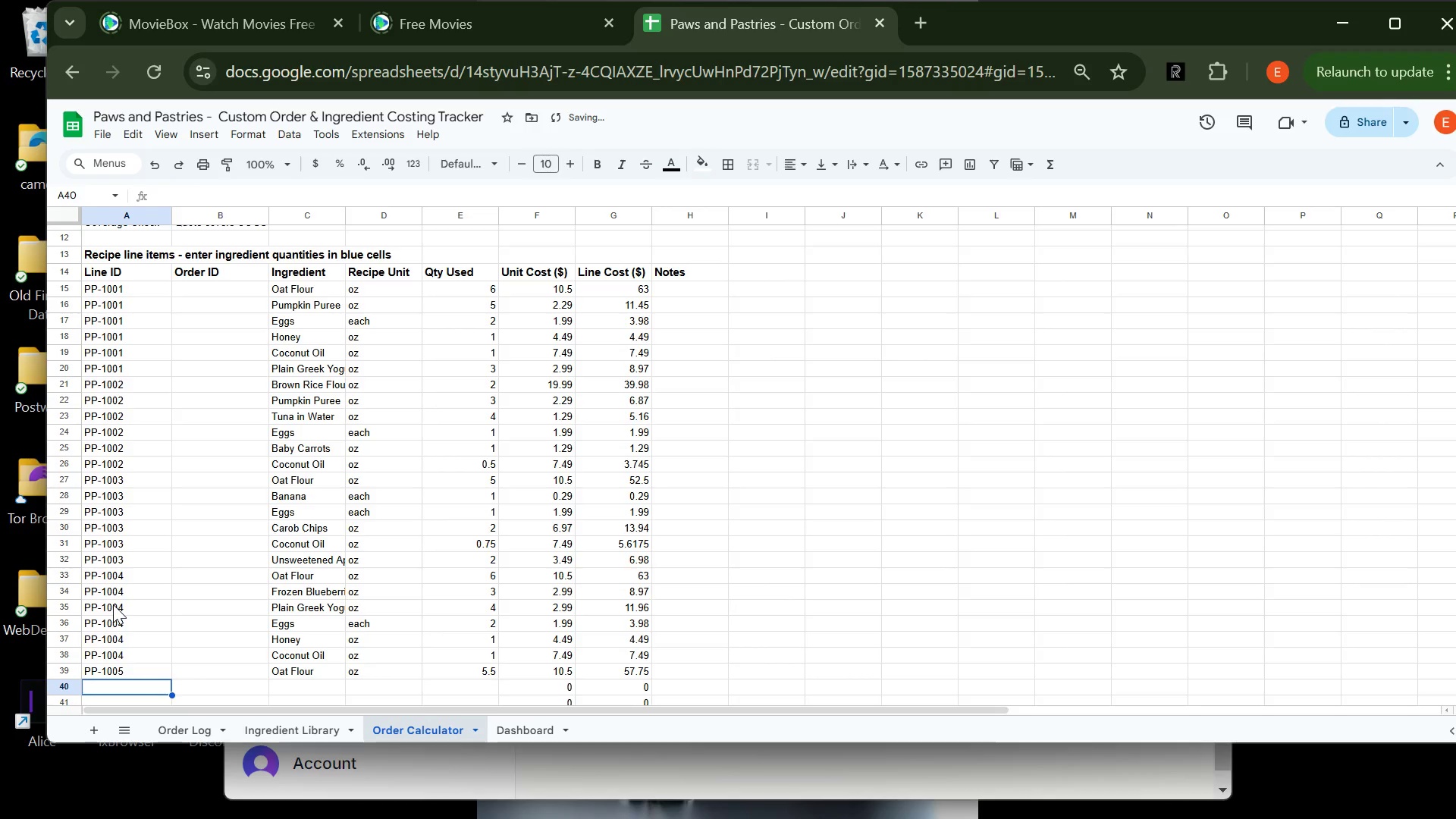 
 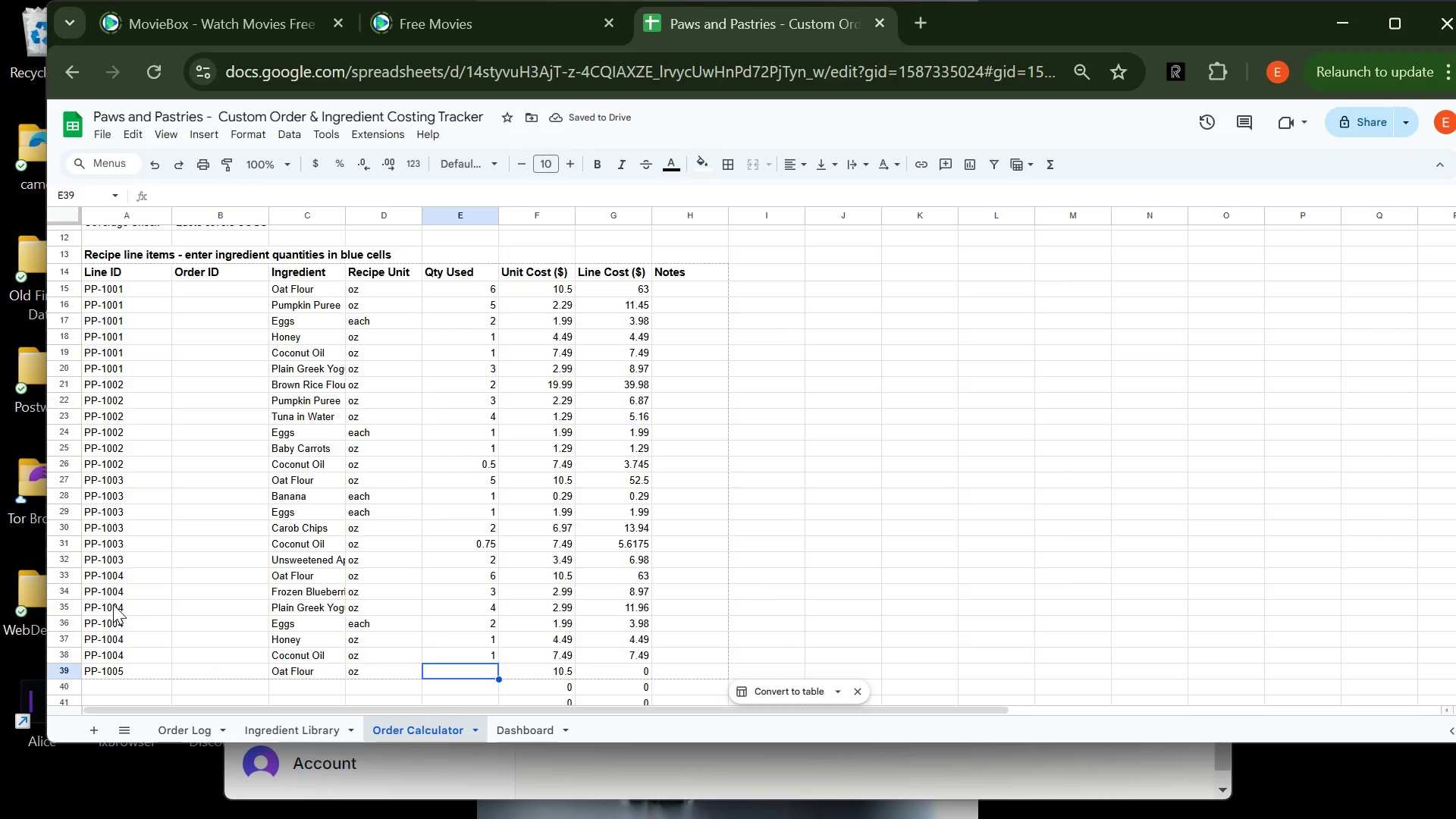 
key(Enter)
 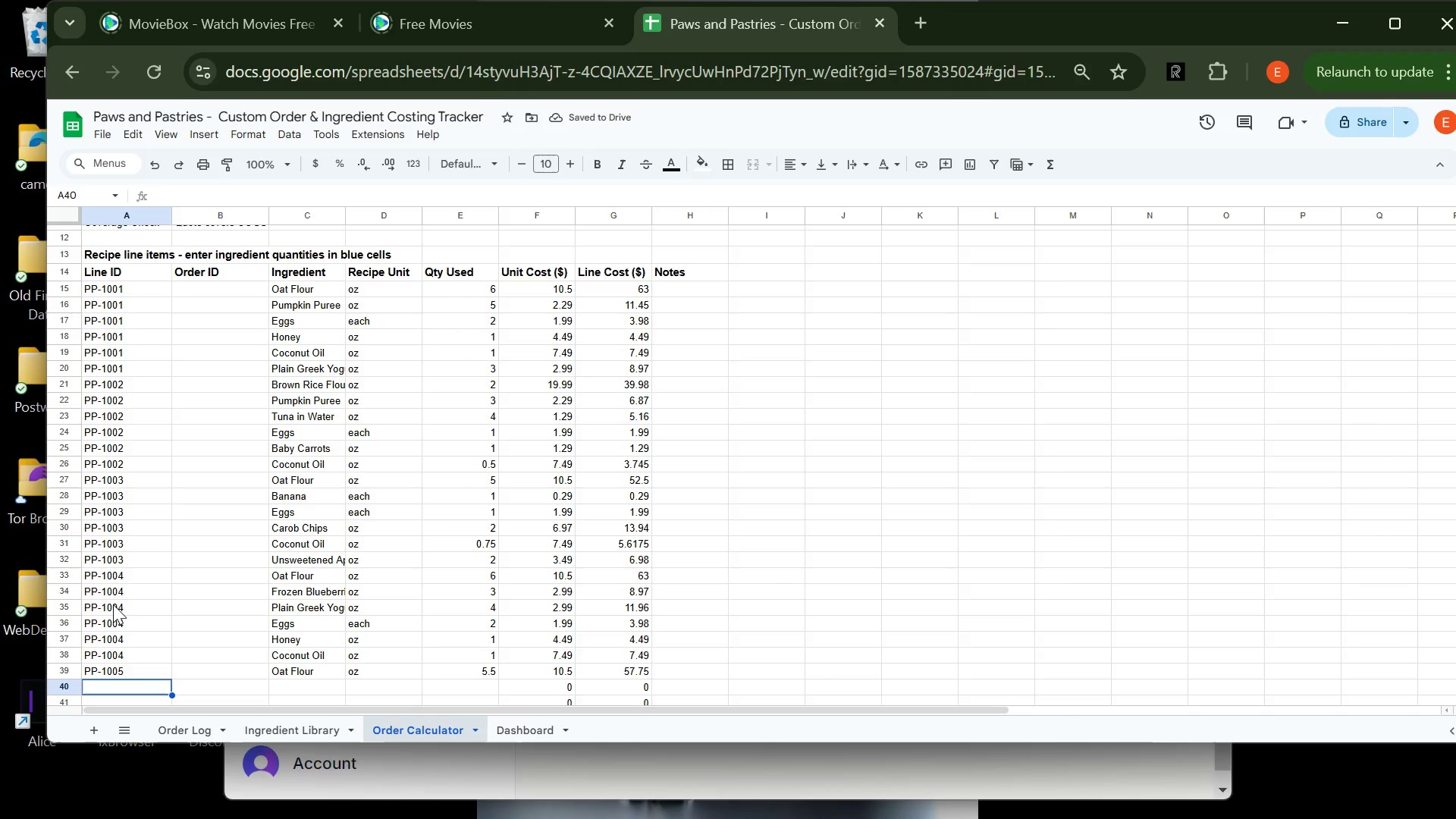 
type(PP-1002)
key(Backspace)
type(5)
 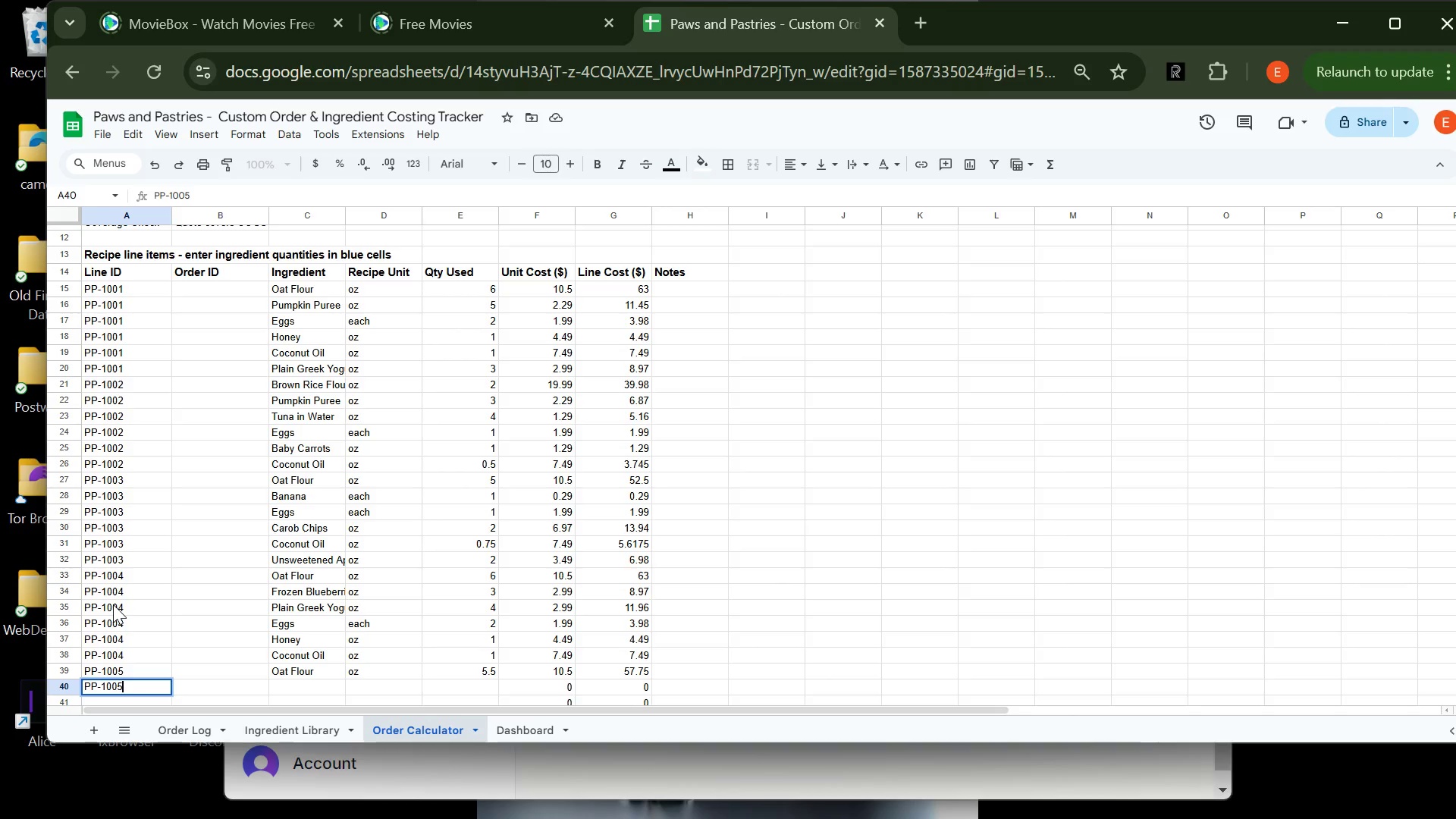 
key(Tab)
key(Tab)
type(Pum)
key(Tab)
key(Tab)
type(4)
 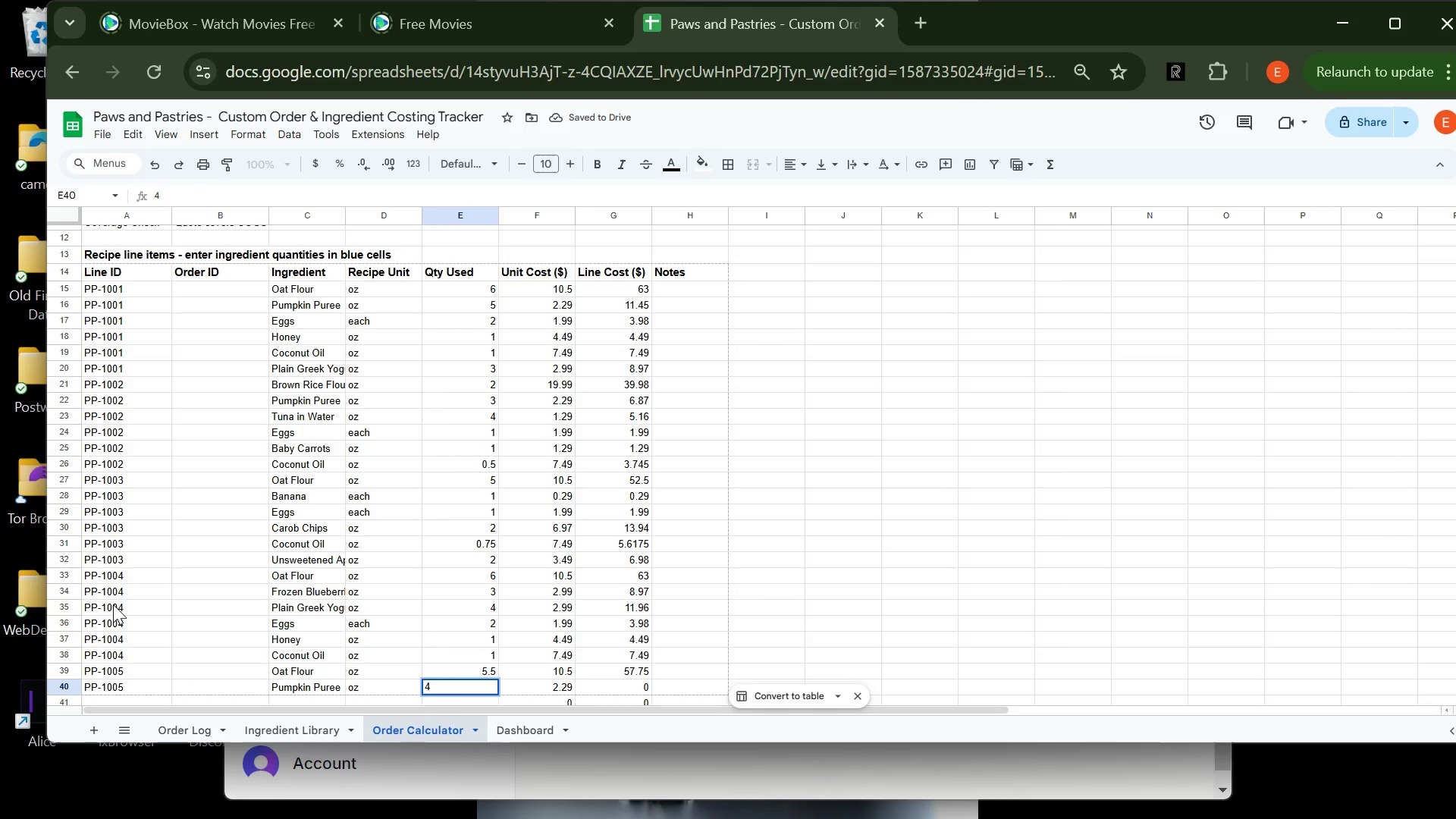 
key(Enter)
 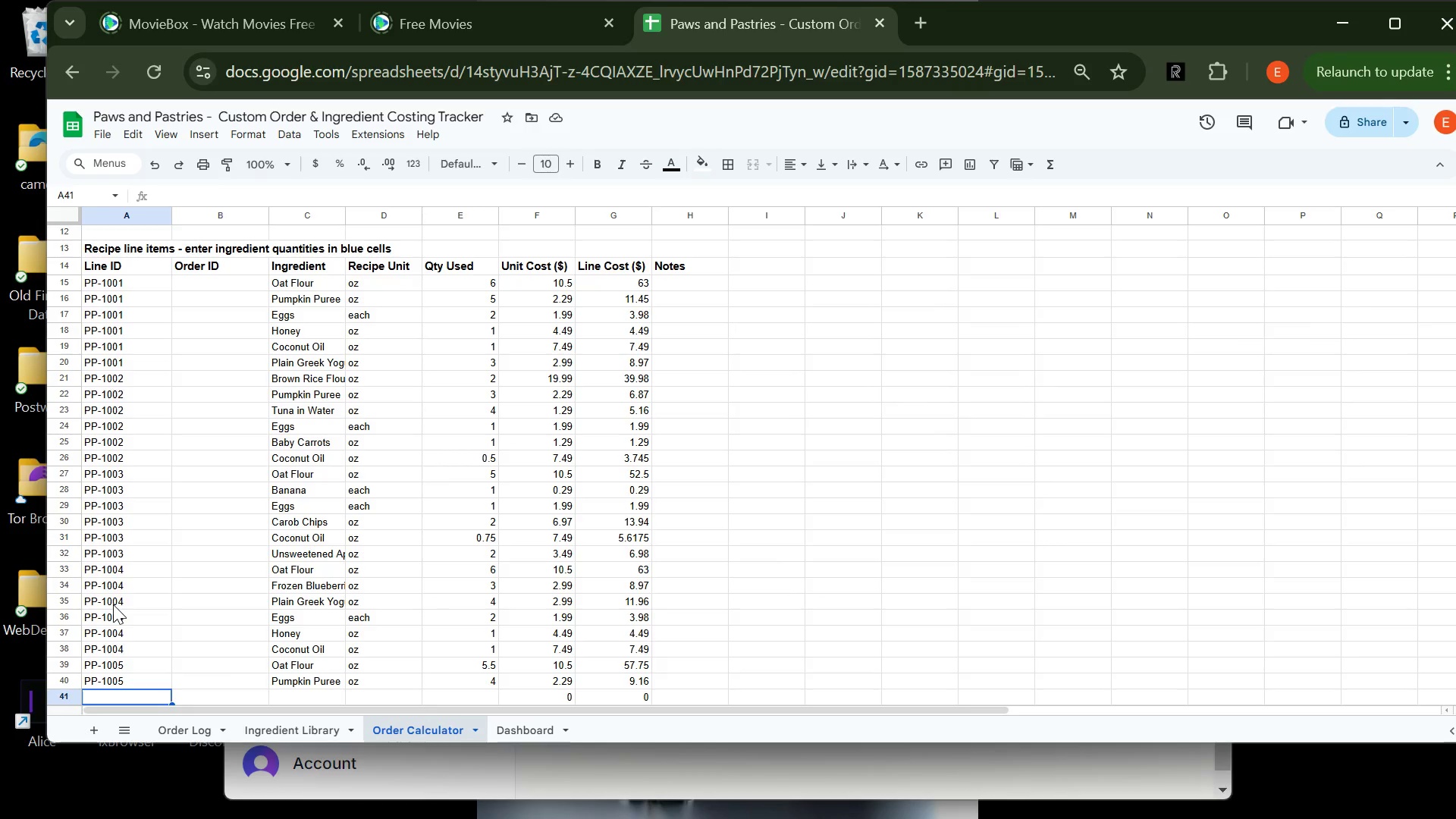 
wait(18.78)
 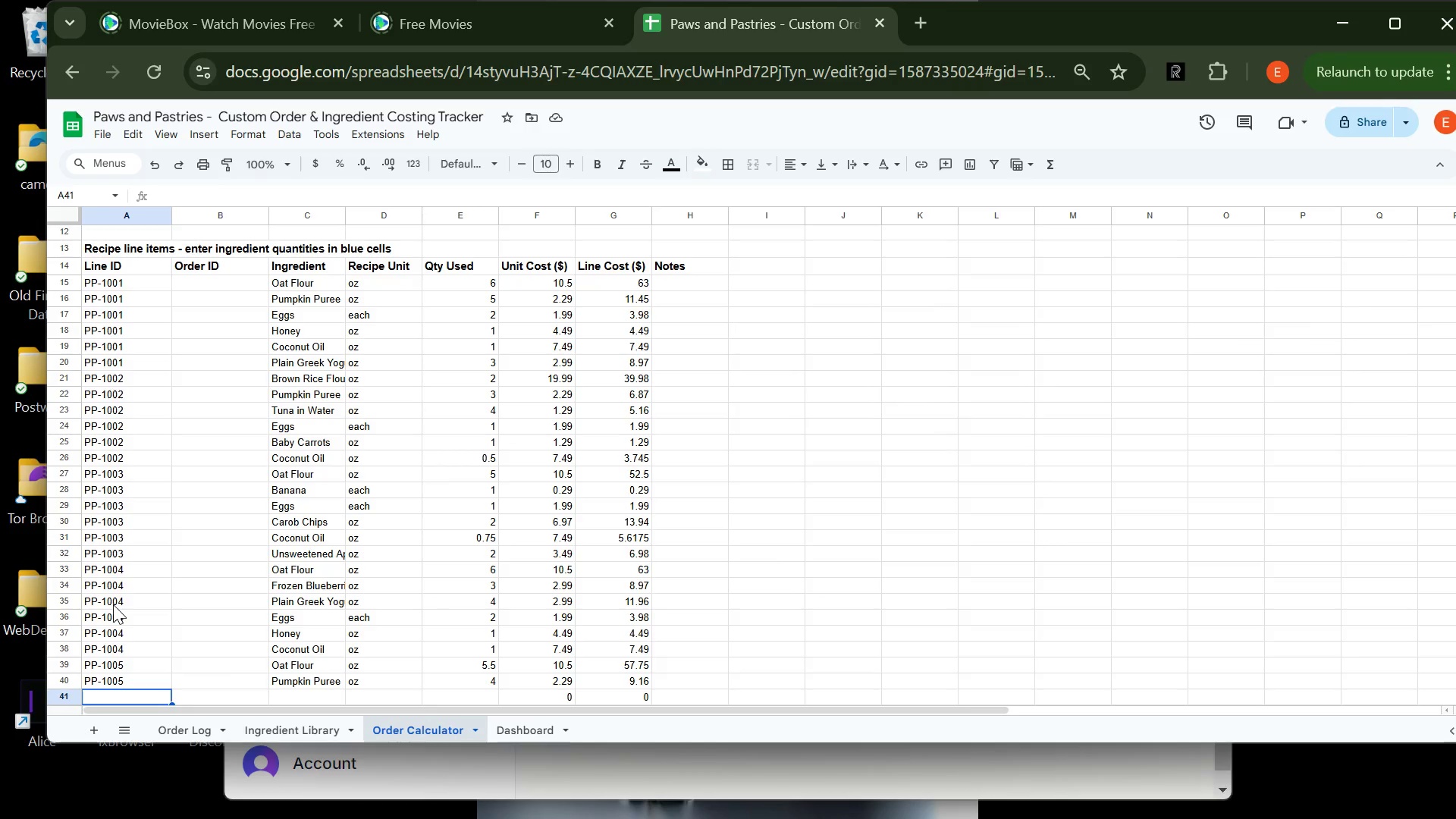 
key(Tab)
 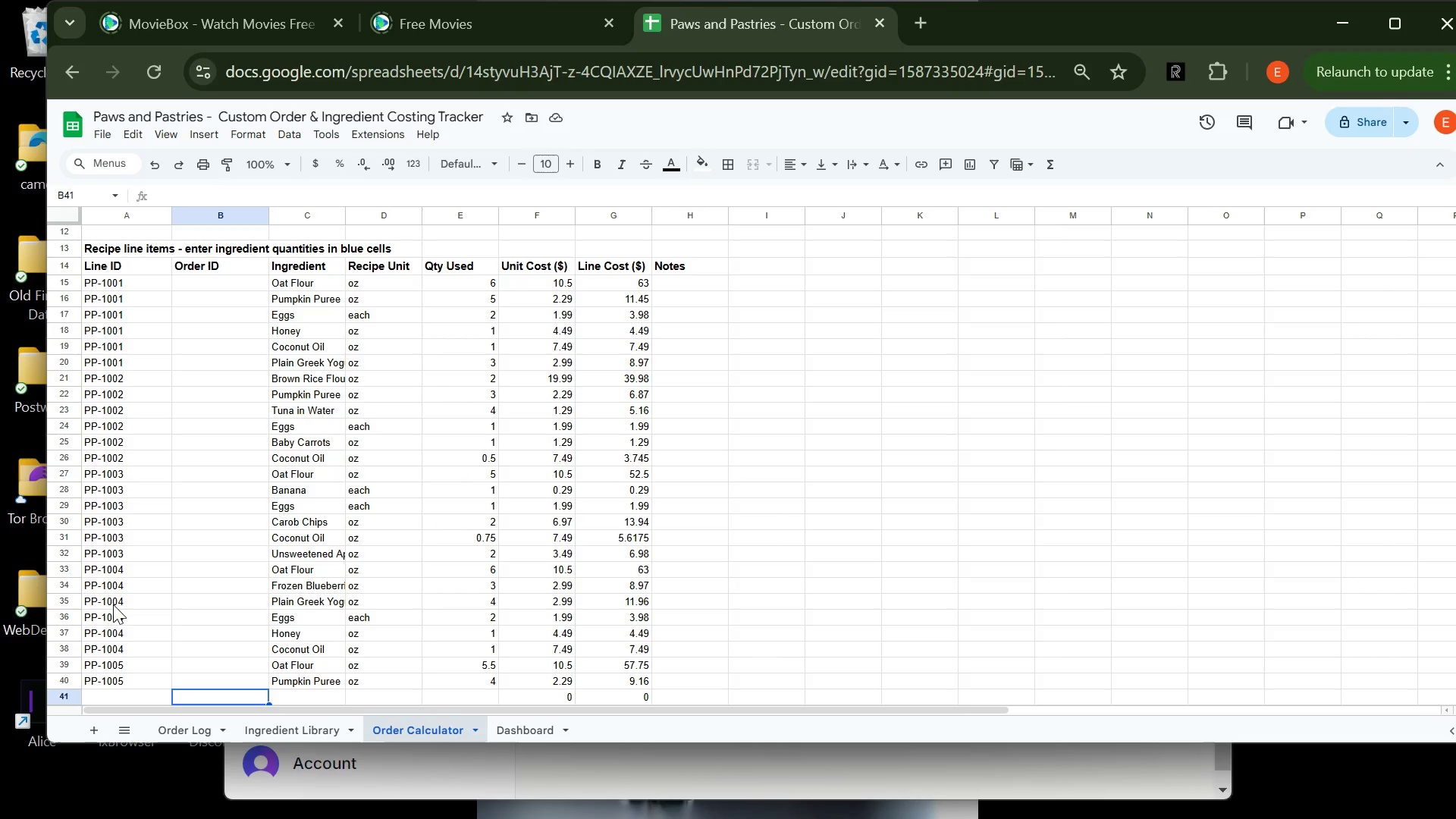 
key(Shift+P)
 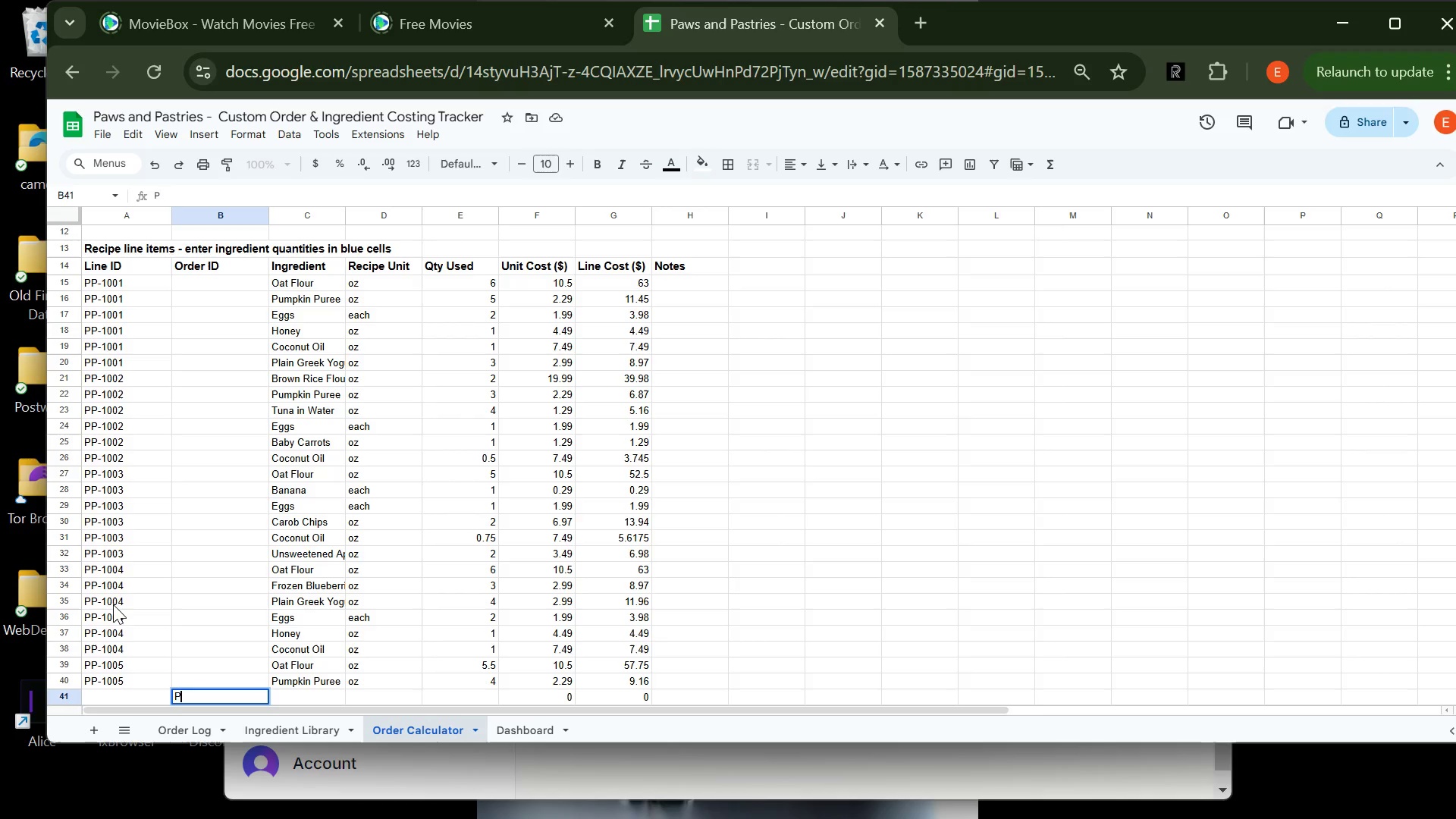 
key(Backspace)
 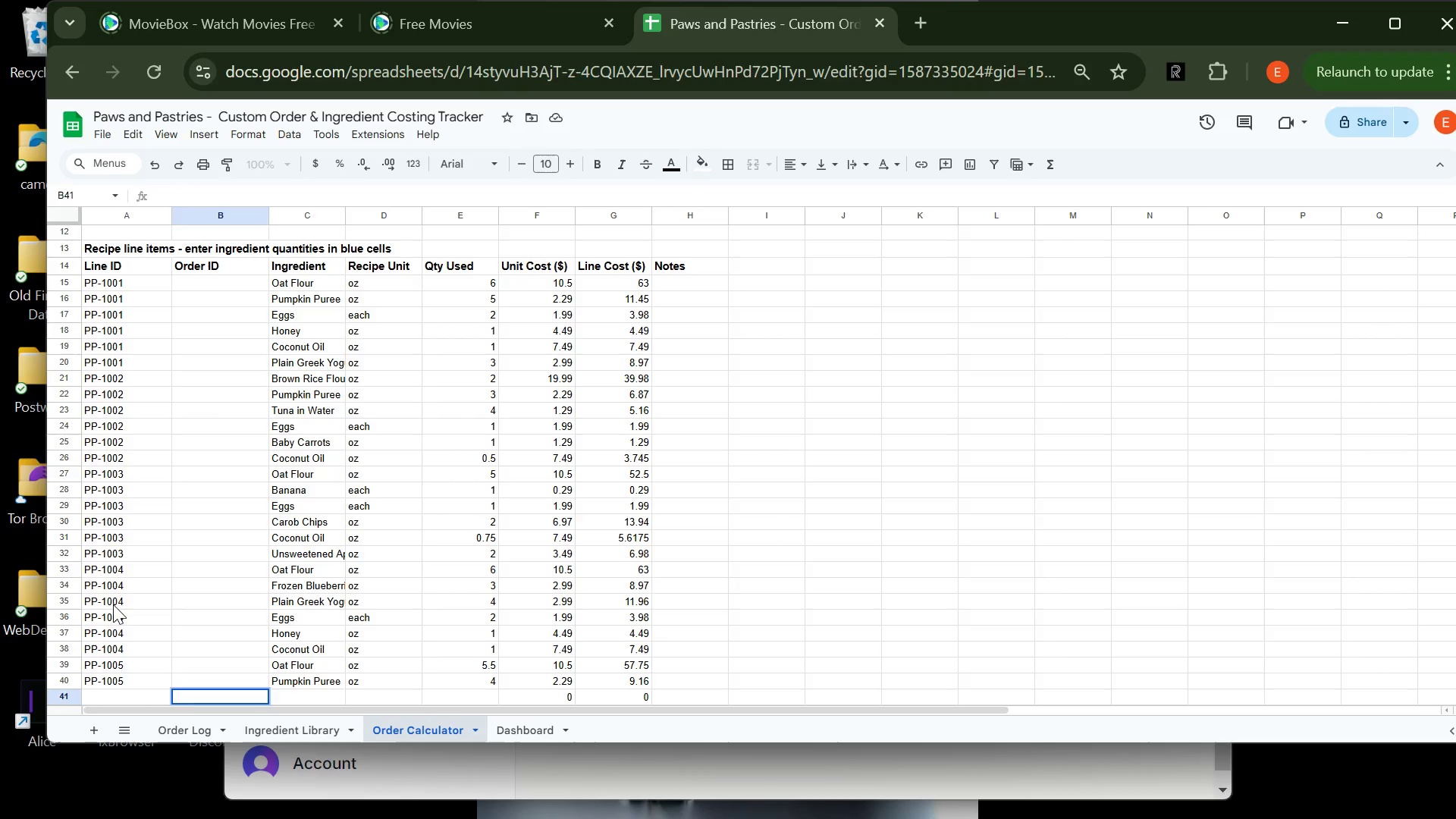 
key(ArrowLeft)
 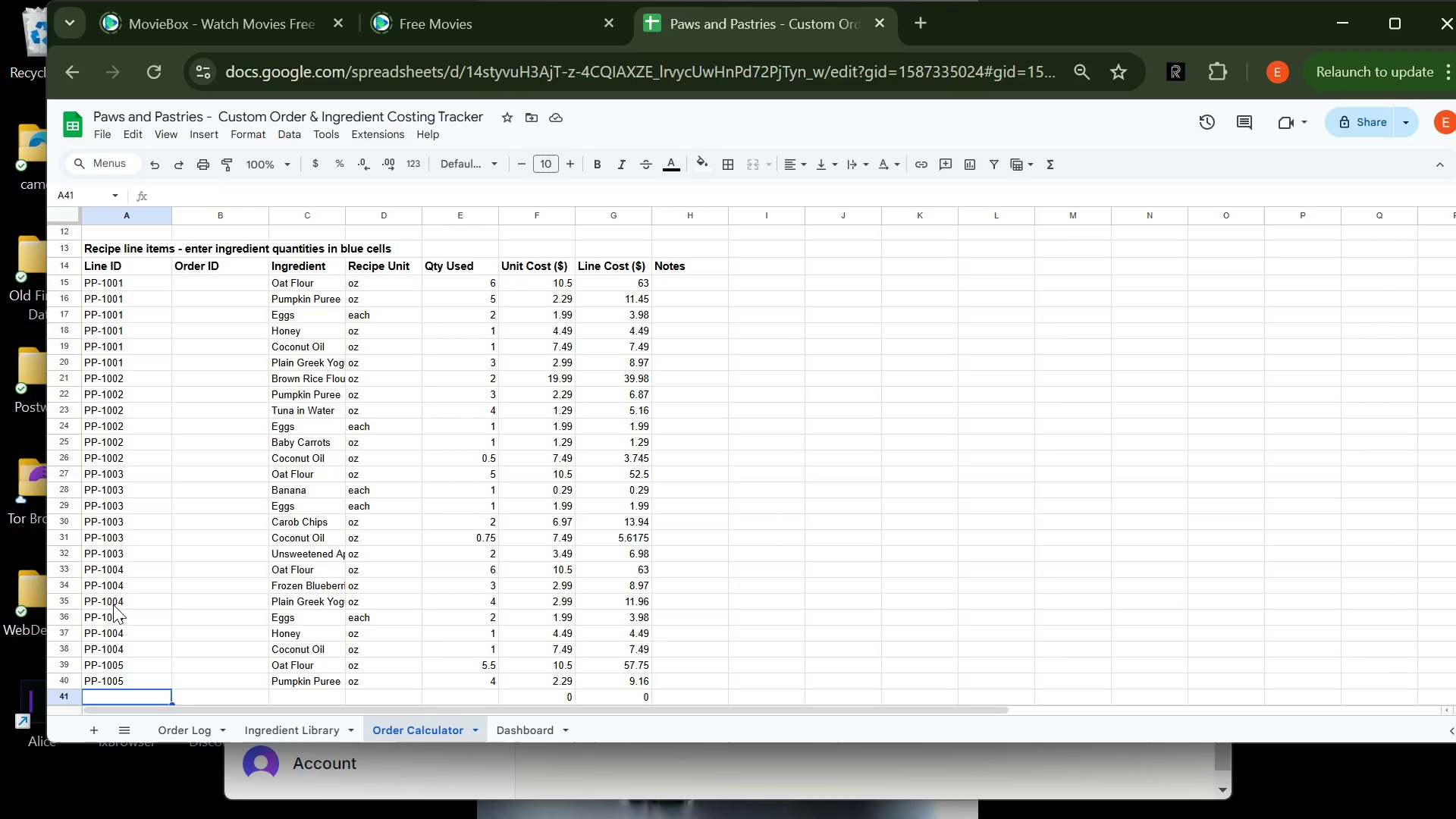 
type(PP-1005)
key(Tab)
 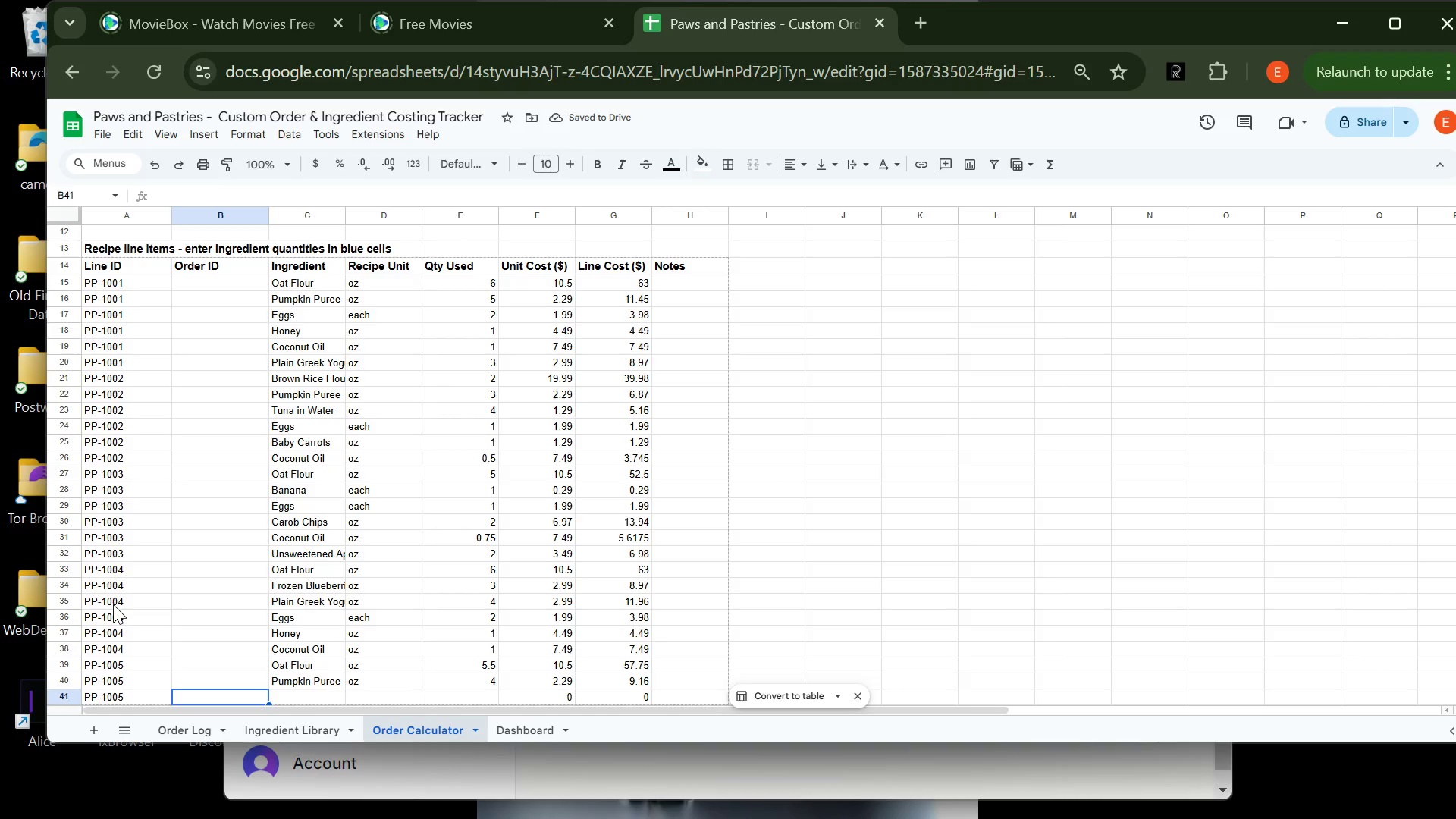 
key(Tab)
type(Eggs)
key(Tab)
key(Tab)
type(2)
 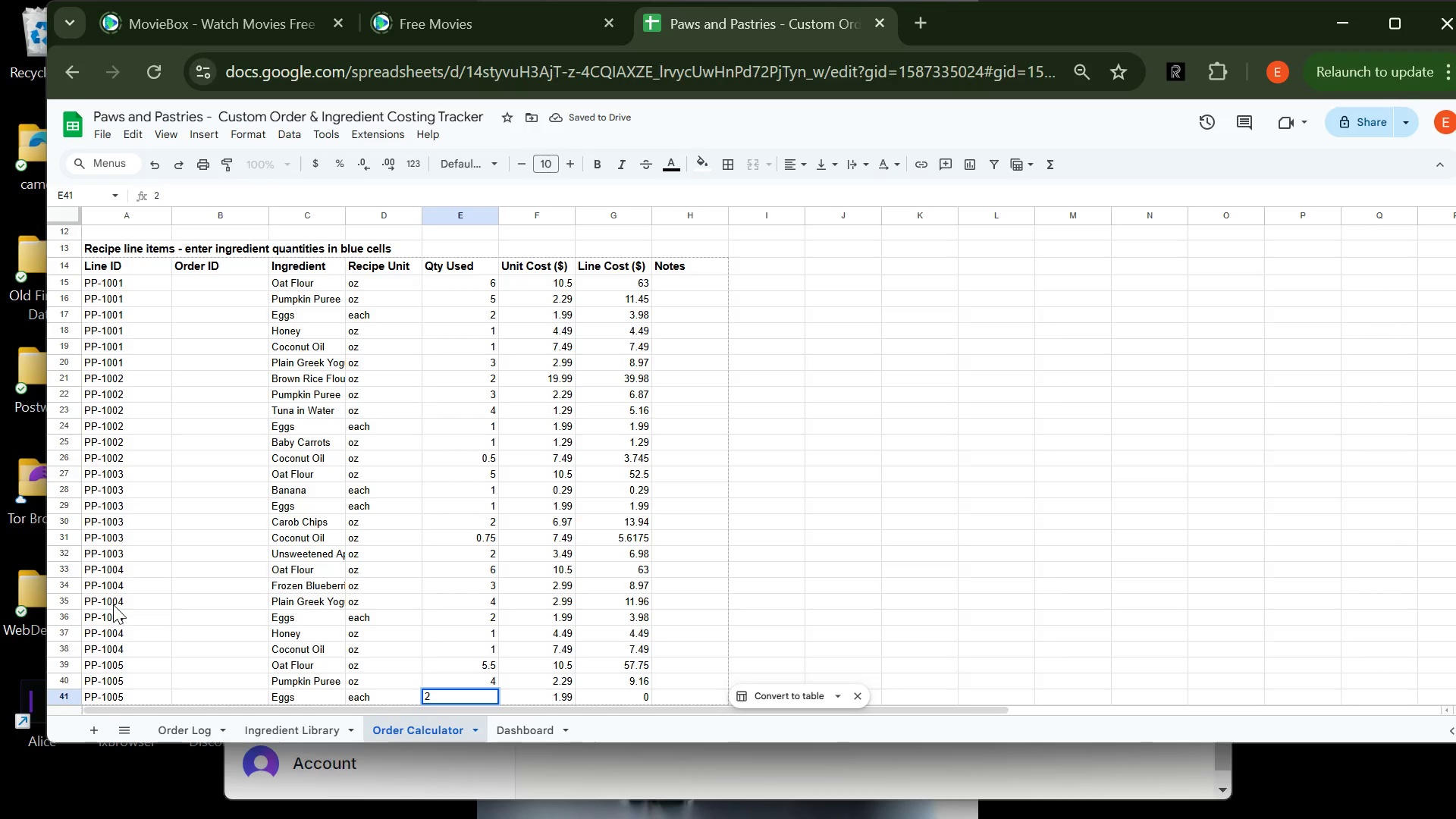 
key(Enter)
 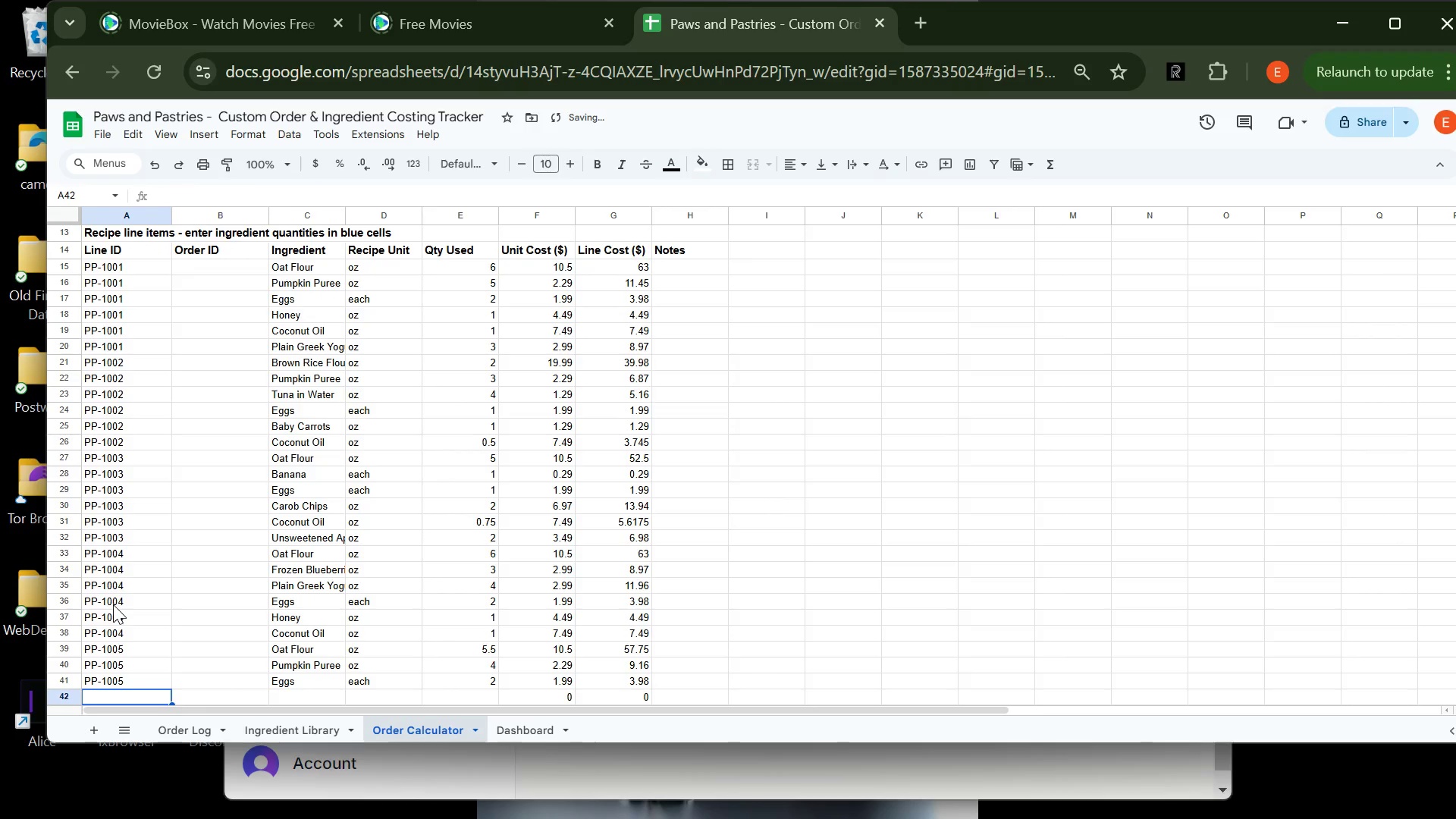 
type(PP-1005)
key(Tab)
key(Tab)
type(H)
key(Tab)
key(Tab)
type(1)
 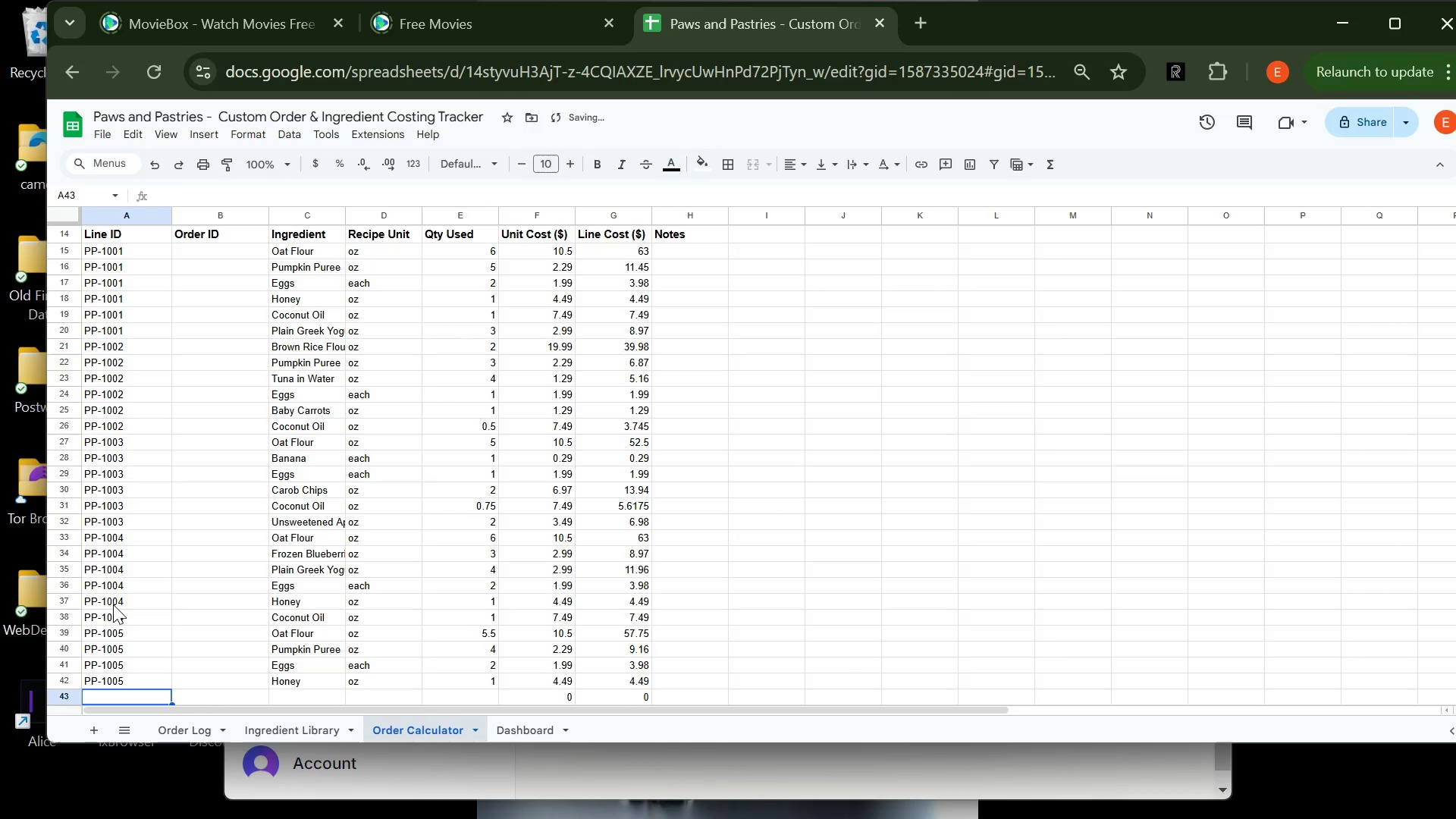 
 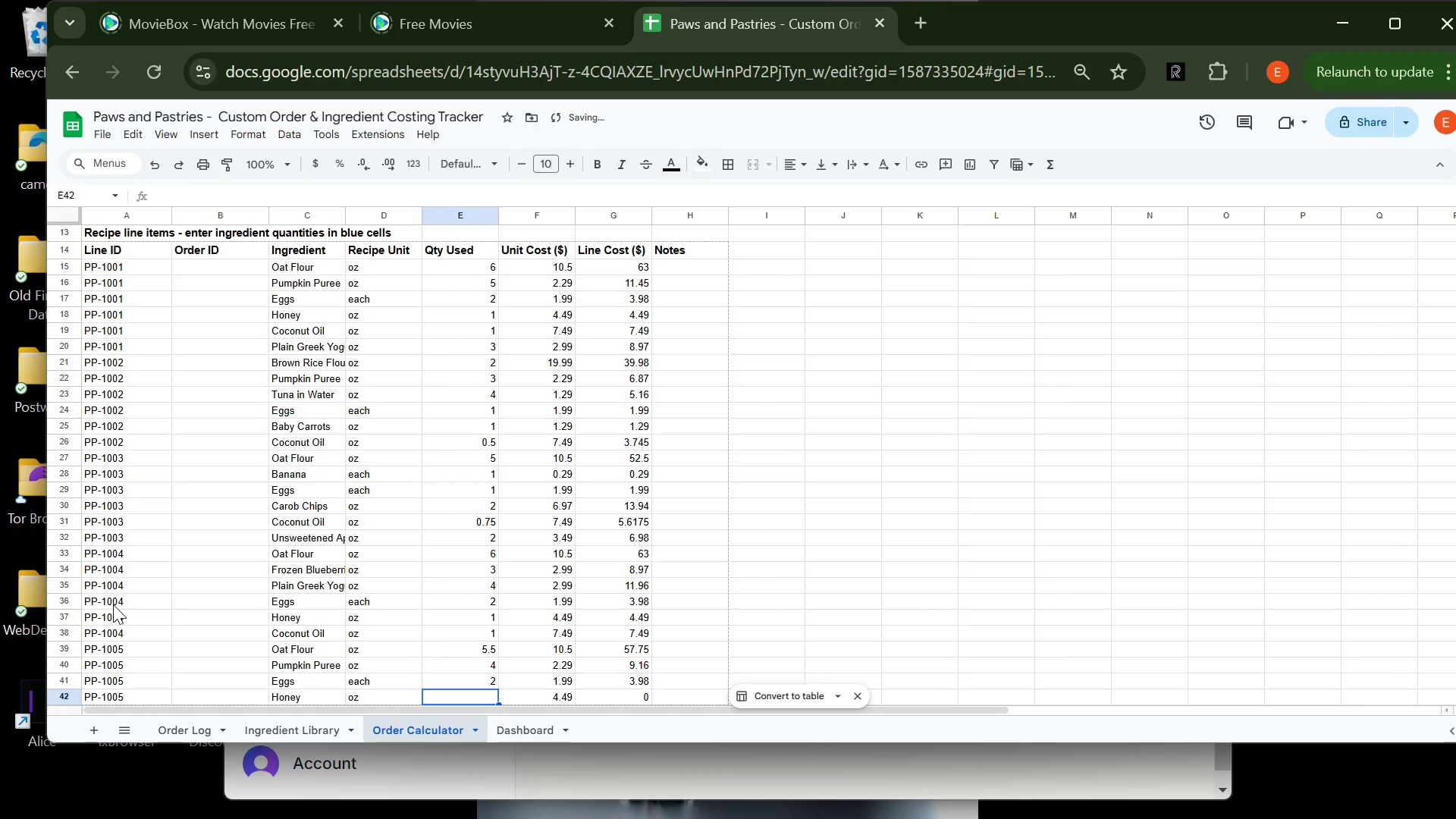 
key(Enter)
 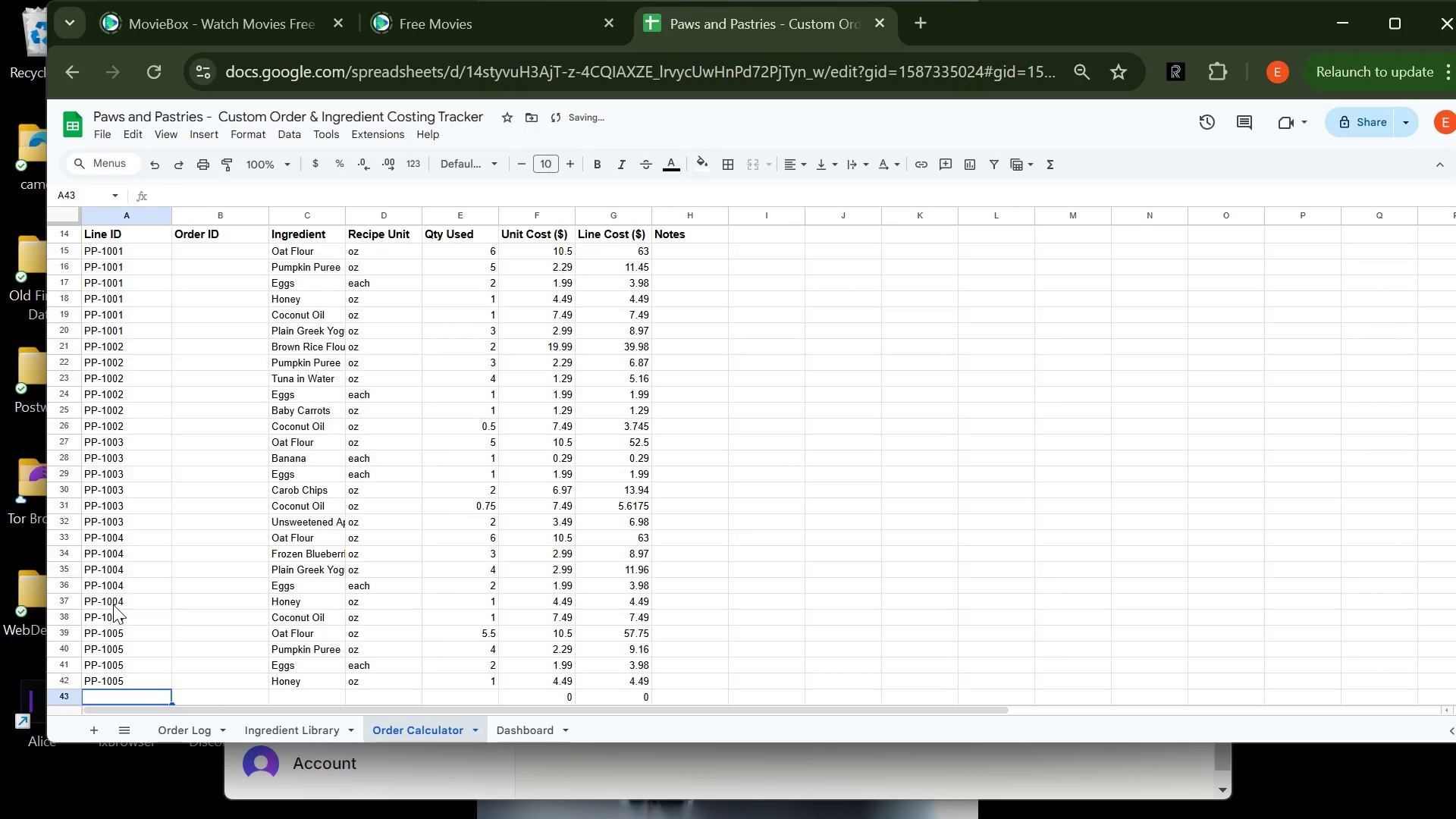 
type(PP-1005)
key(Tab)
key(Tab)
type(Cocon)
key(Tab)
key(Tab)
type(1)
 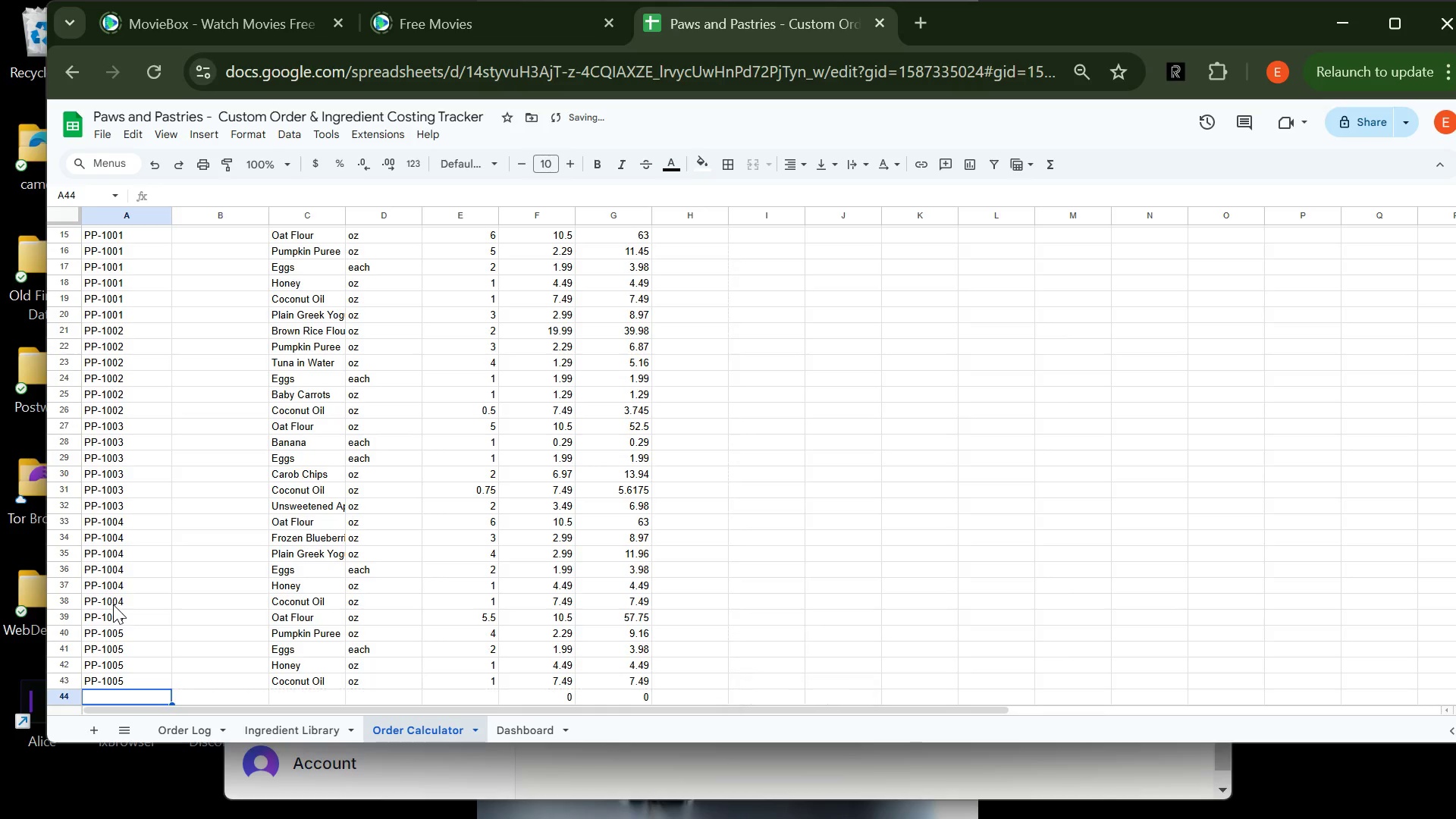 
 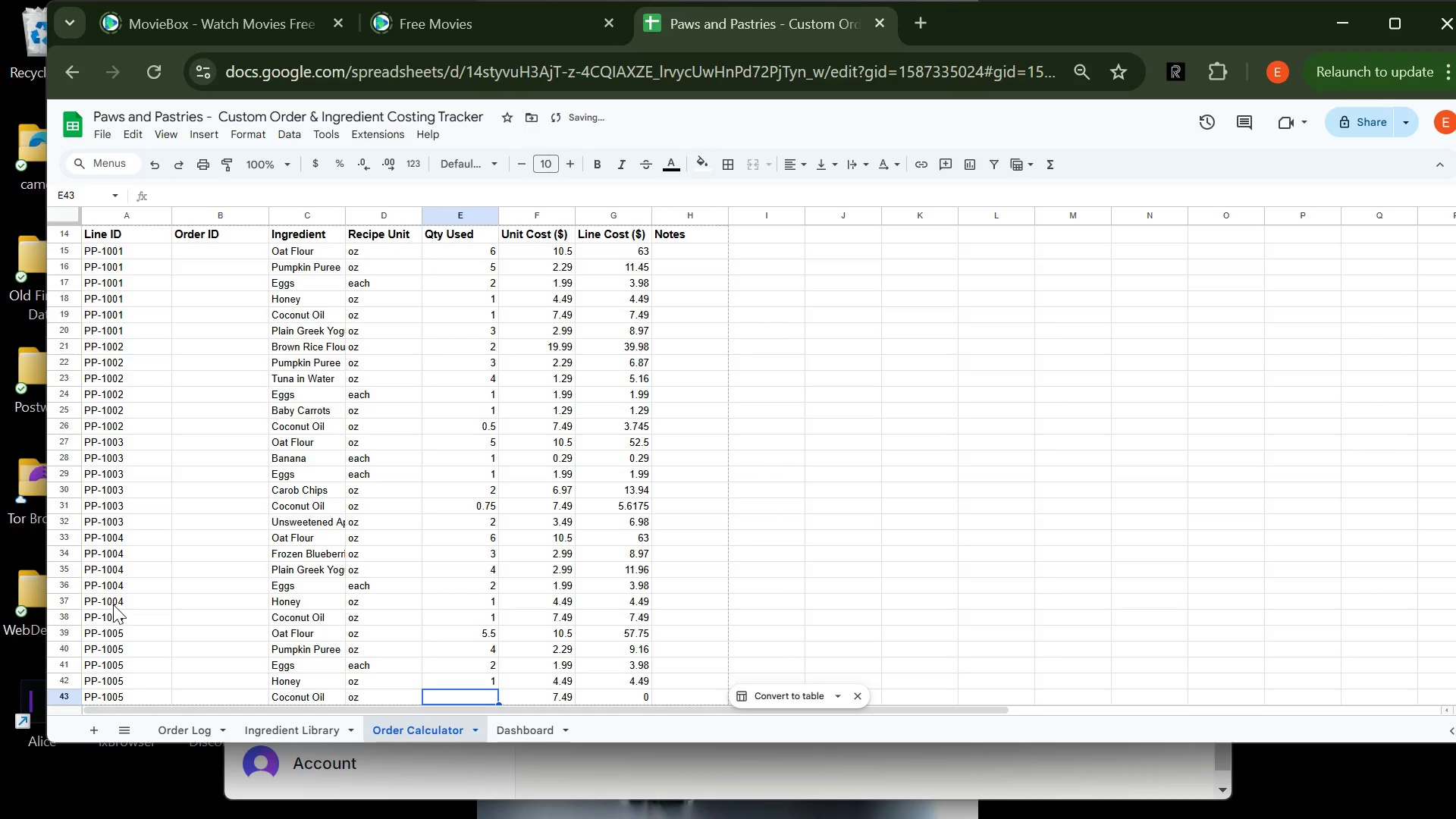 
key(Enter)
 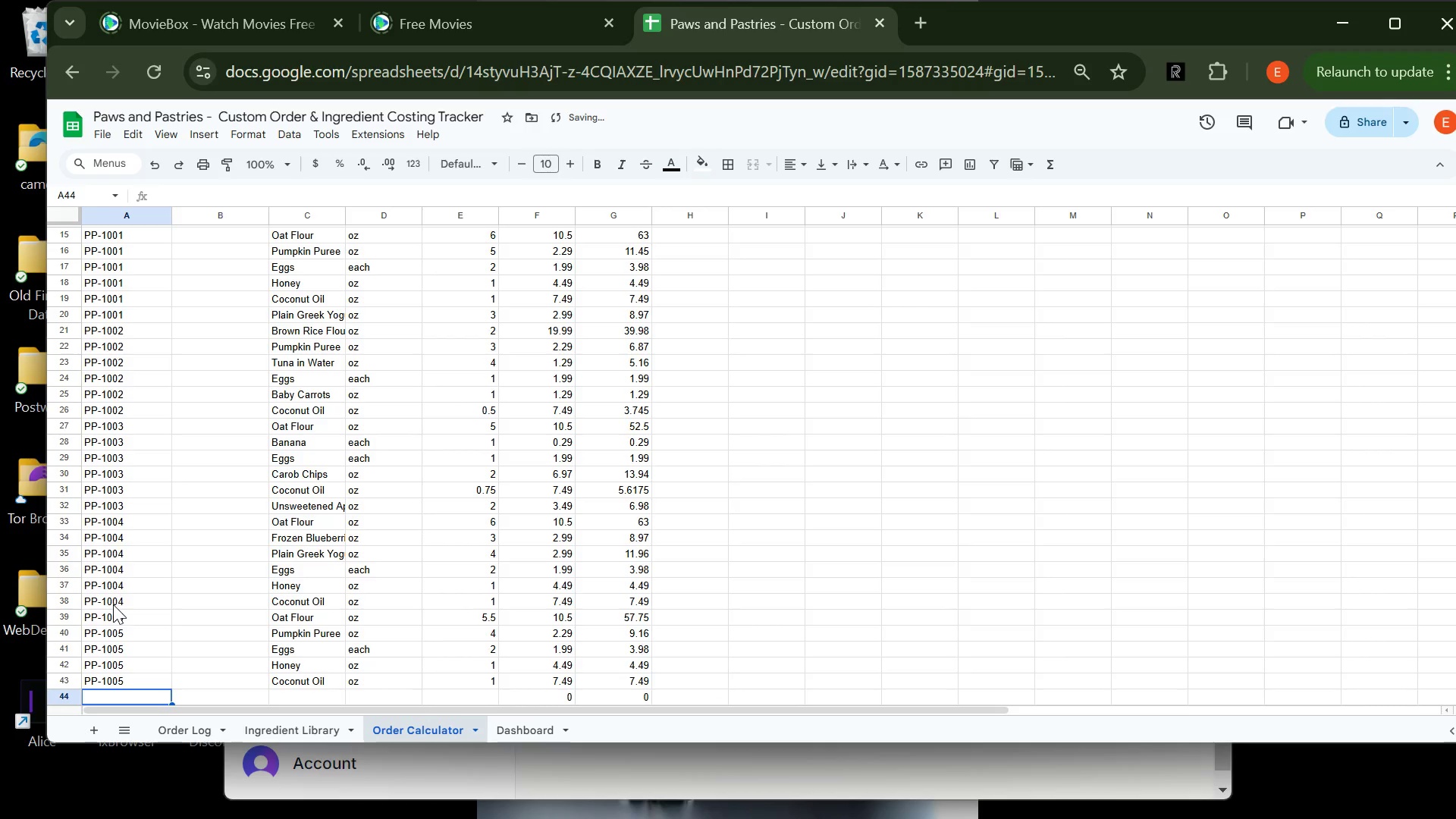 
type(PP-100)
 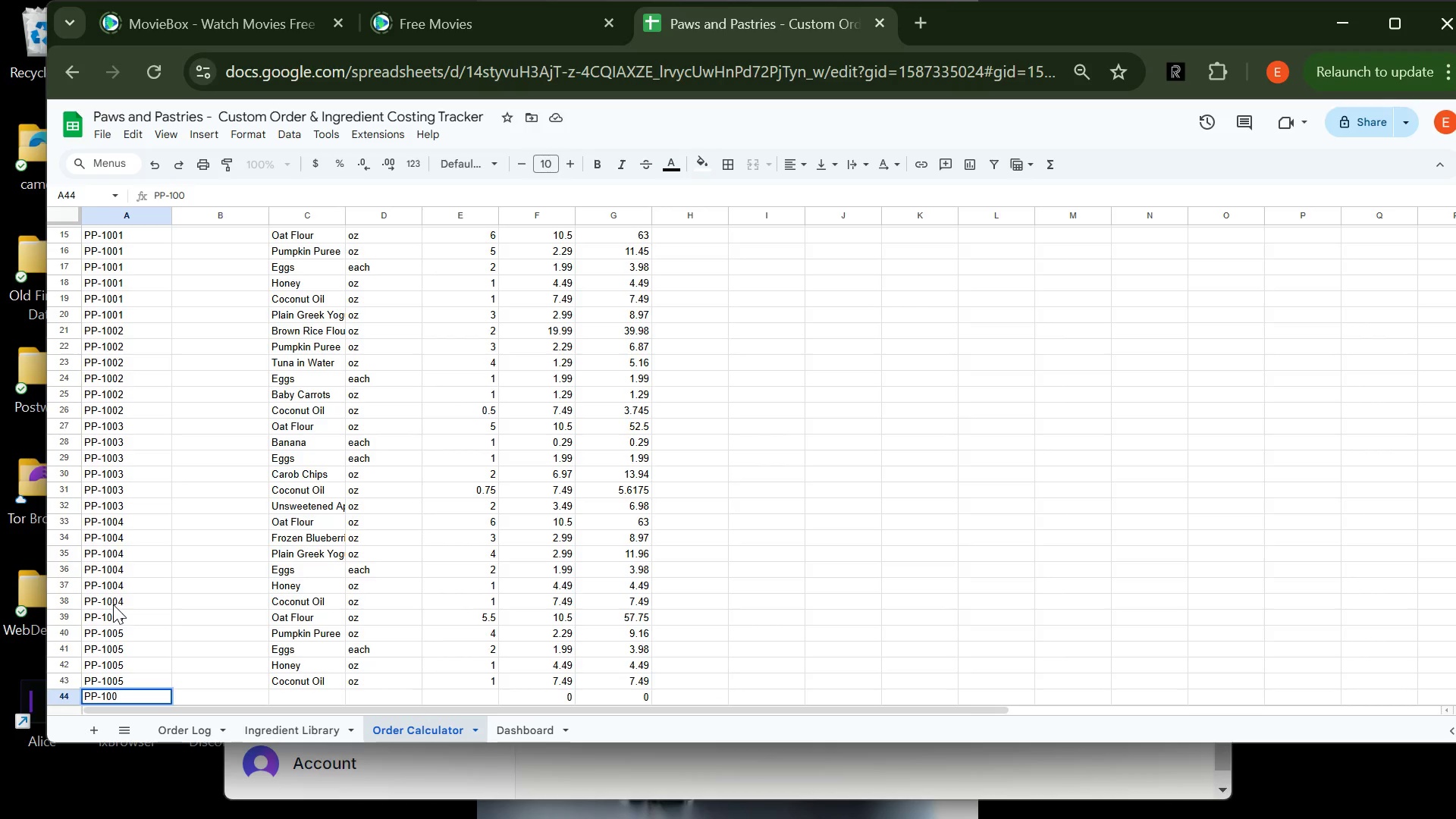 
type(5)
key(Tab)
key(Tab)
type(Pl)
key(Tab)
key(Tab)
 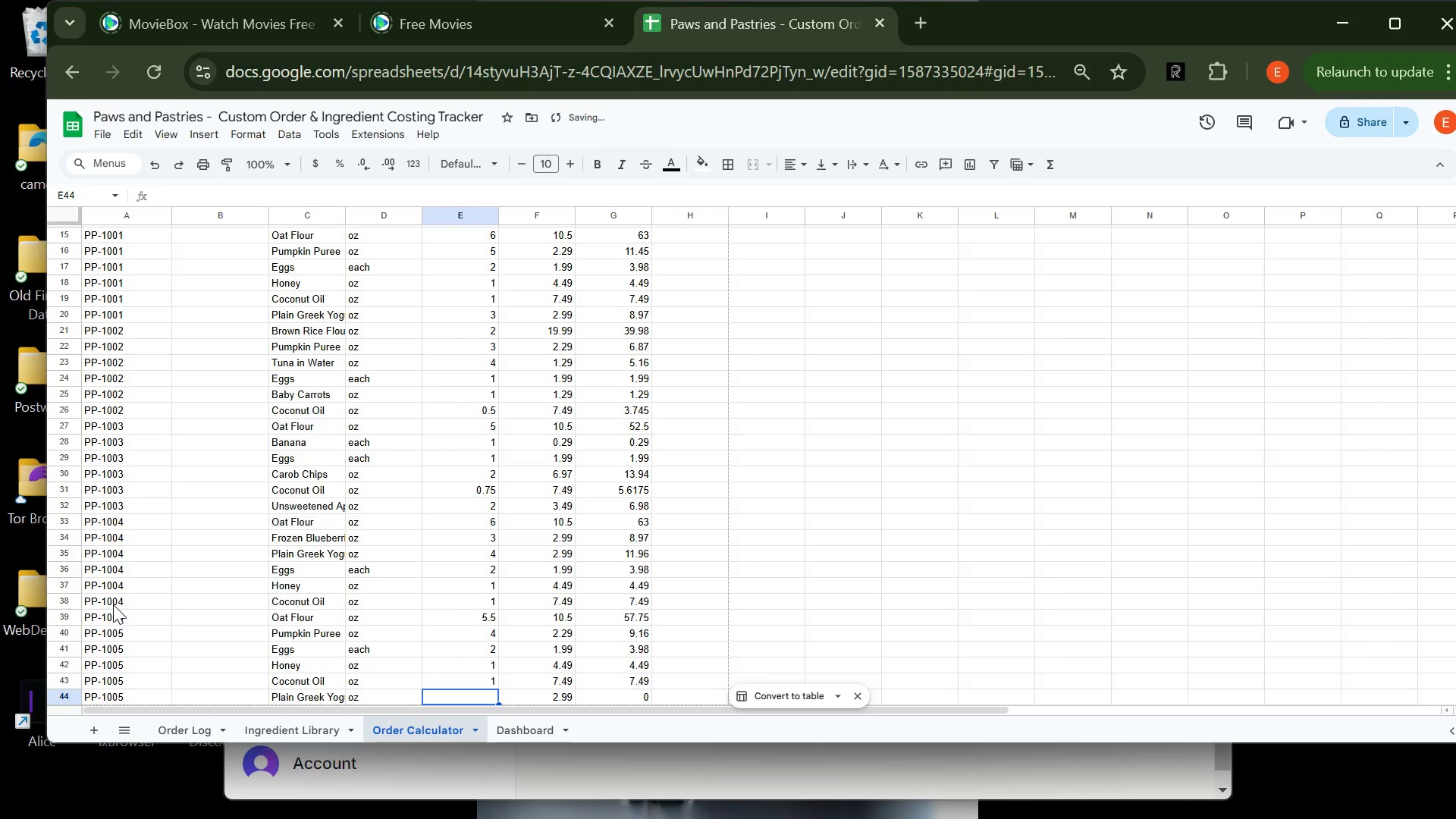 
key(2)
 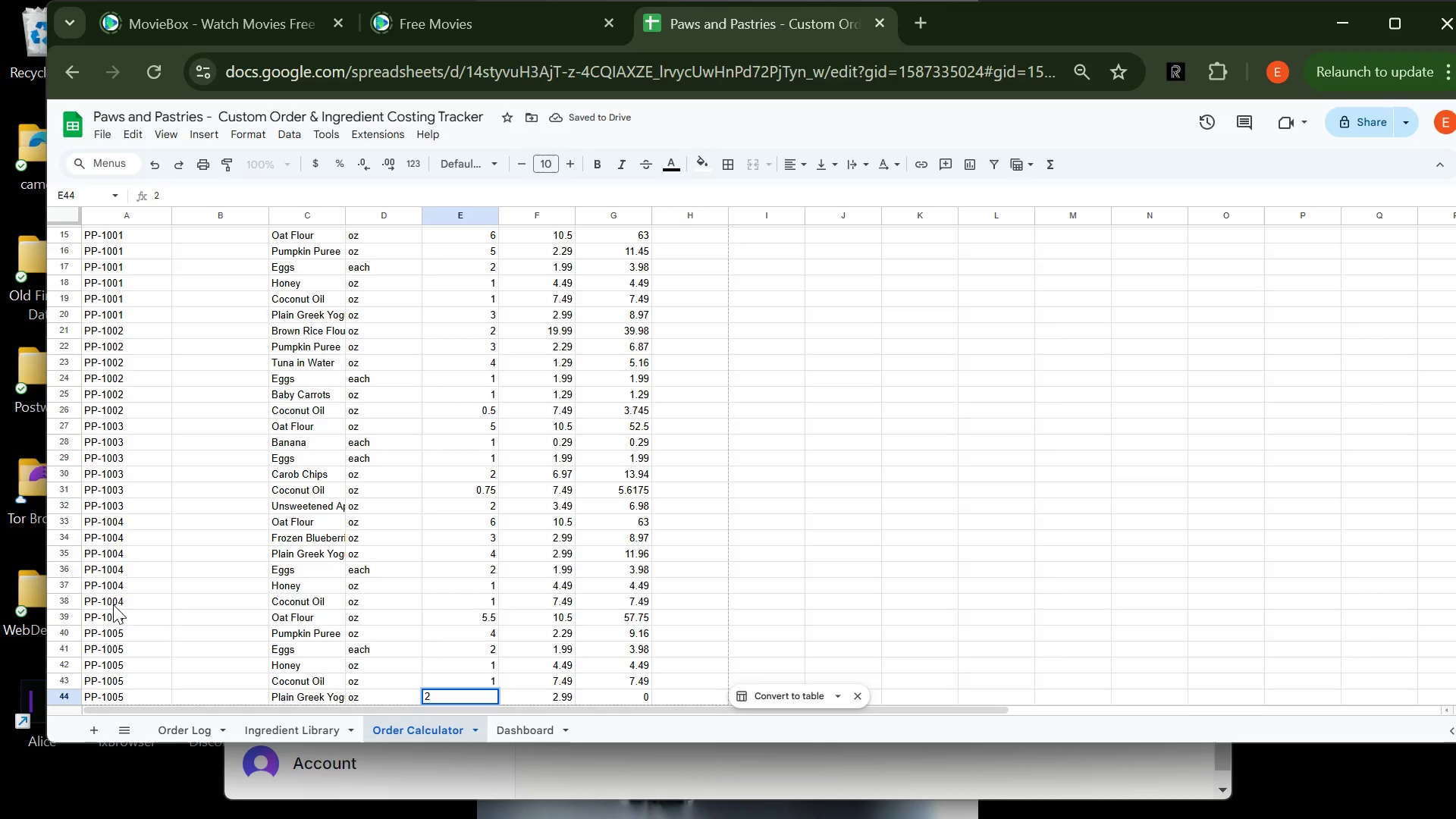 
key(Period)
 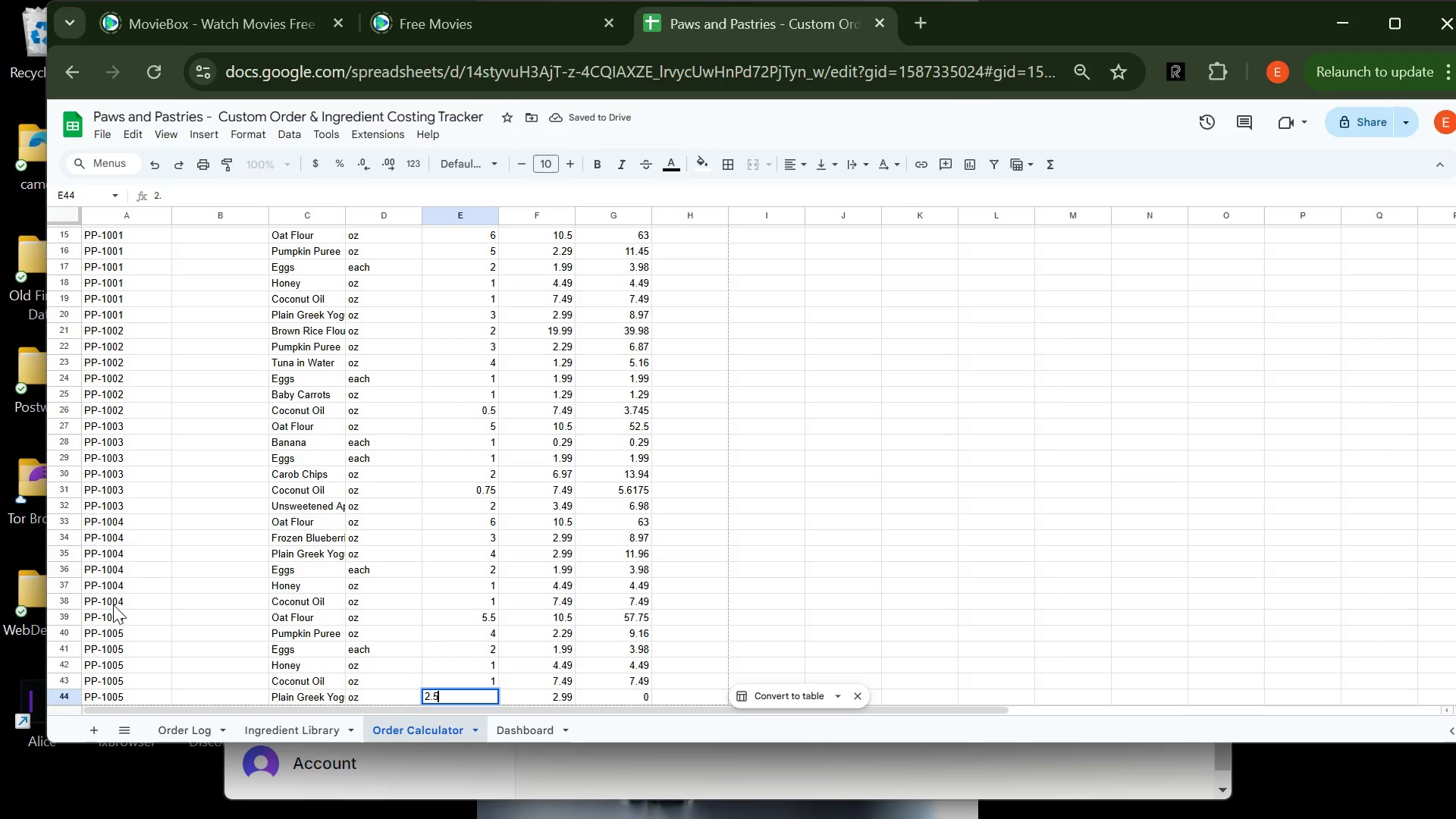 
key(5)
 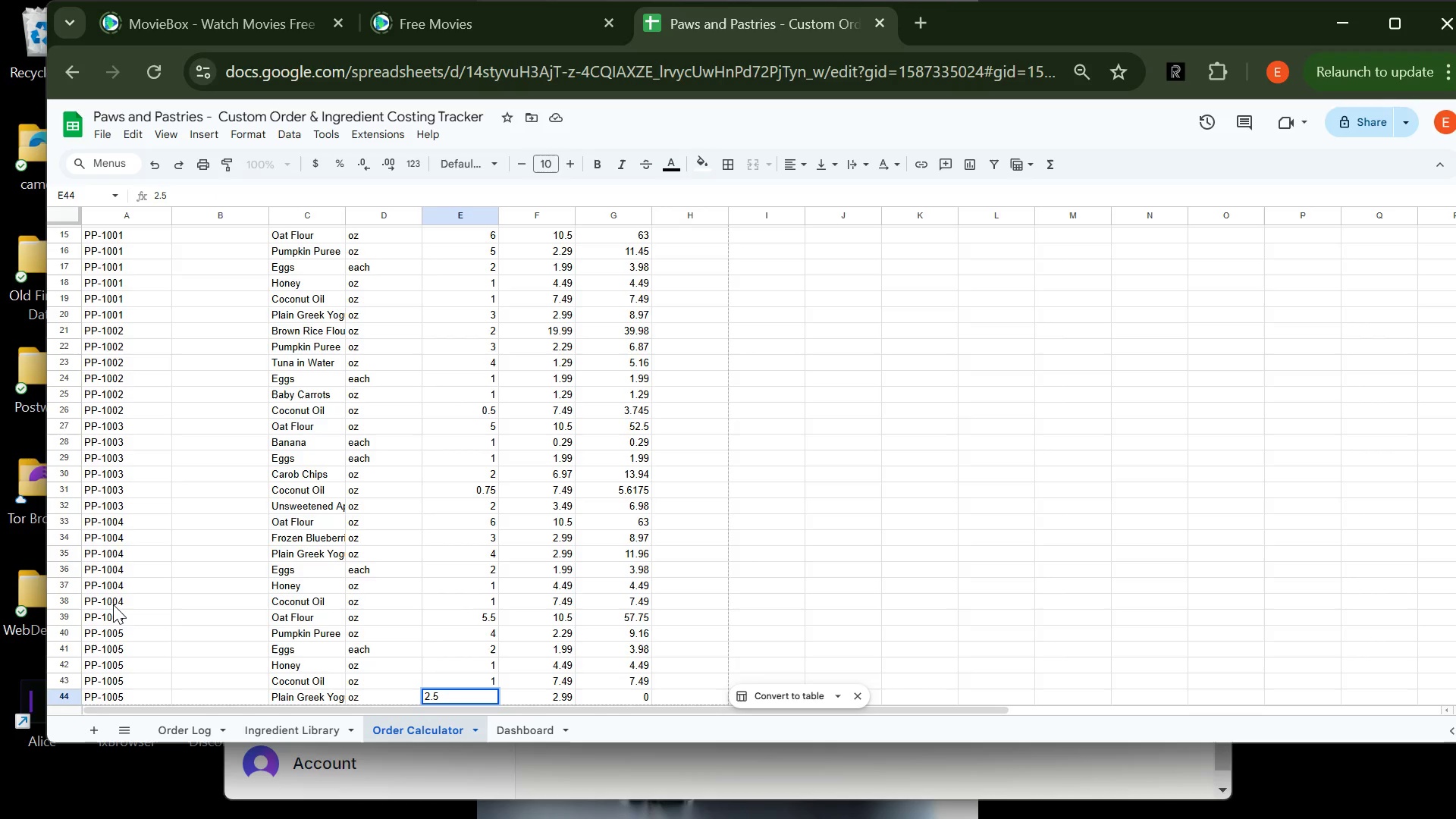 
key(Enter)
 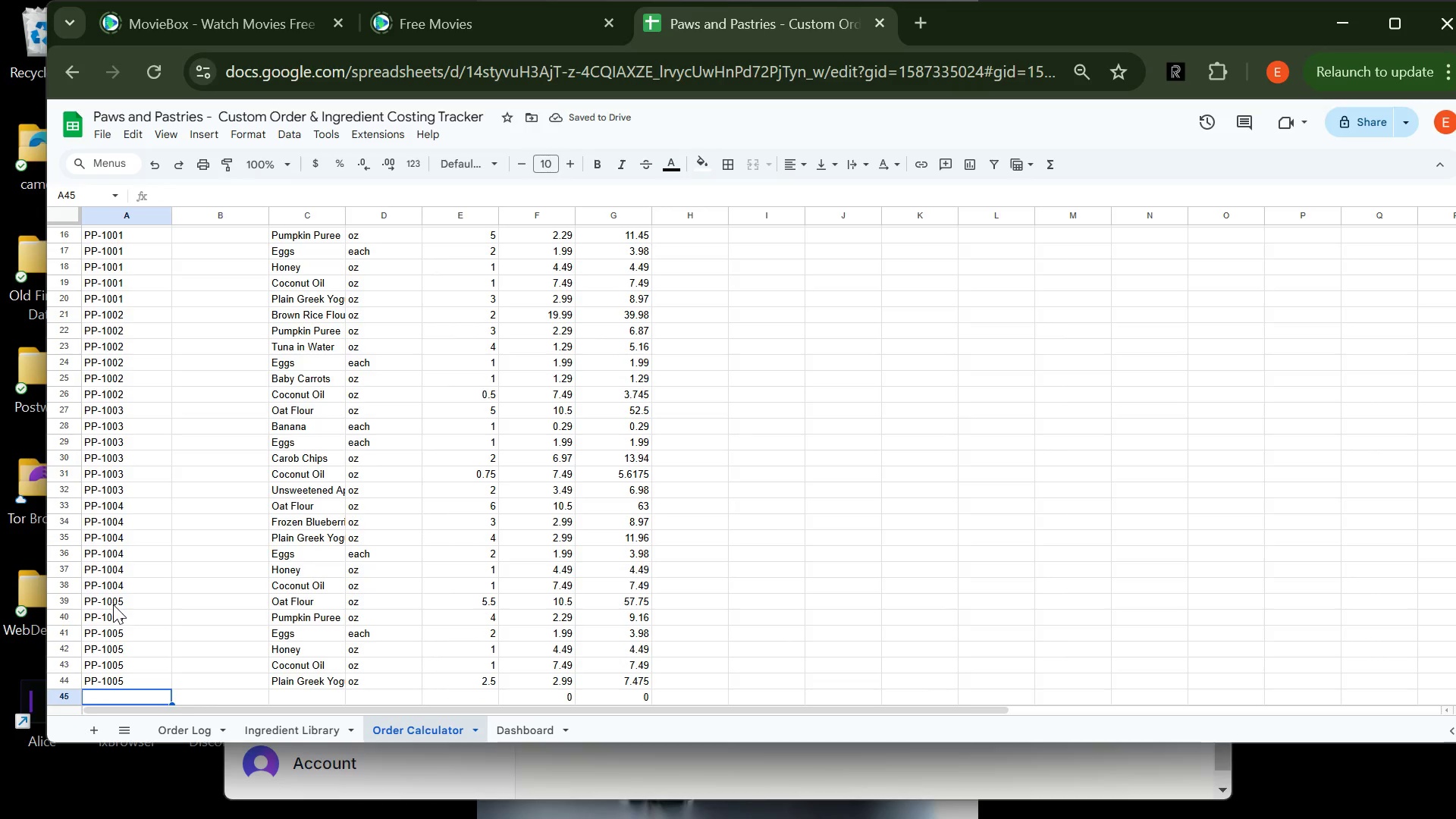 
type(PP-100)
 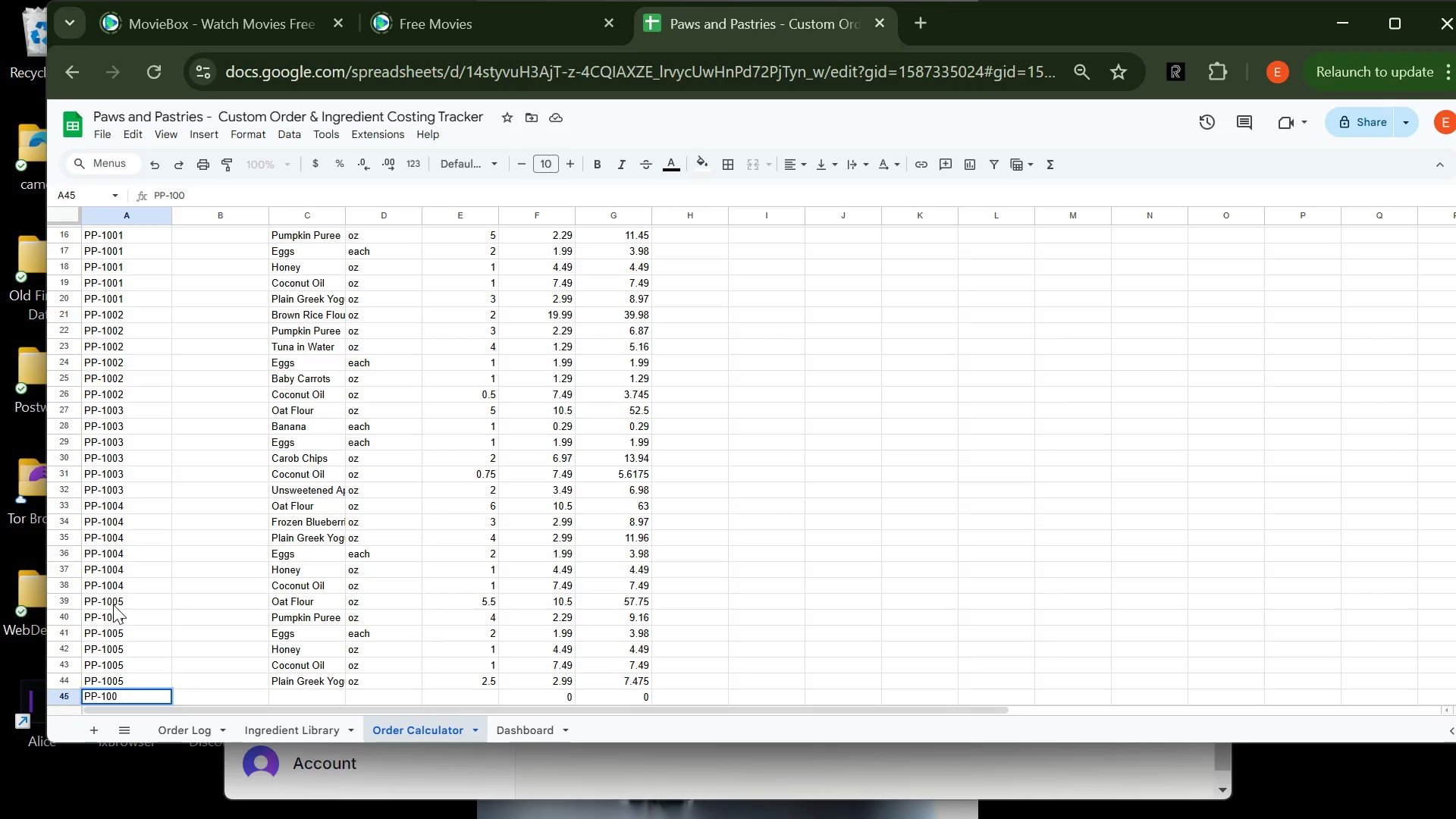 
wait(5.31)
 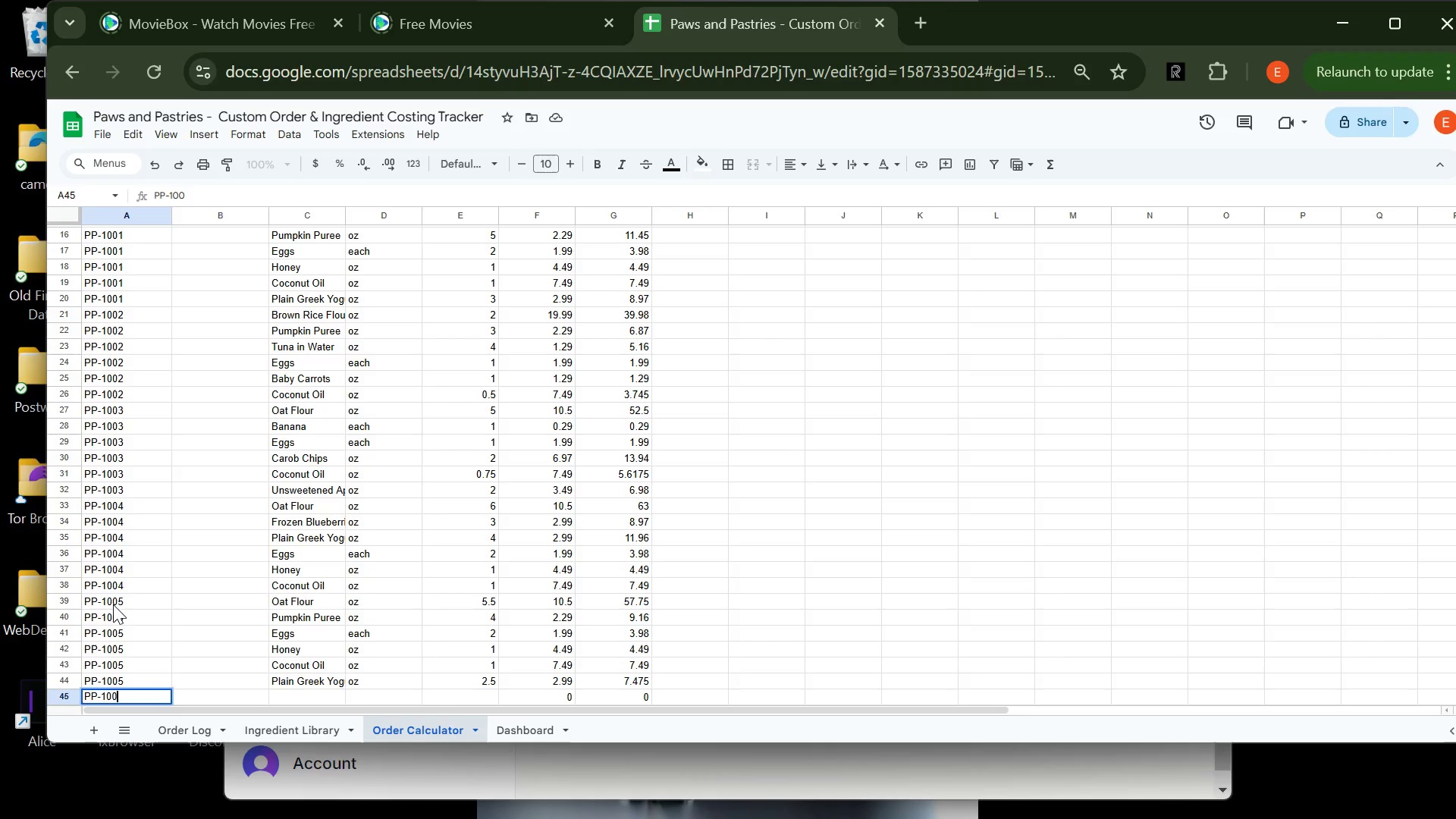 
key(6)
 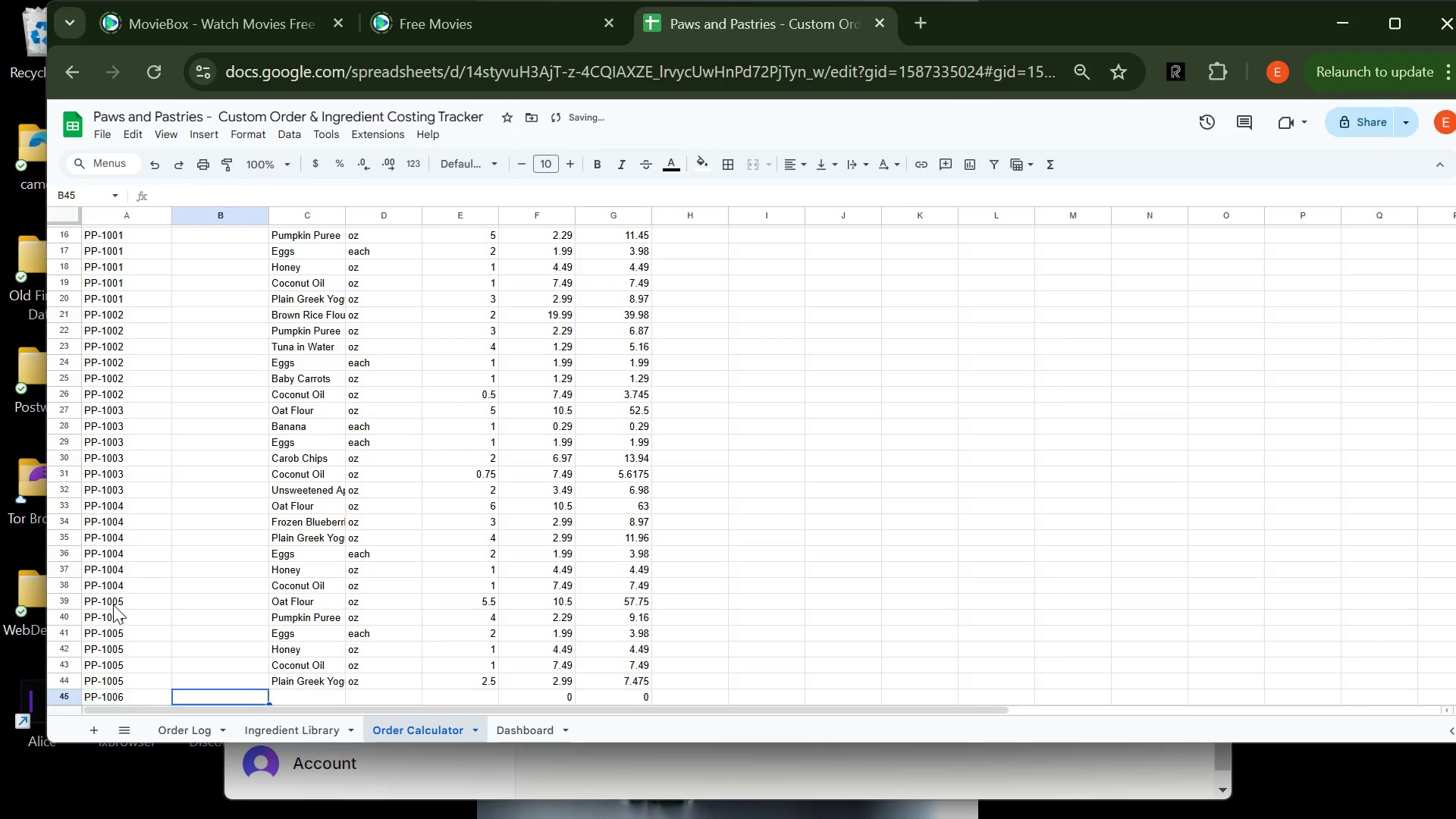 
key(Tab)
 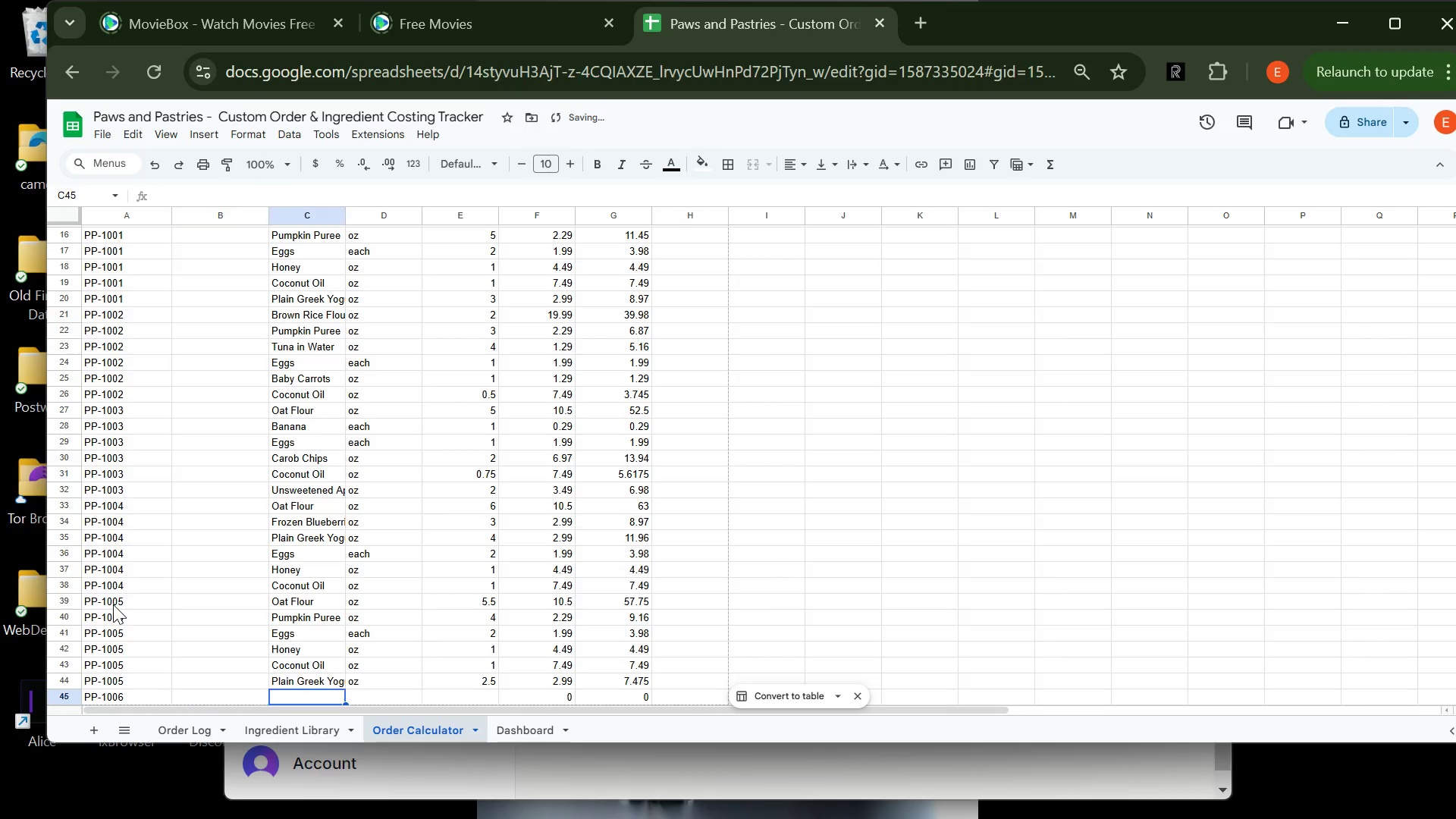 
key(Tab)
 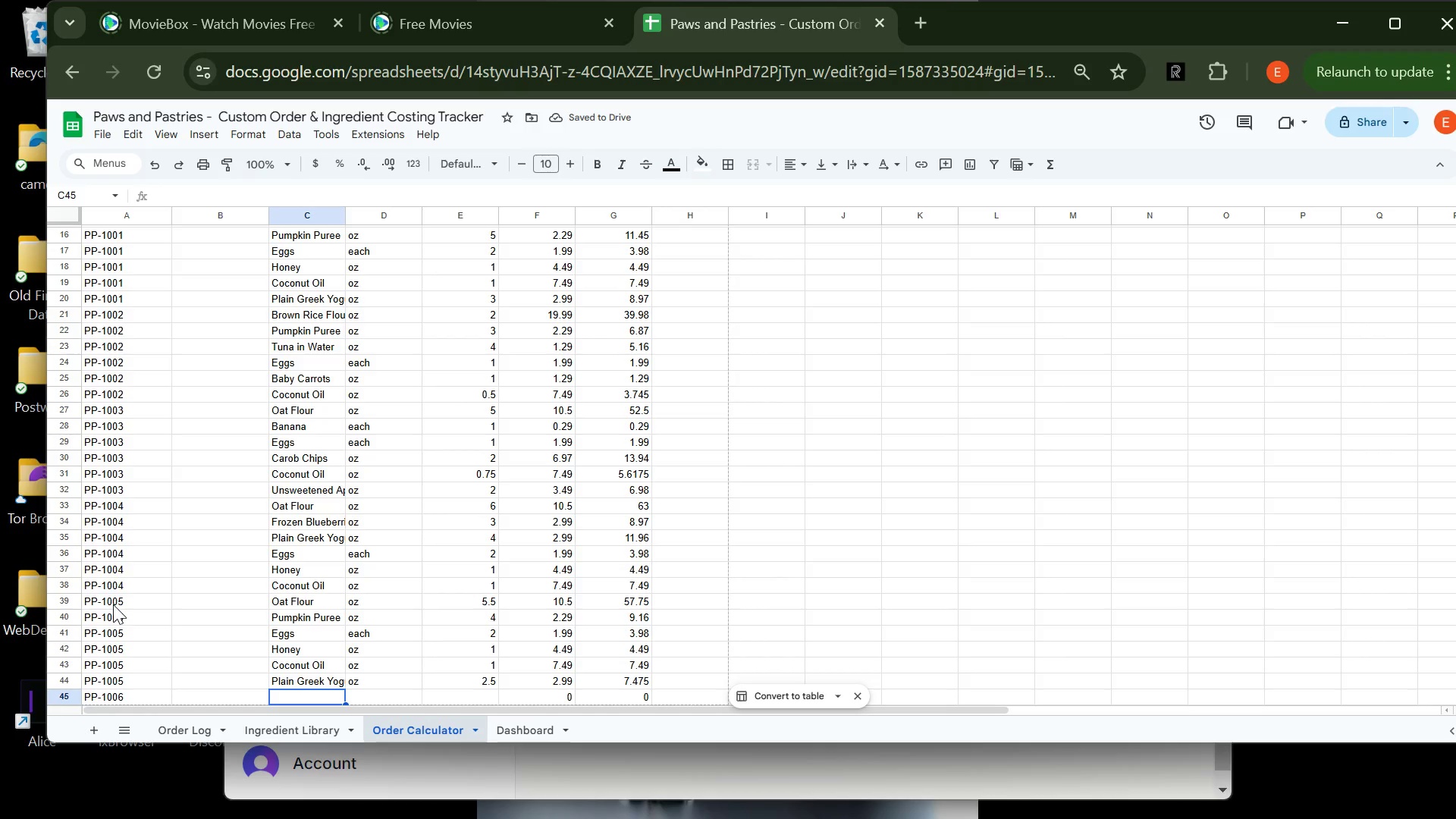 
type(Brown )
key(Tab)
key(Tab)
type(2)
 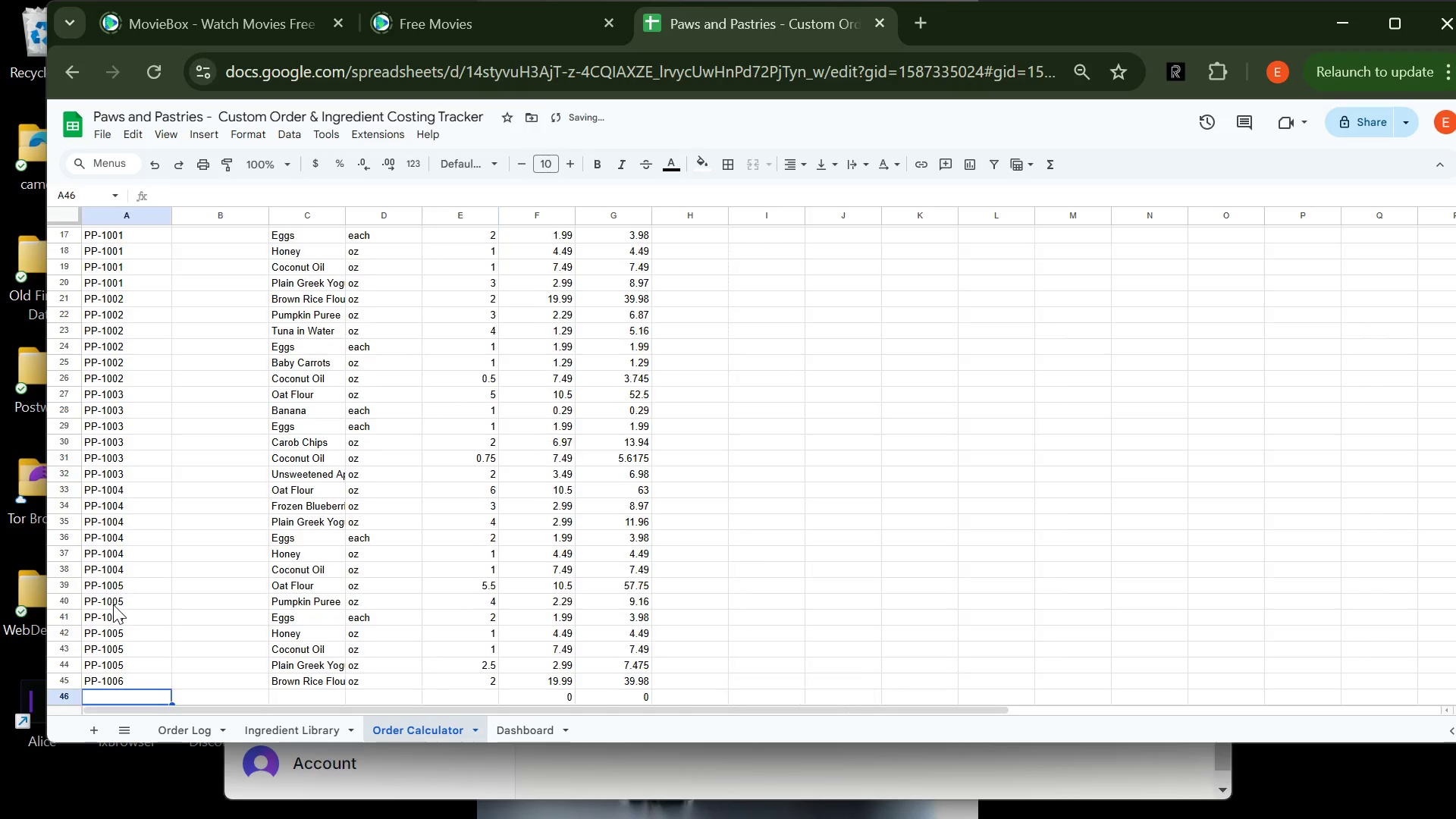 
key(Enter)
 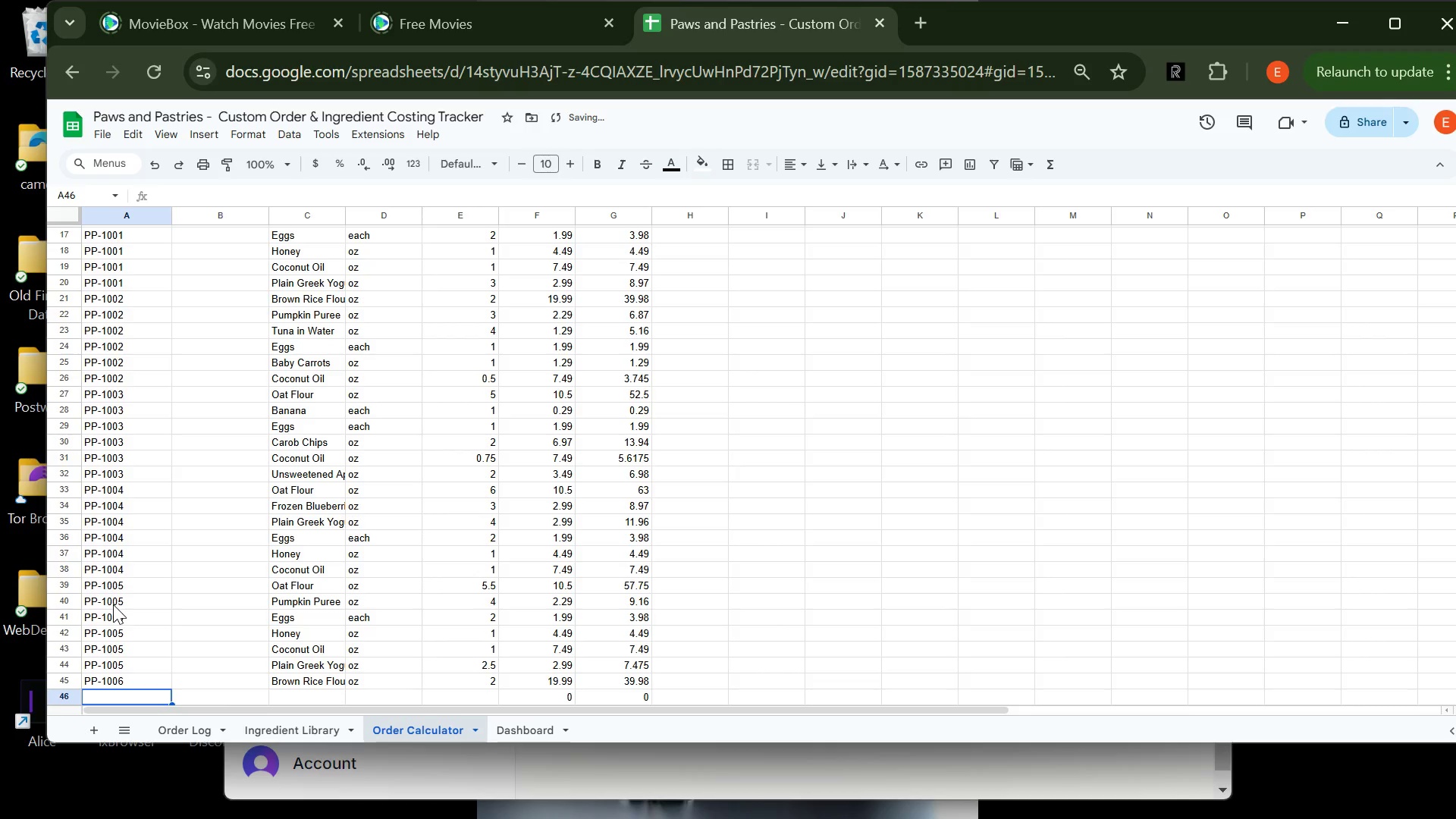 
type(PP-100)
 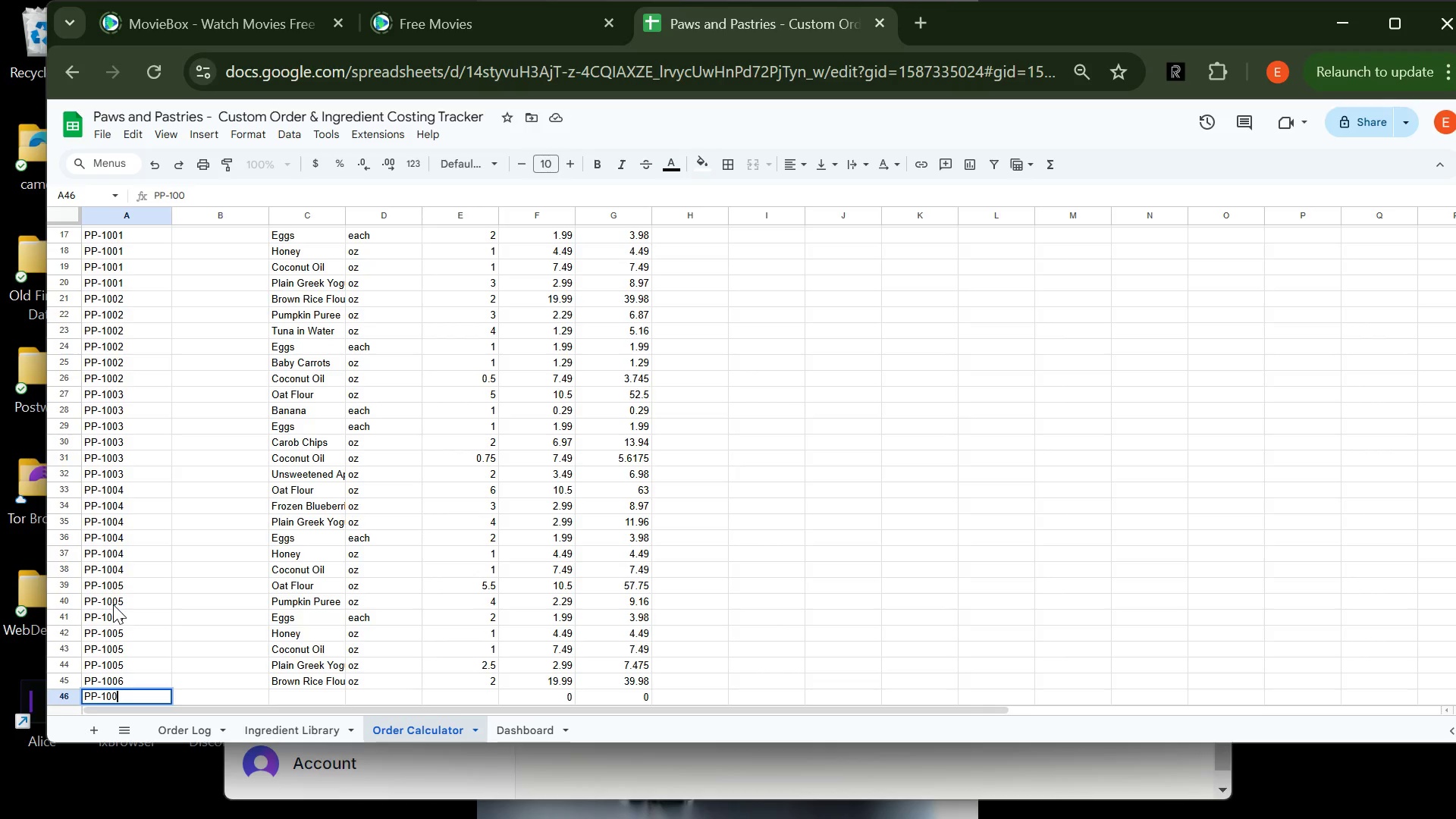 
type(6)
key(Tab)
key(Tab)
type(Pim)
key(Backspace)
key(Backspace)
type(um)
key(Tab)
key(Tab)
type(3)
 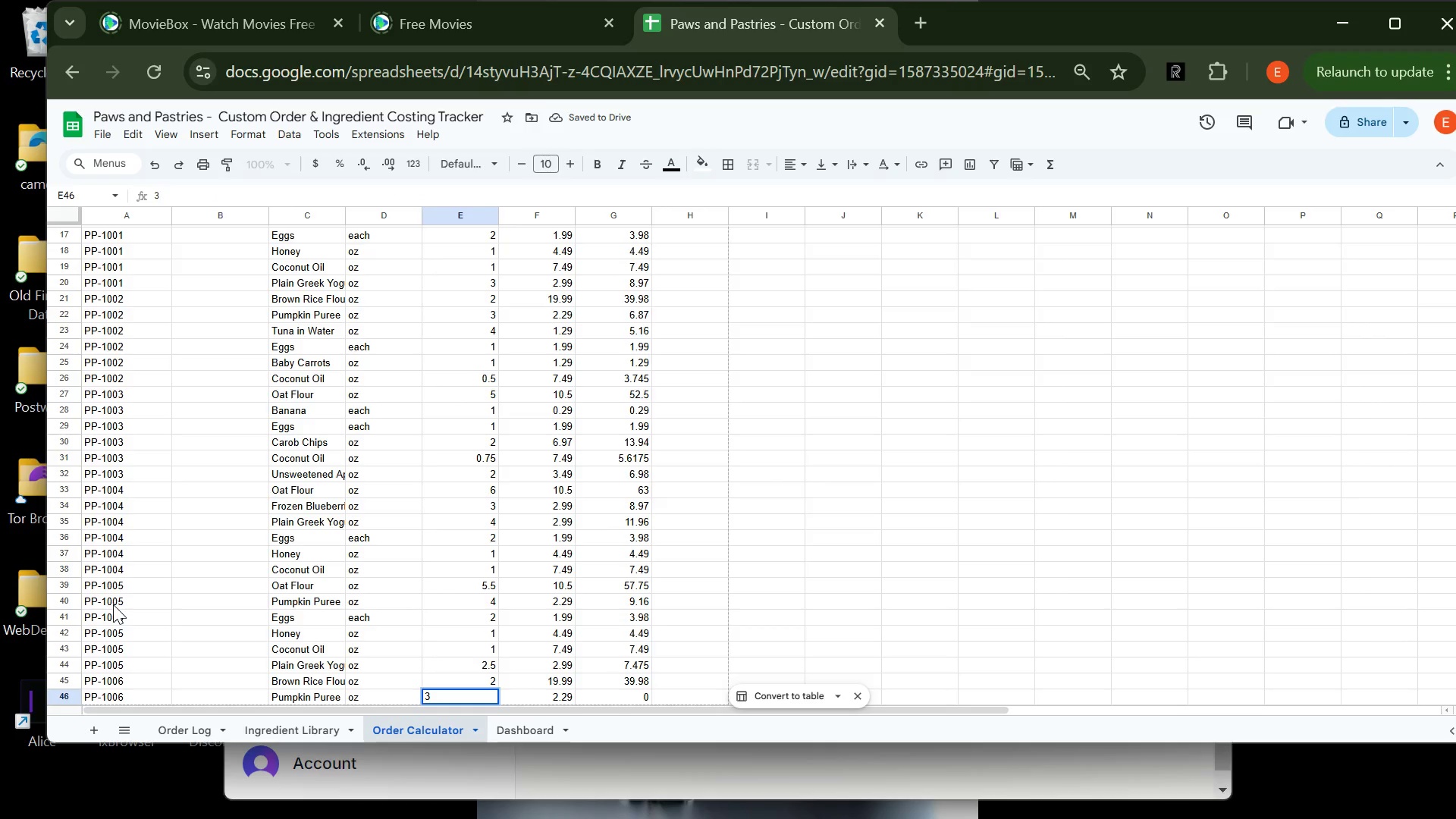 
 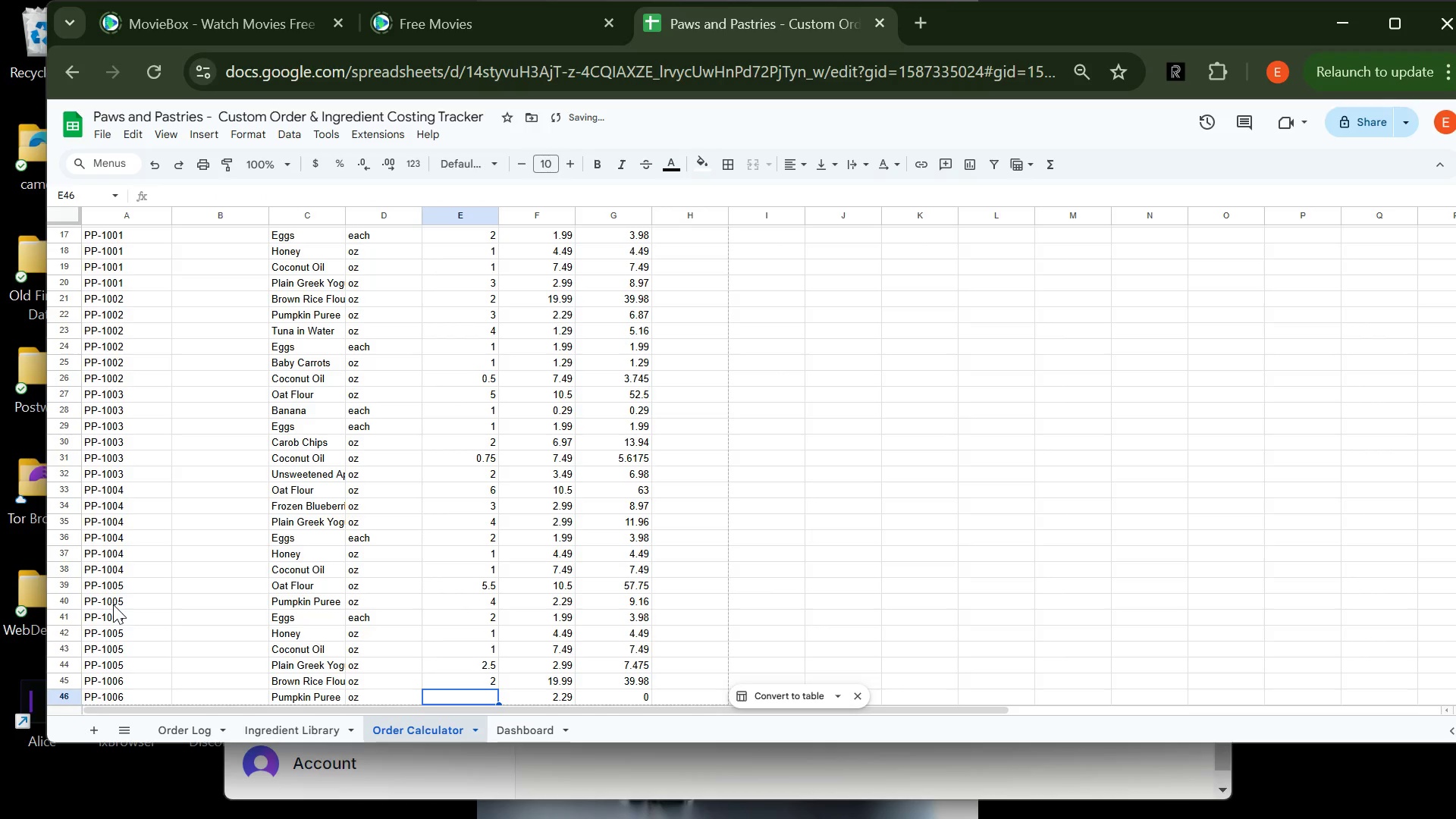 
key(Enter)
 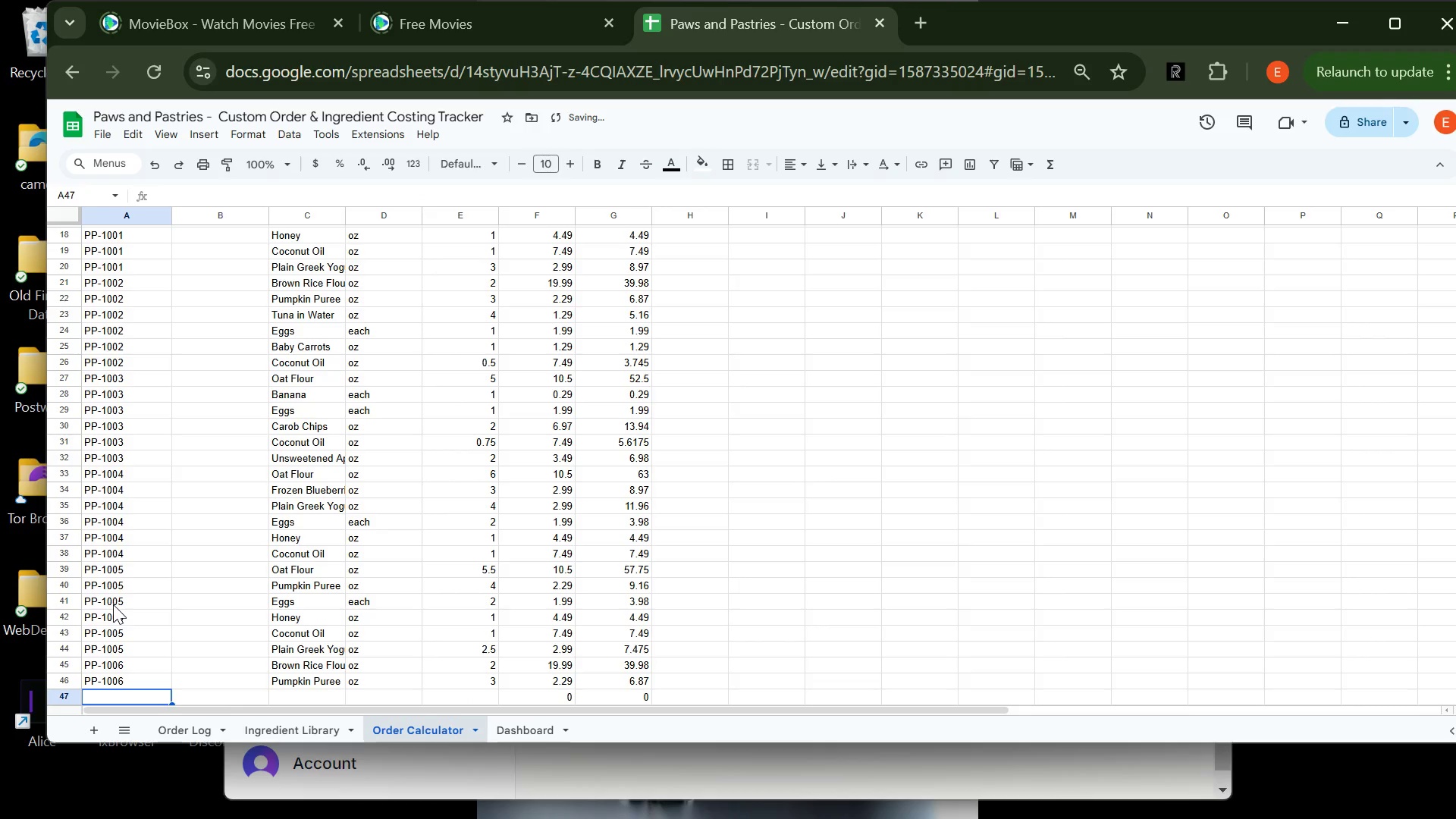 
type(PP-1006)
key(Tab)
key(Tab)
type(T)
key(Tab)
key(Tab)
 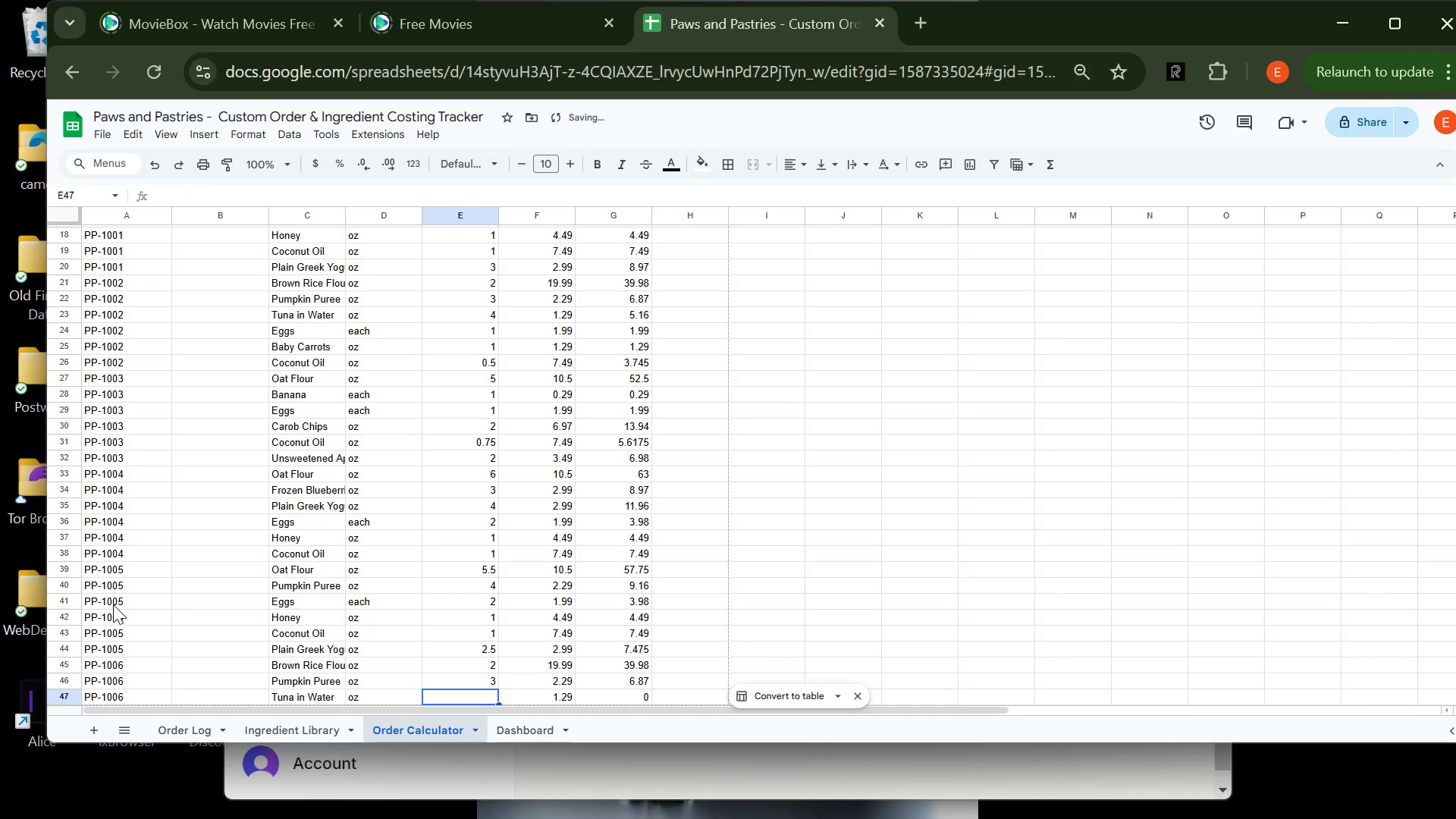 
key(4)
 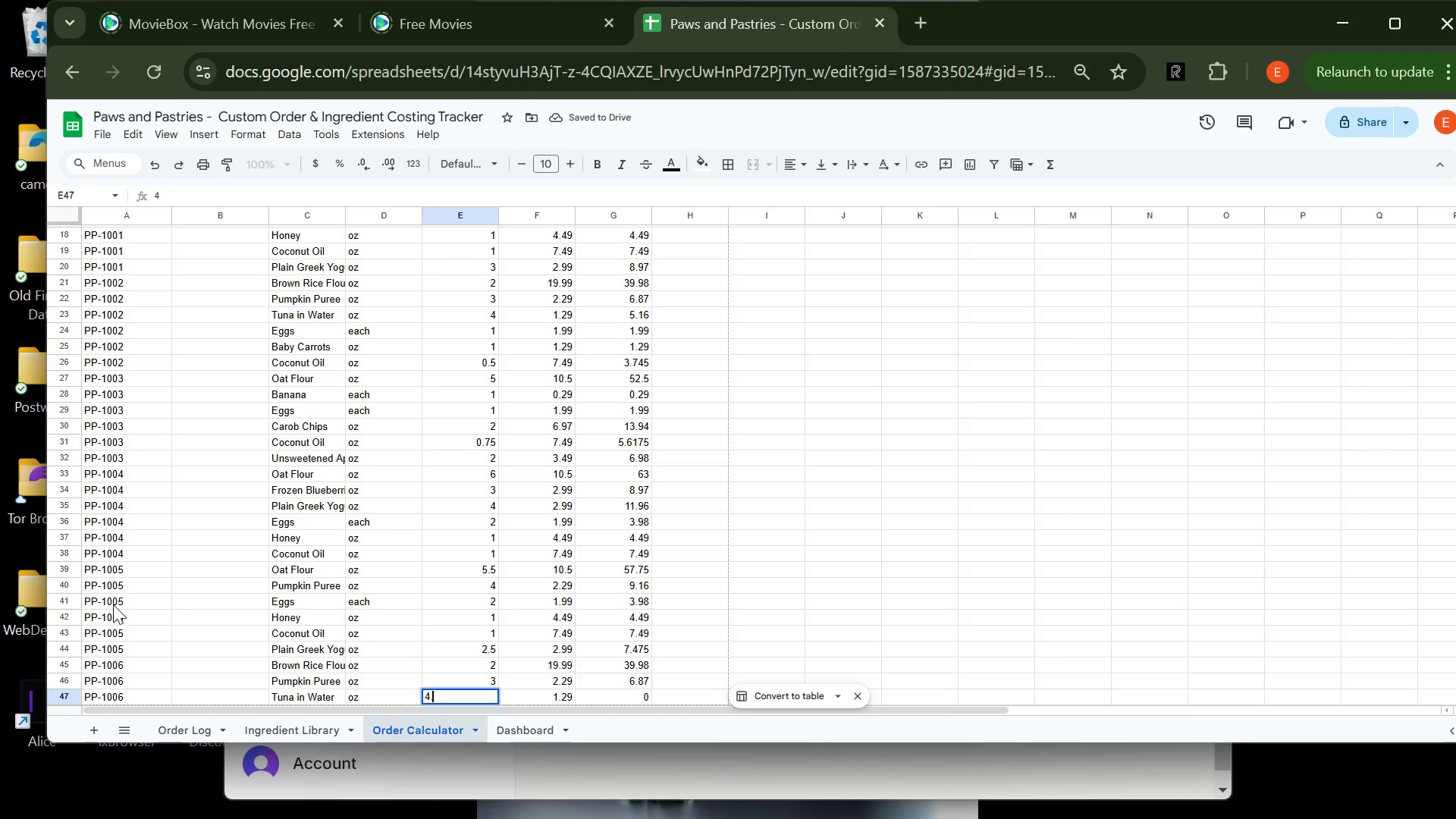 
key(Period)
 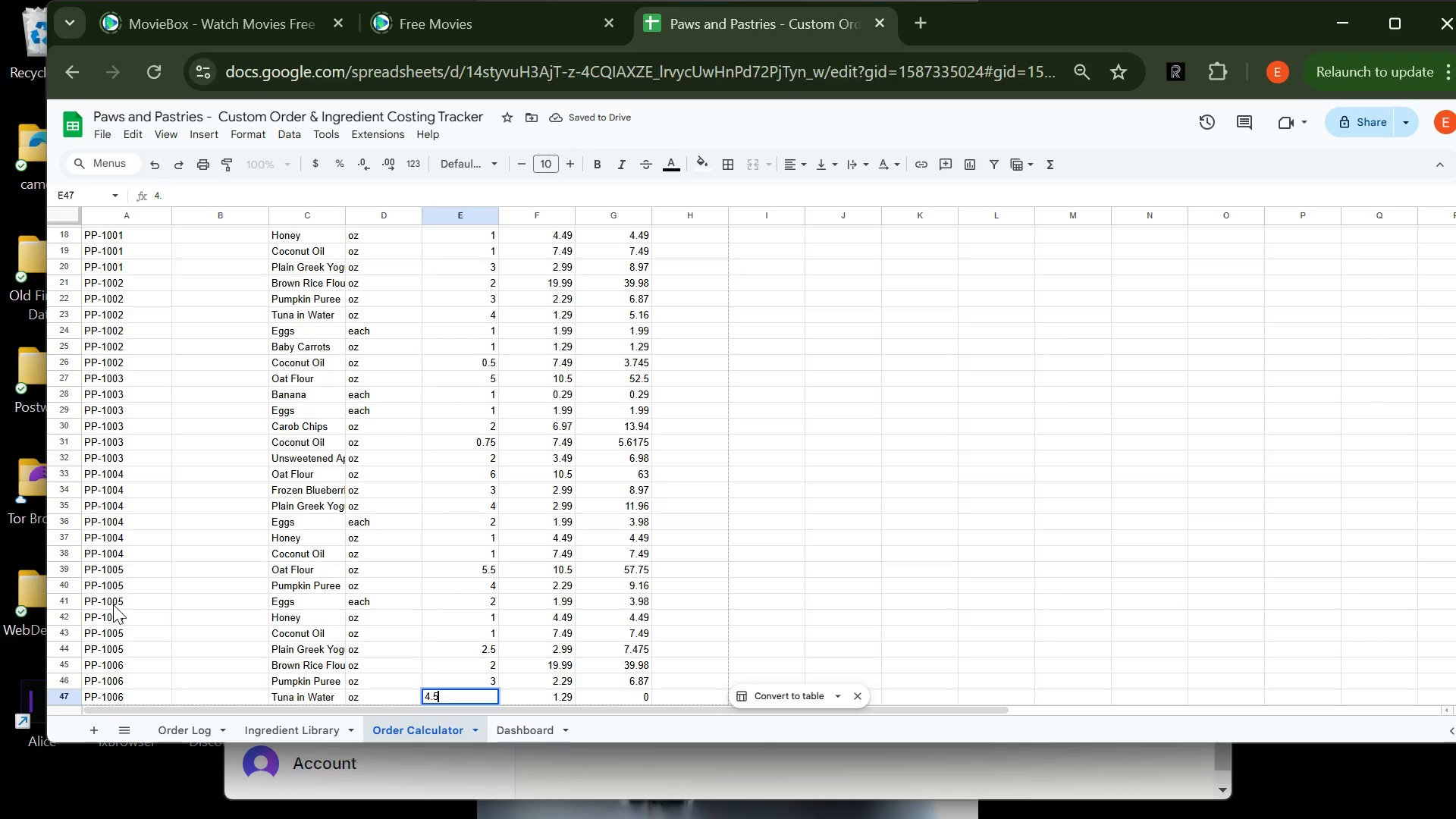 
key(5)
 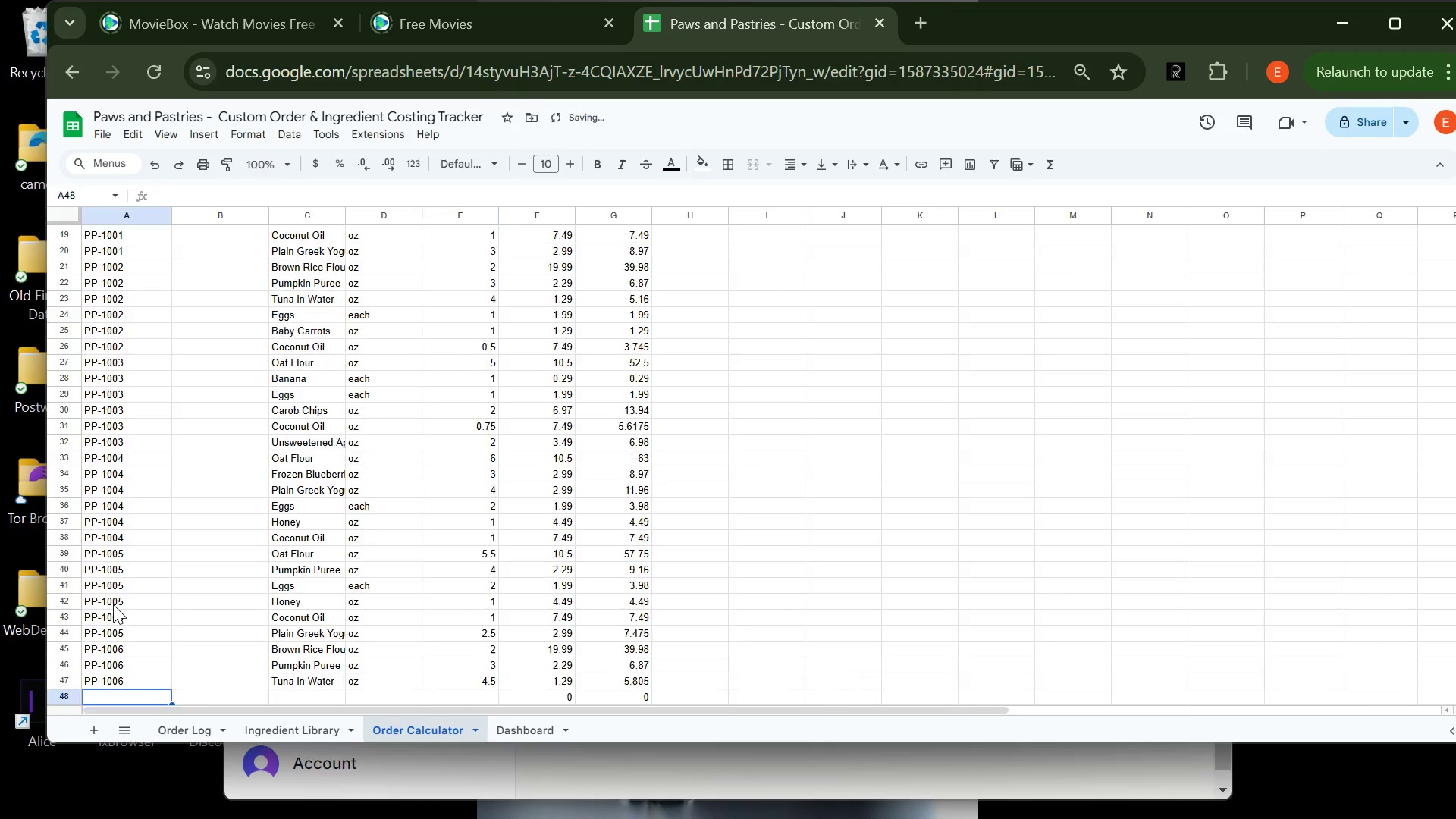 
key(Enter)
 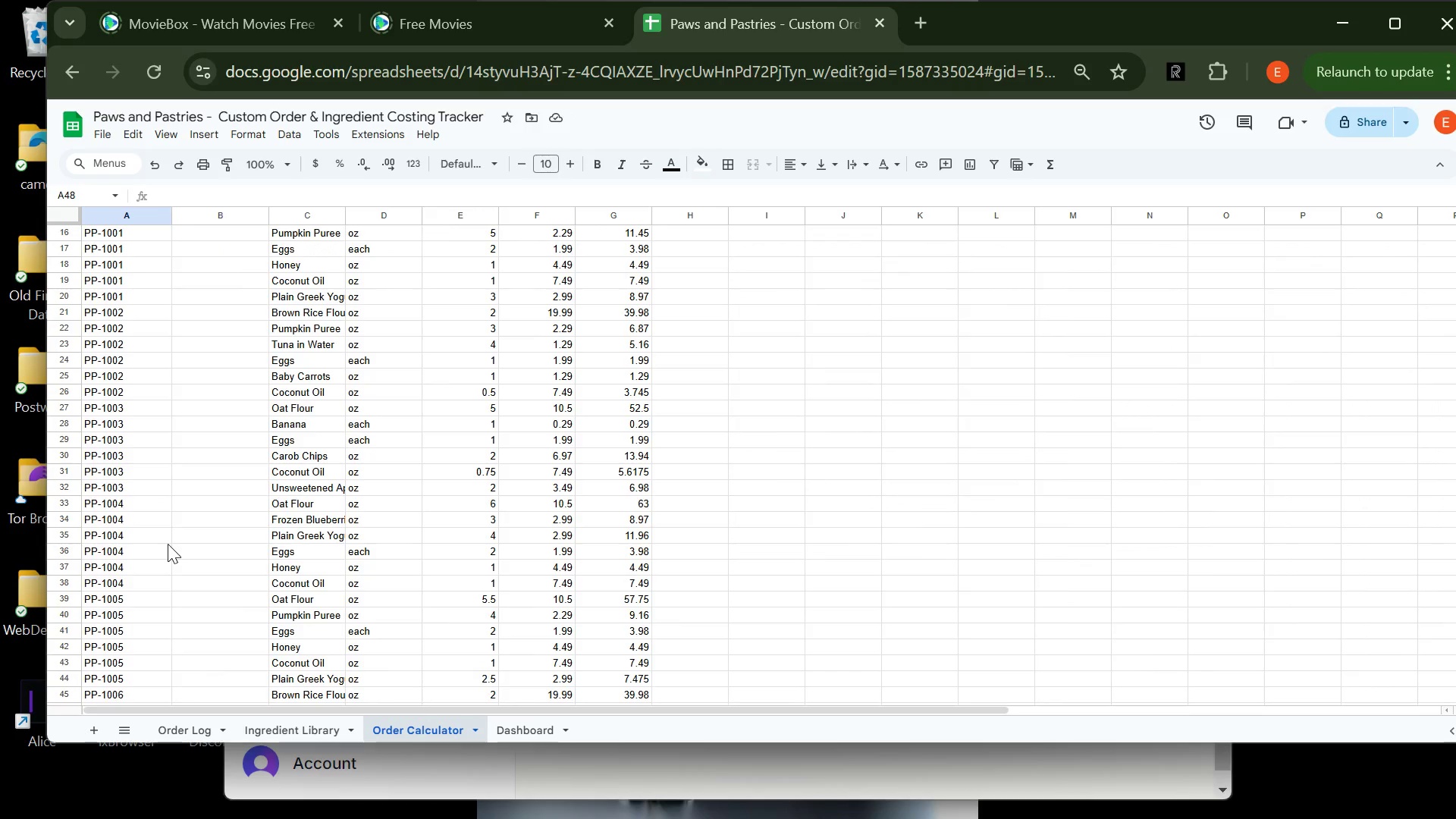 
wait(10.69)
 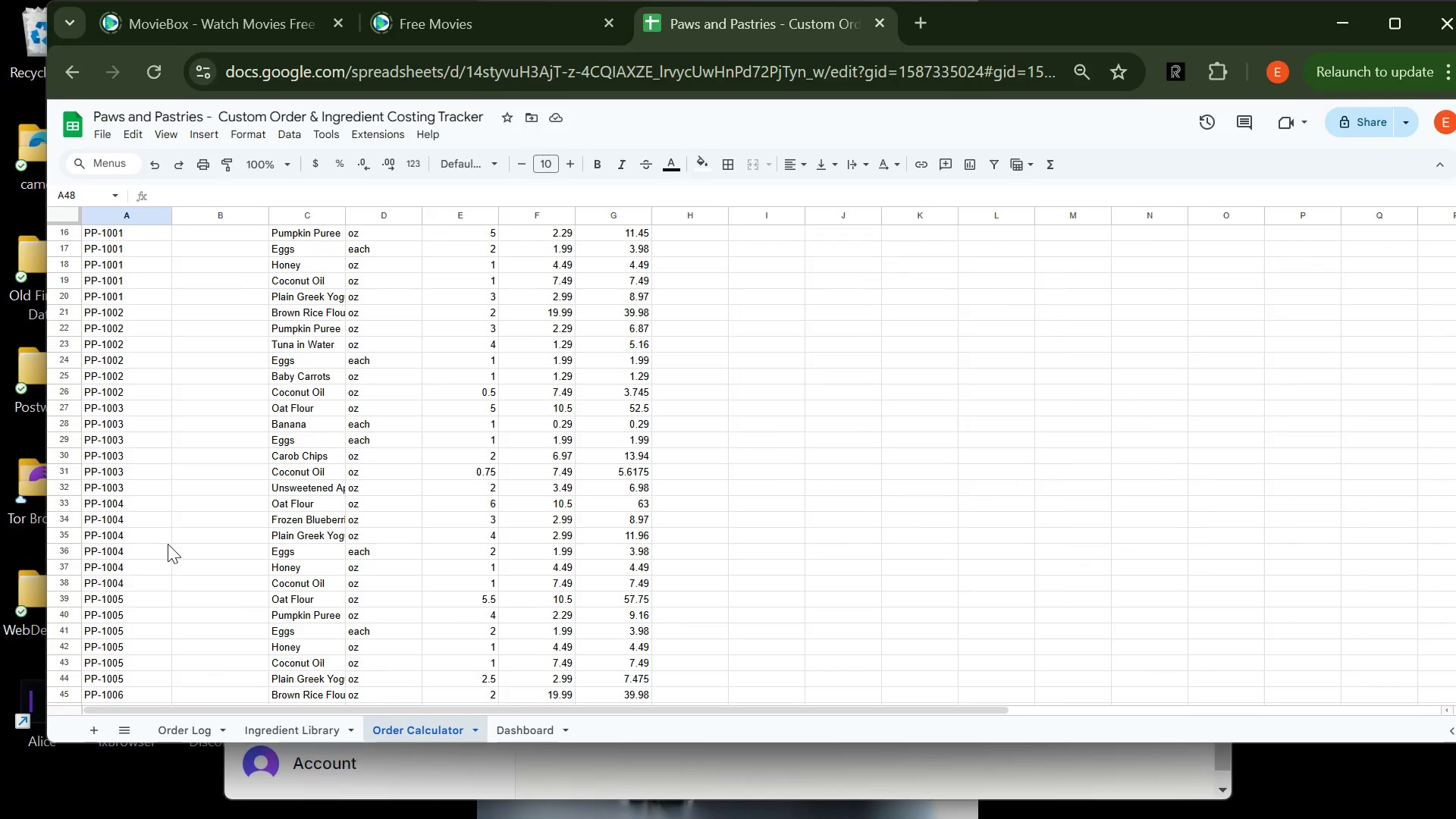 
left_click_drag(start_coordinate=[347, 216], to_coordinate=[372, 221])
 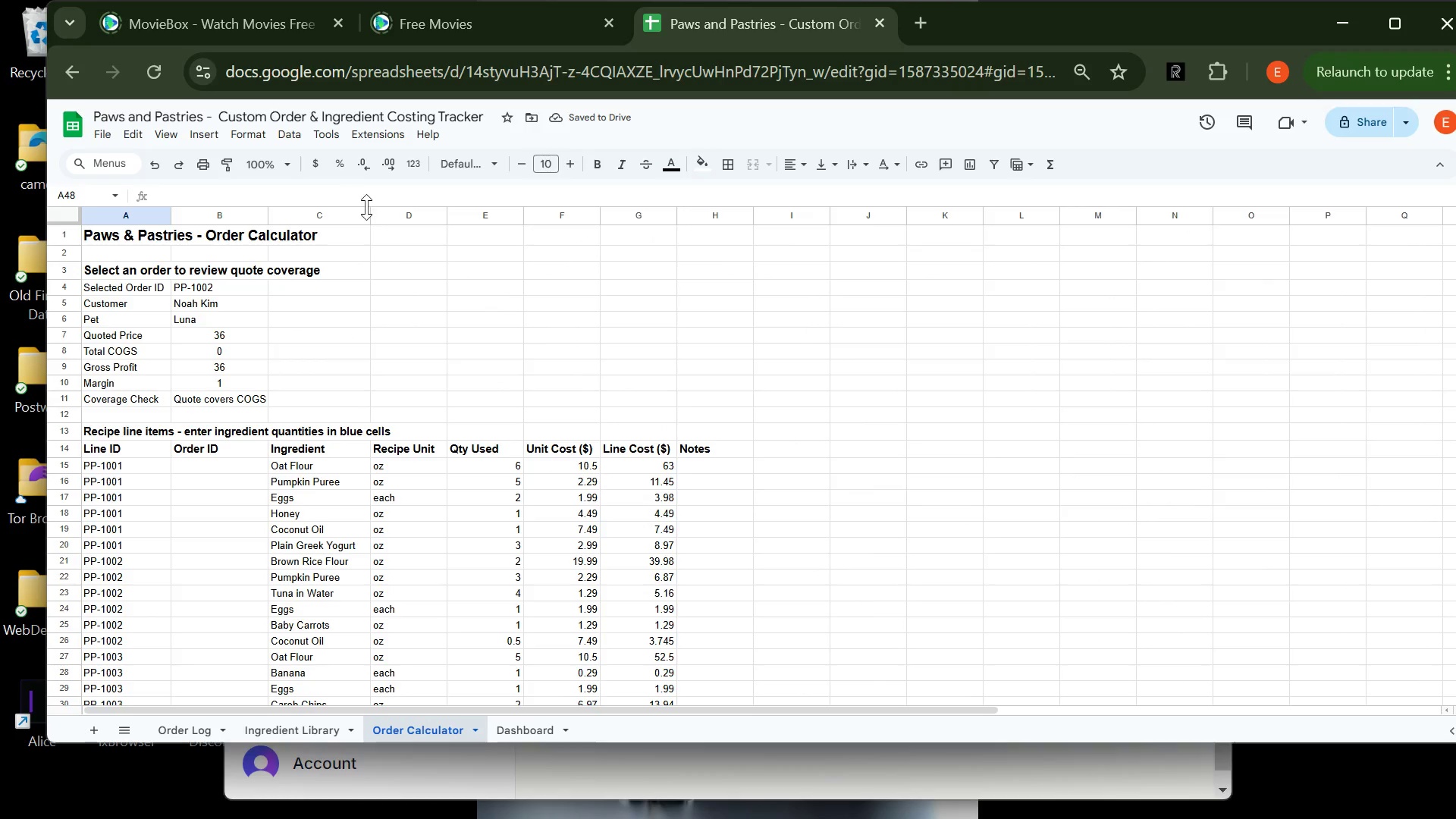 
left_click_drag(start_coordinate=[373, 212], to_coordinate=[397, 212])
 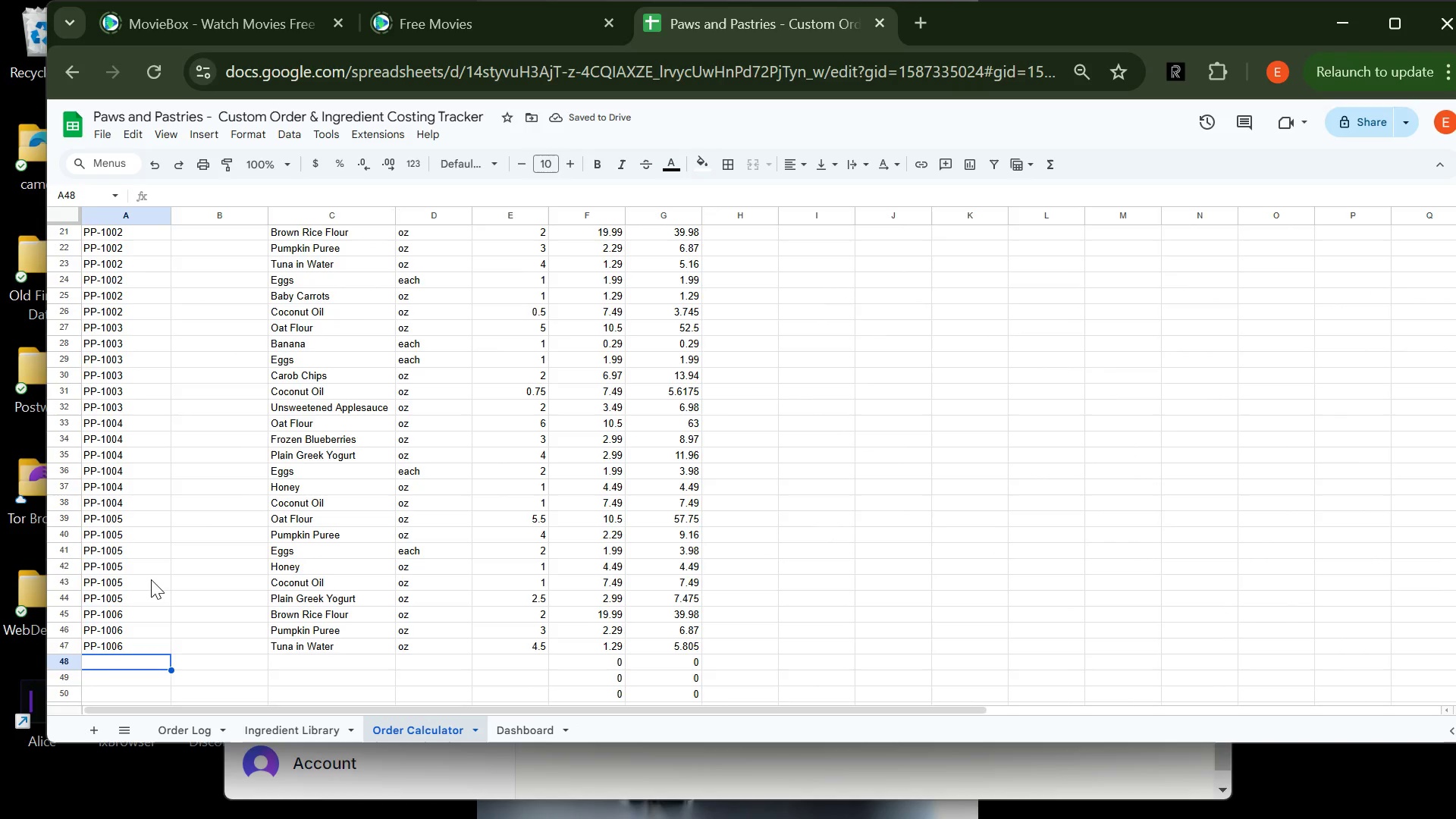 
wait(9.73)
 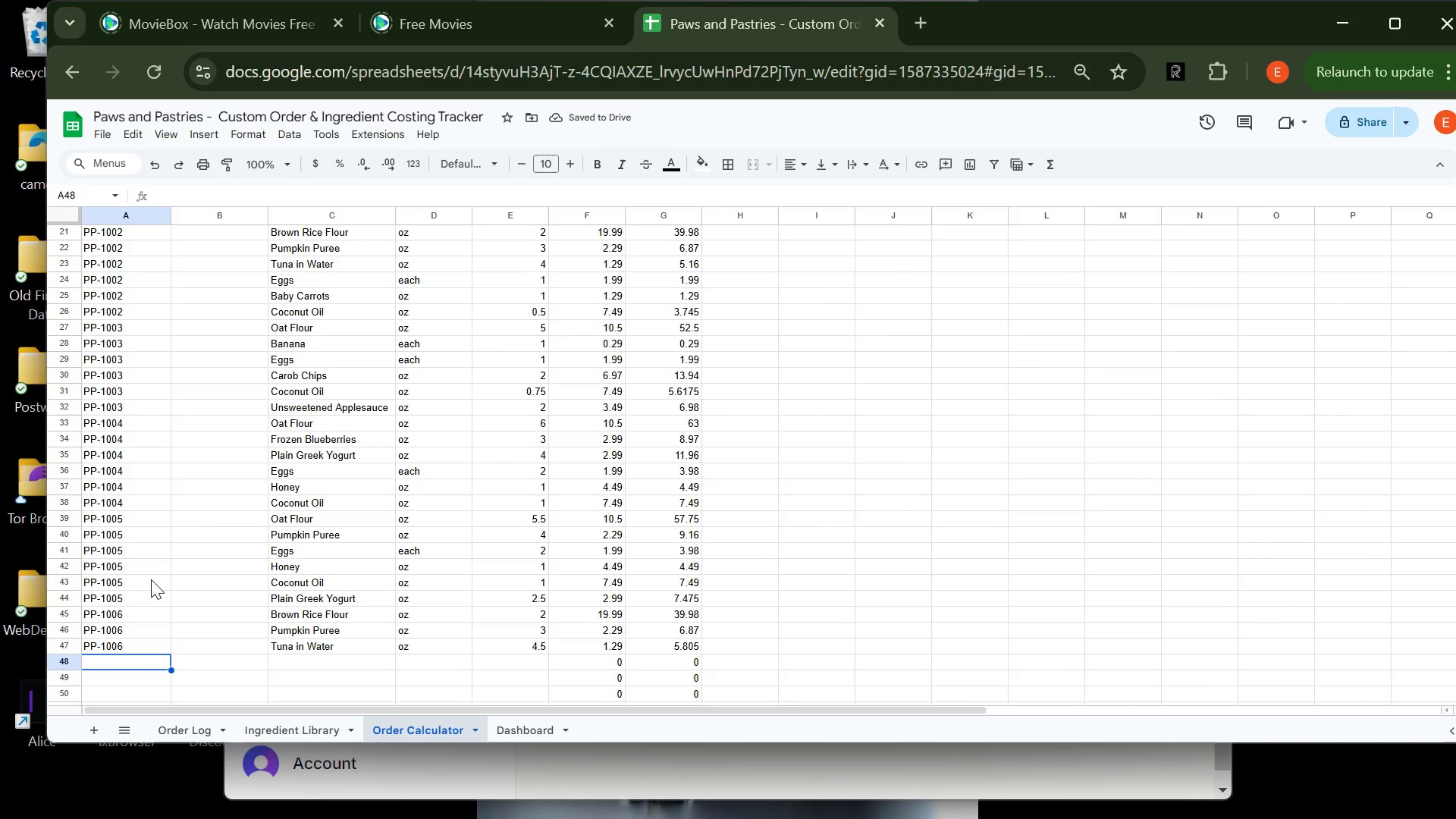 
hold_key(key=CapsLock, duration=0.67)
 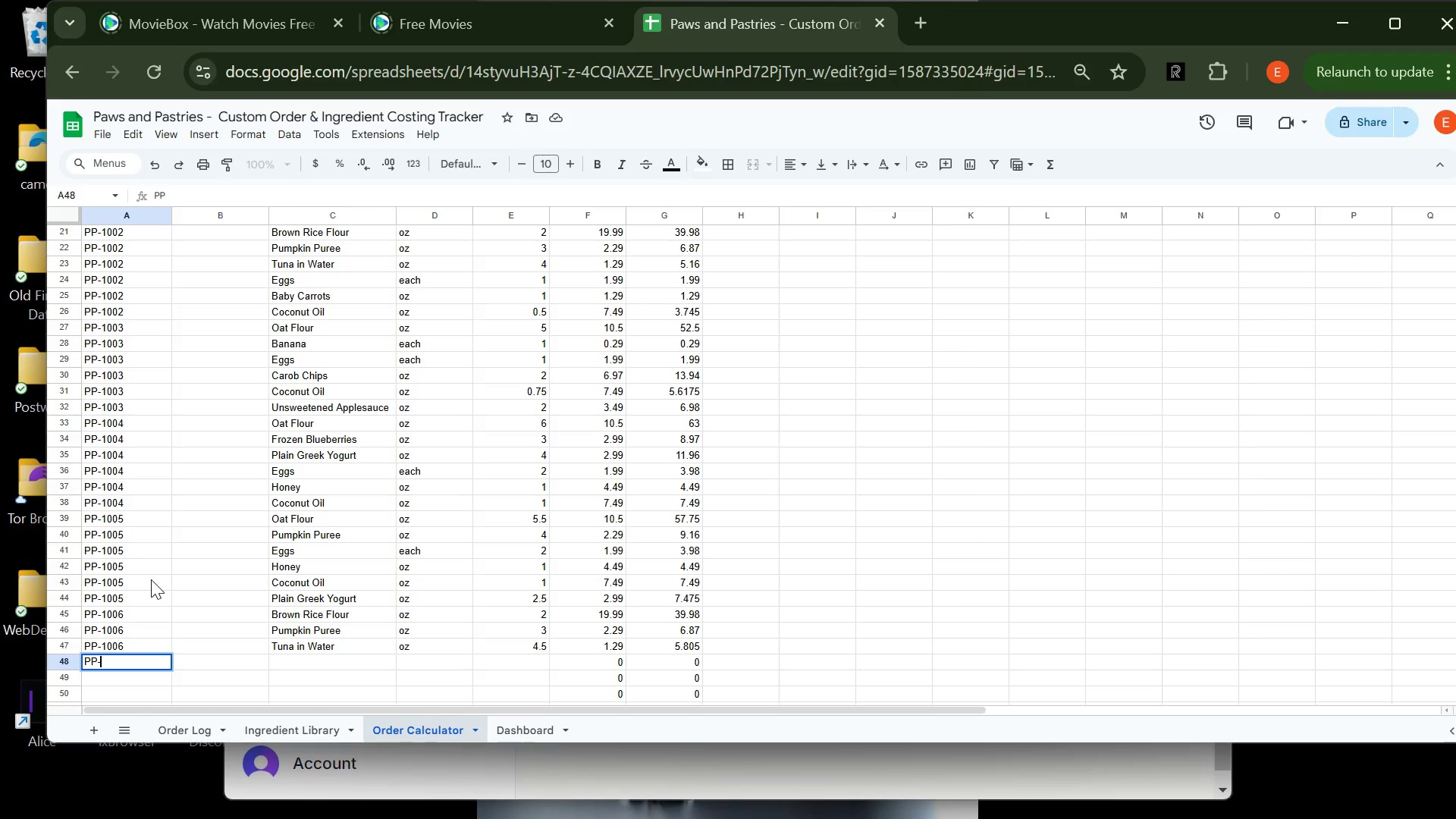 
type(pp-1006)
key(Tab)
key(Tab)
type(eggs)
key(Backspace)
key(Backspace)
key(Backspace)
key(Backspace)
type(Eggs)
key(Tab)
key(Tab)
type(1)
 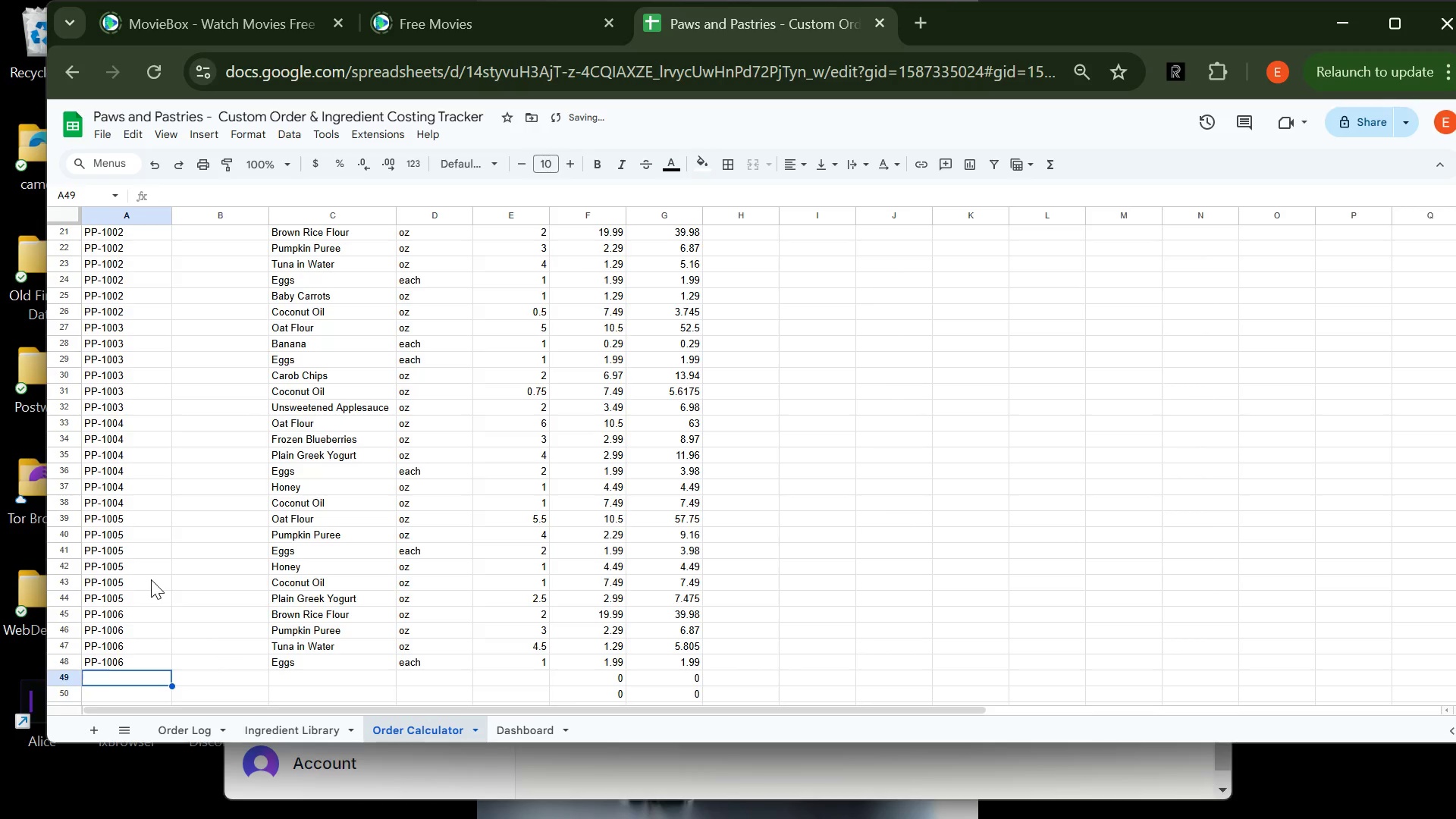 
hold_key(key=CapsLock, duration=1.28)
 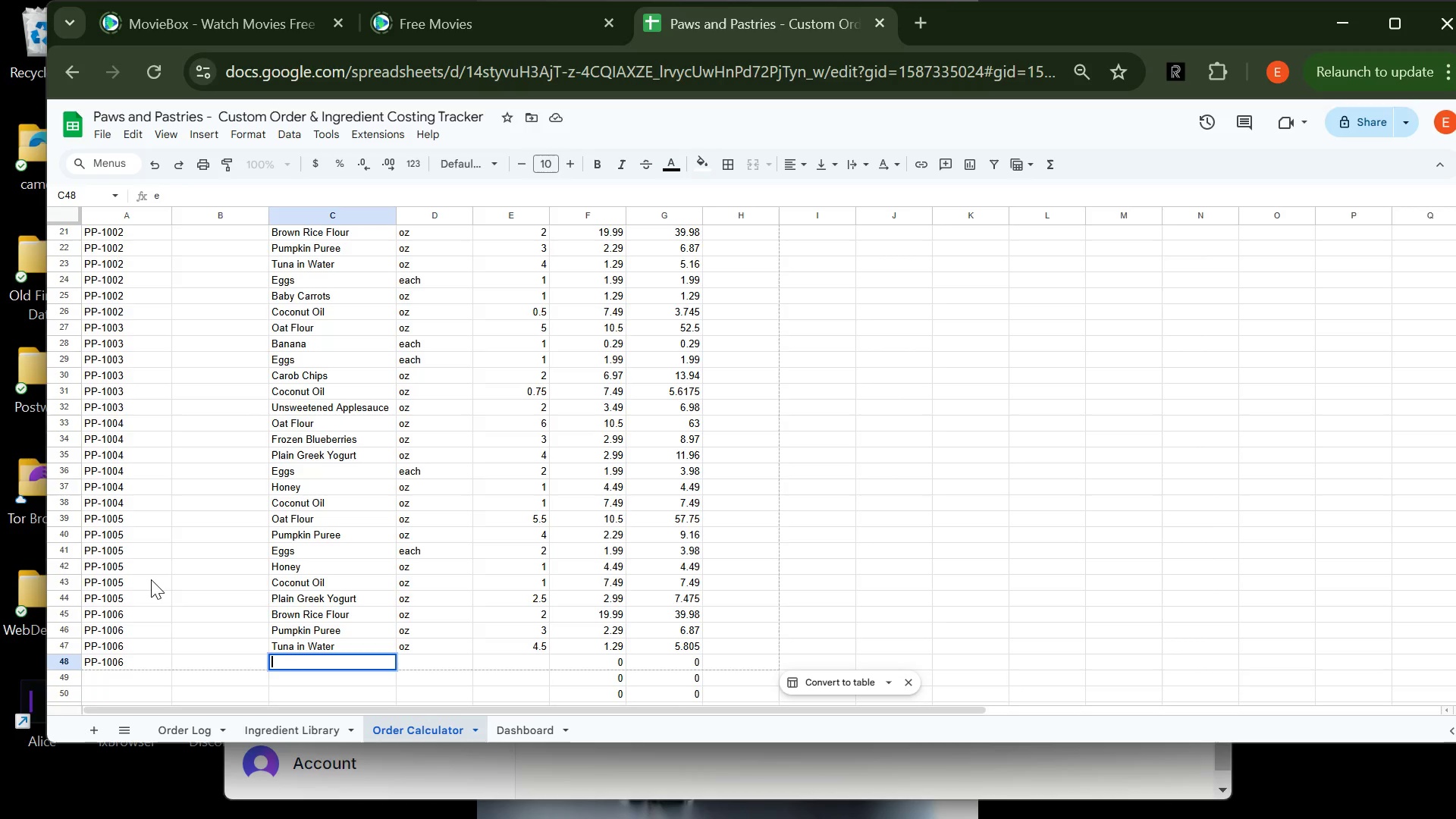 
key(Enter)
 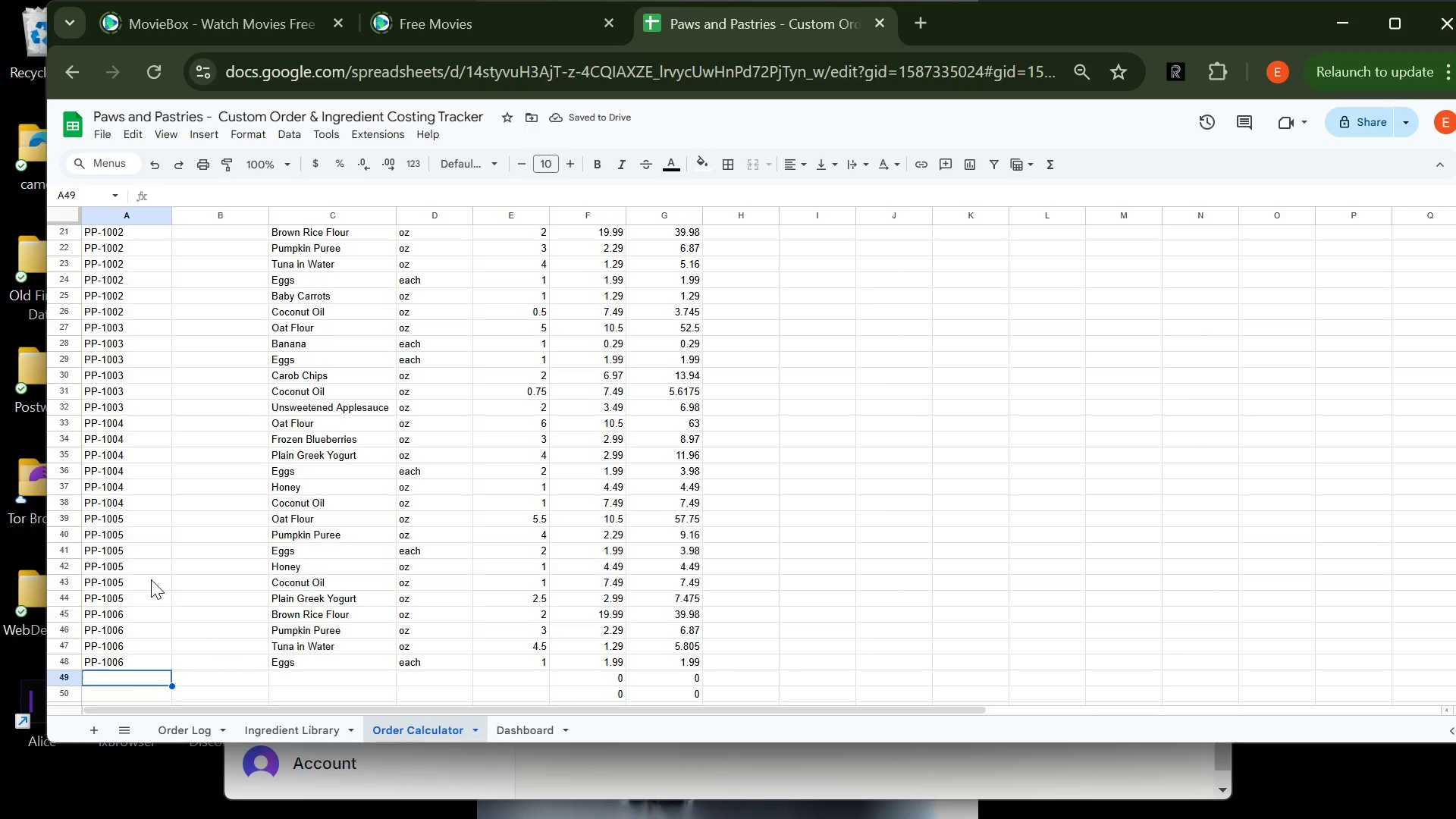 
type(PP-006)
key(Backspace)
key(Backspace)
key(Backspace)
key(Backspace)
type(006)
key(Tab)
 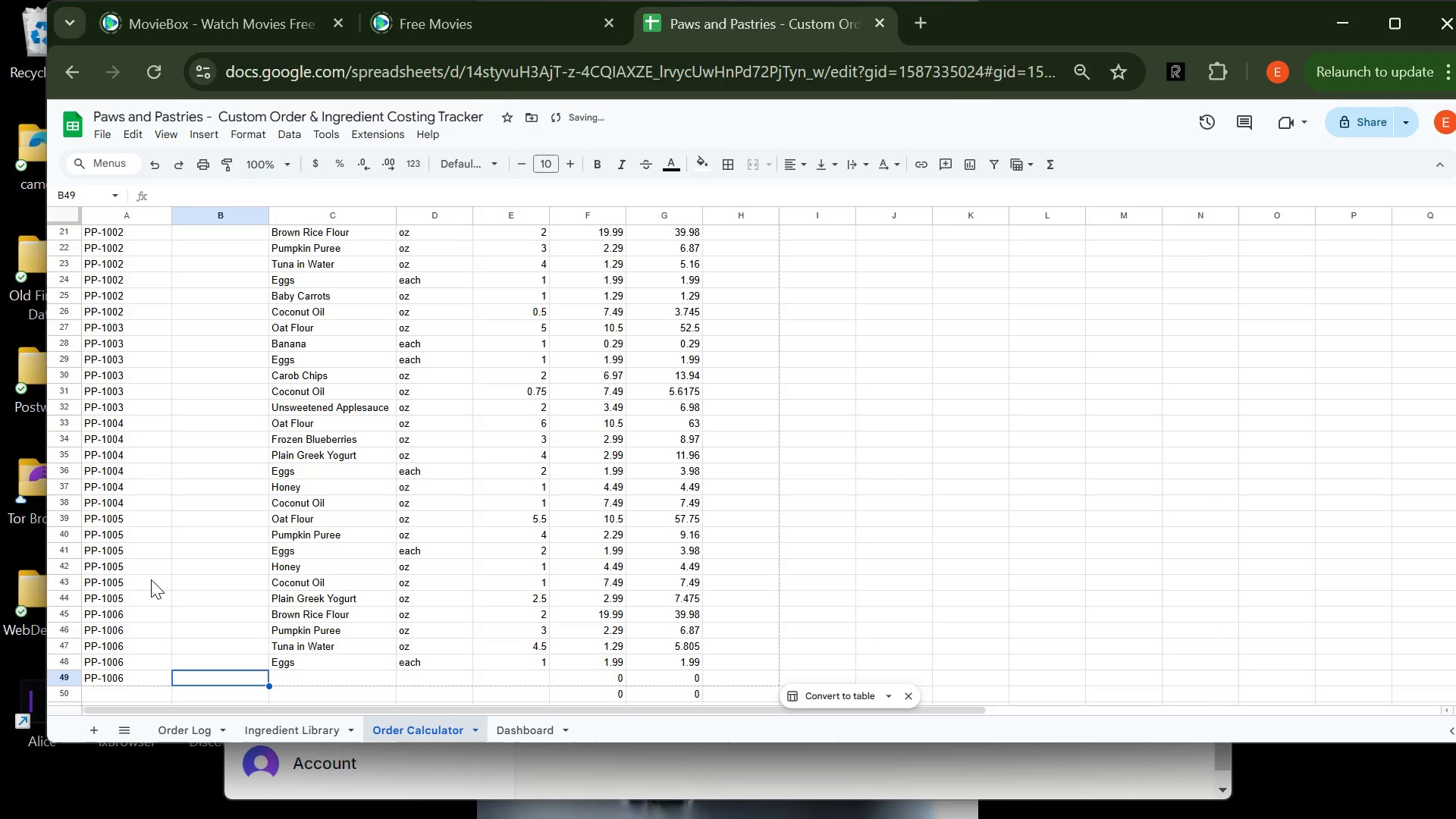 
hold_key(key=1, duration=0.52)
 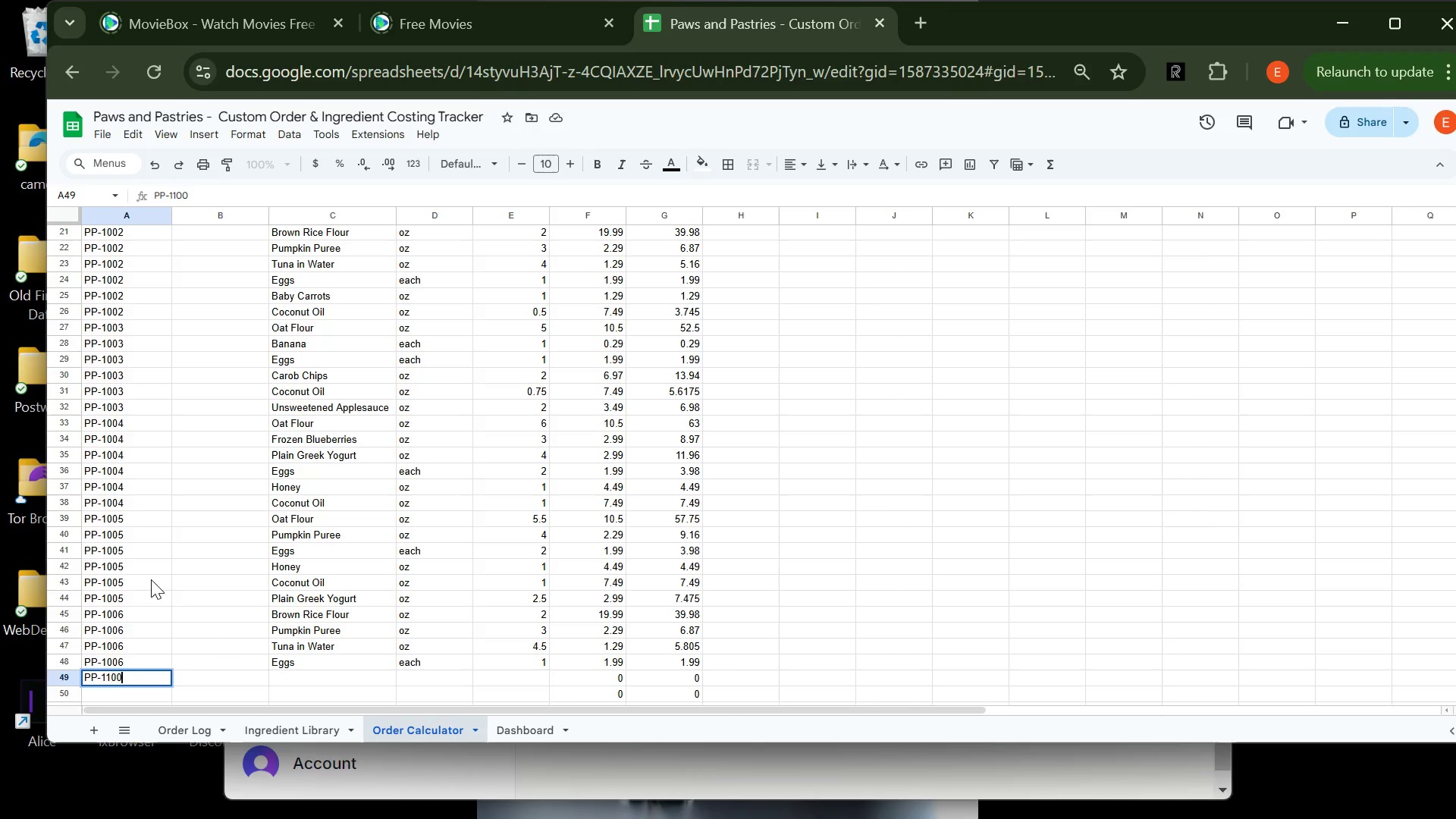 
hold_key(key=1, duration=14.47)
 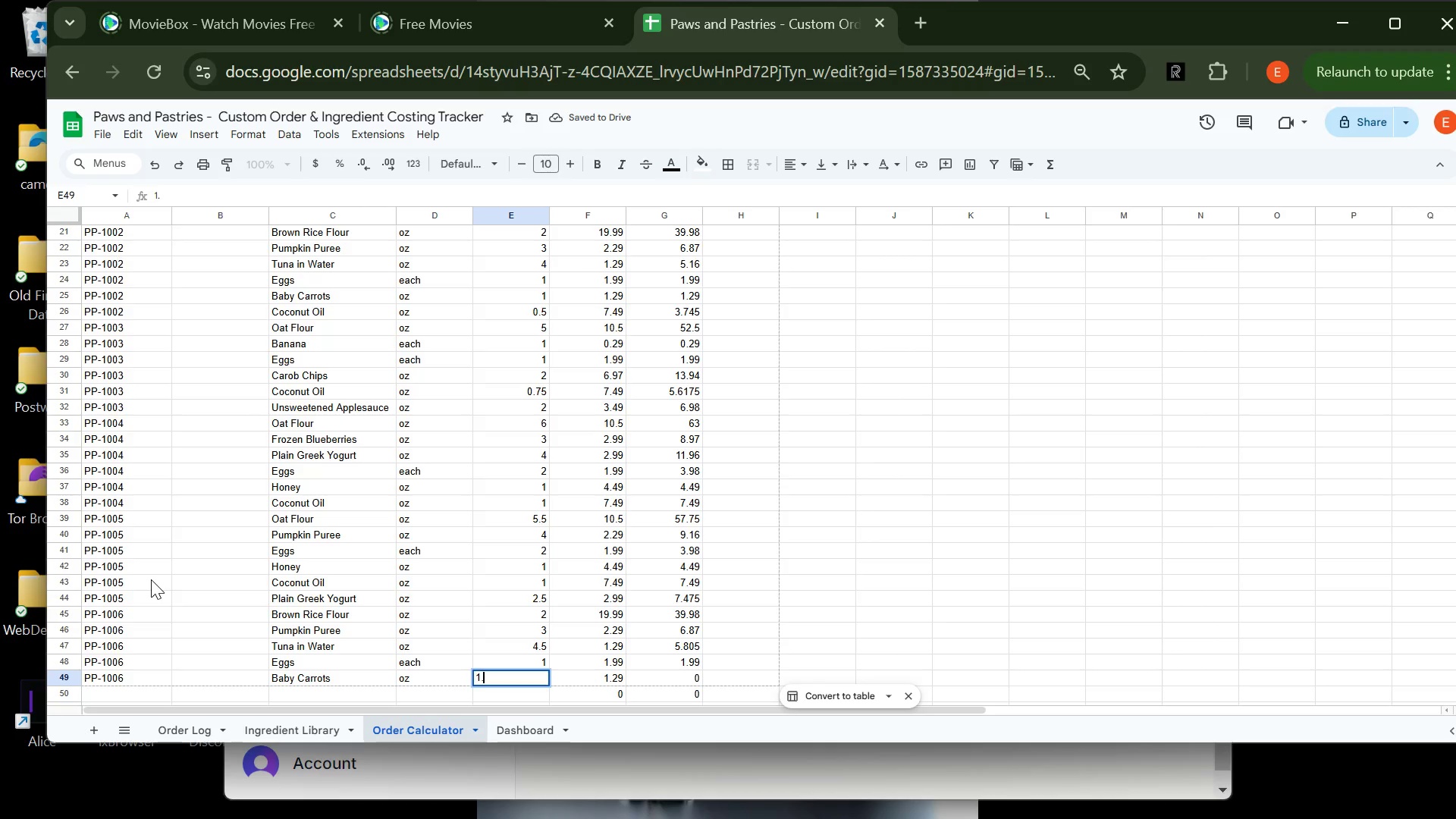 
key(Tab)
type(Baby )
key(Tab)
key(Tab)
type(.5)
 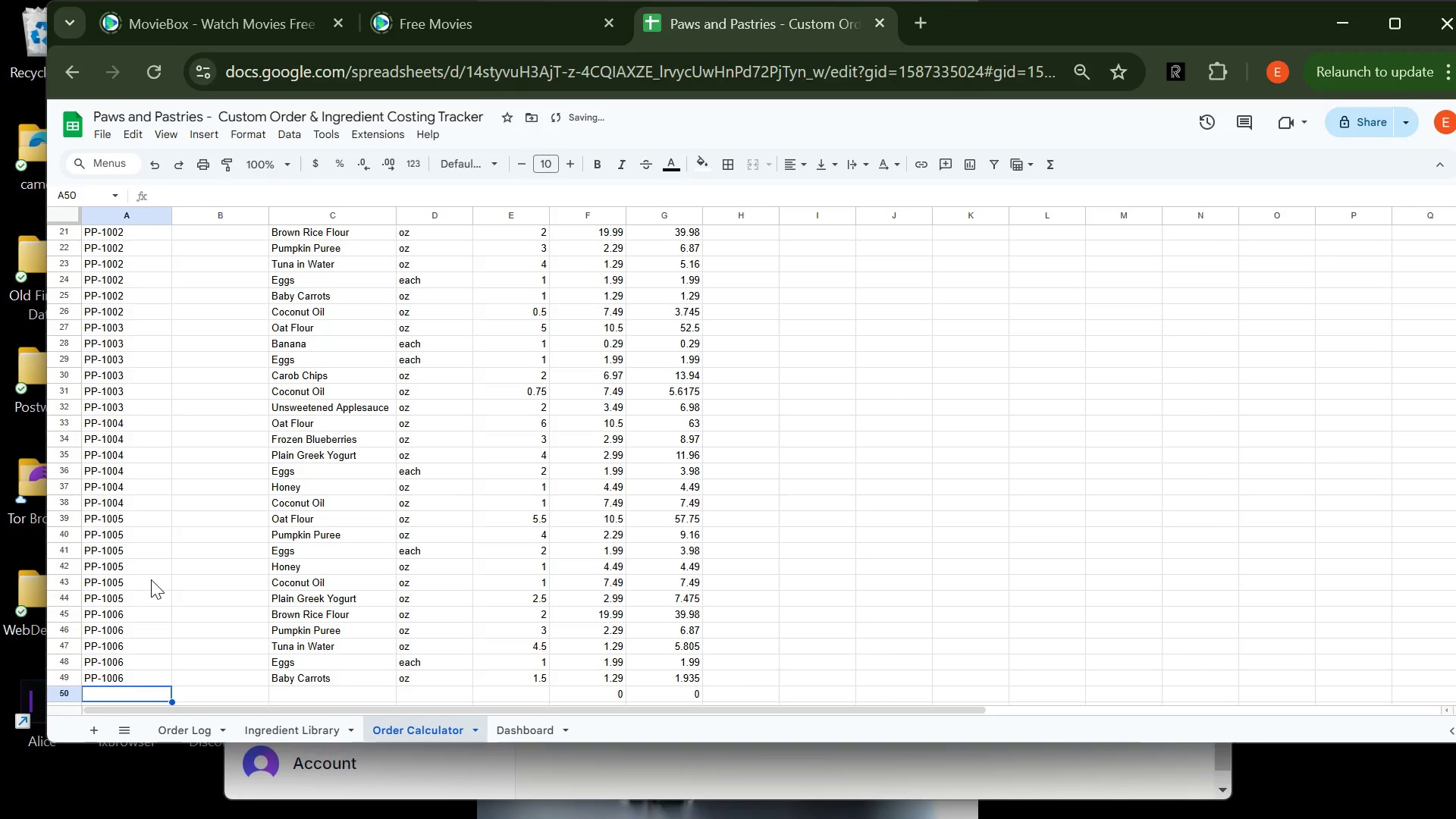 
 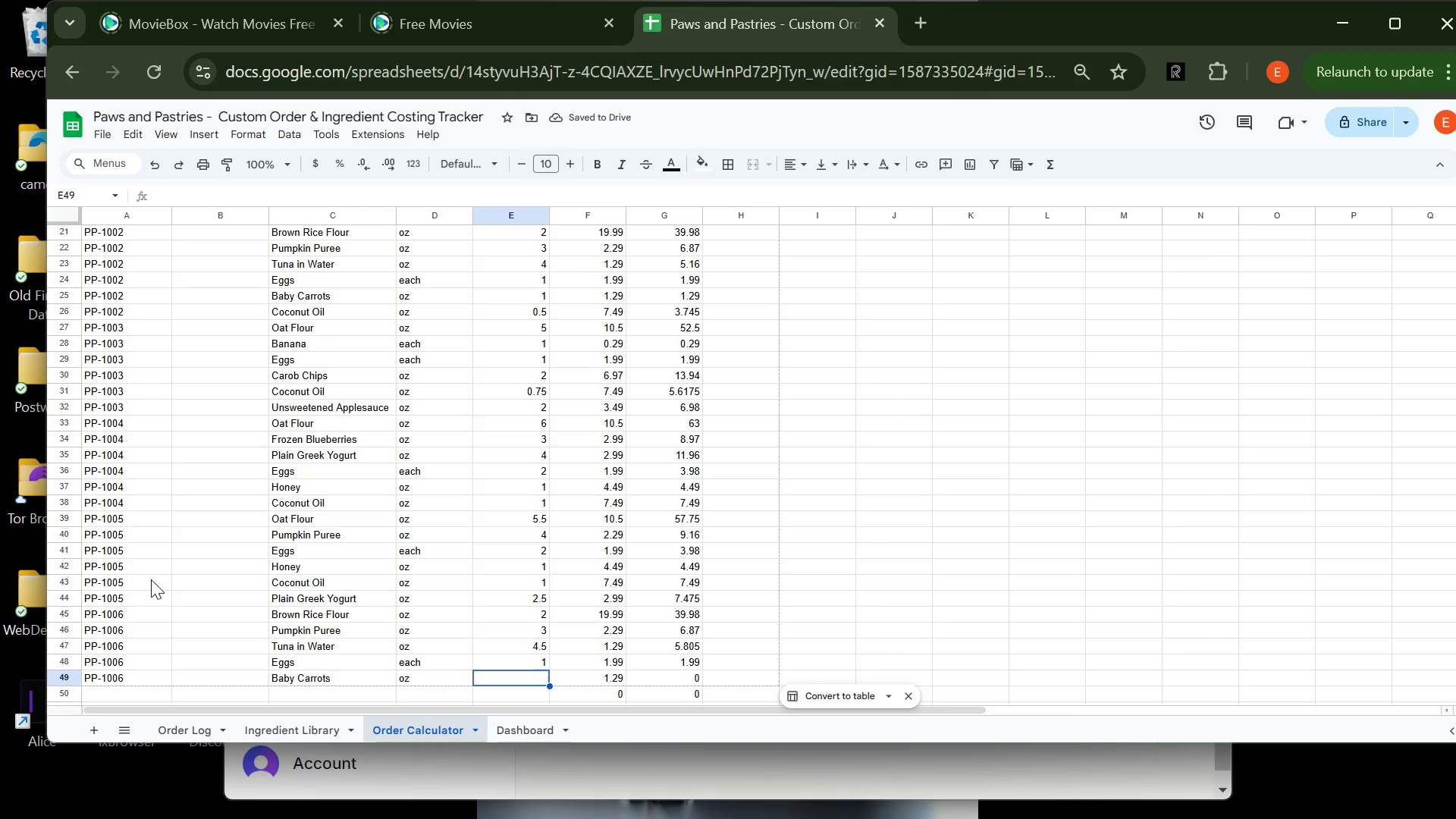 
key(Enter)
 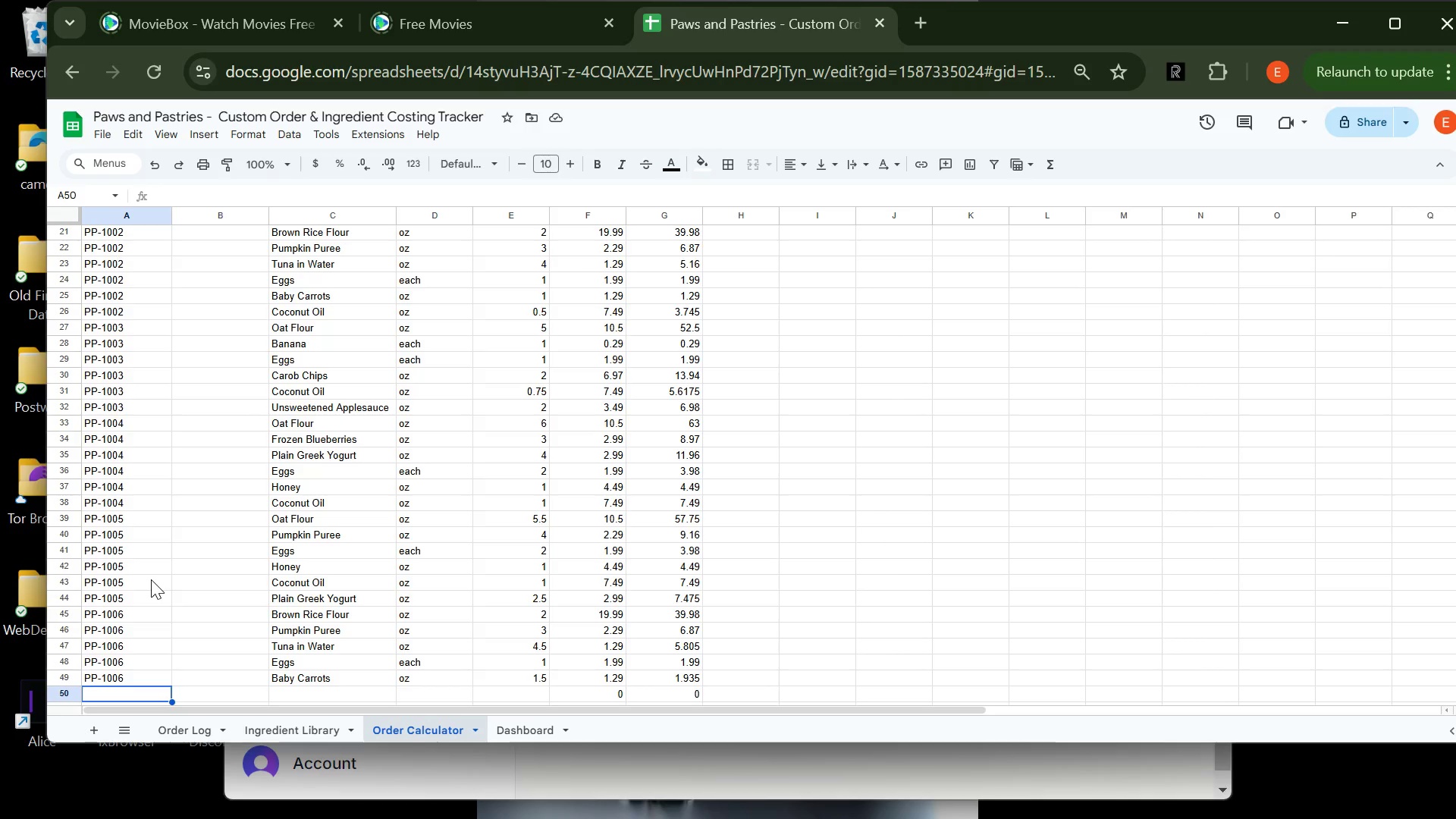 
wait(8.89)
 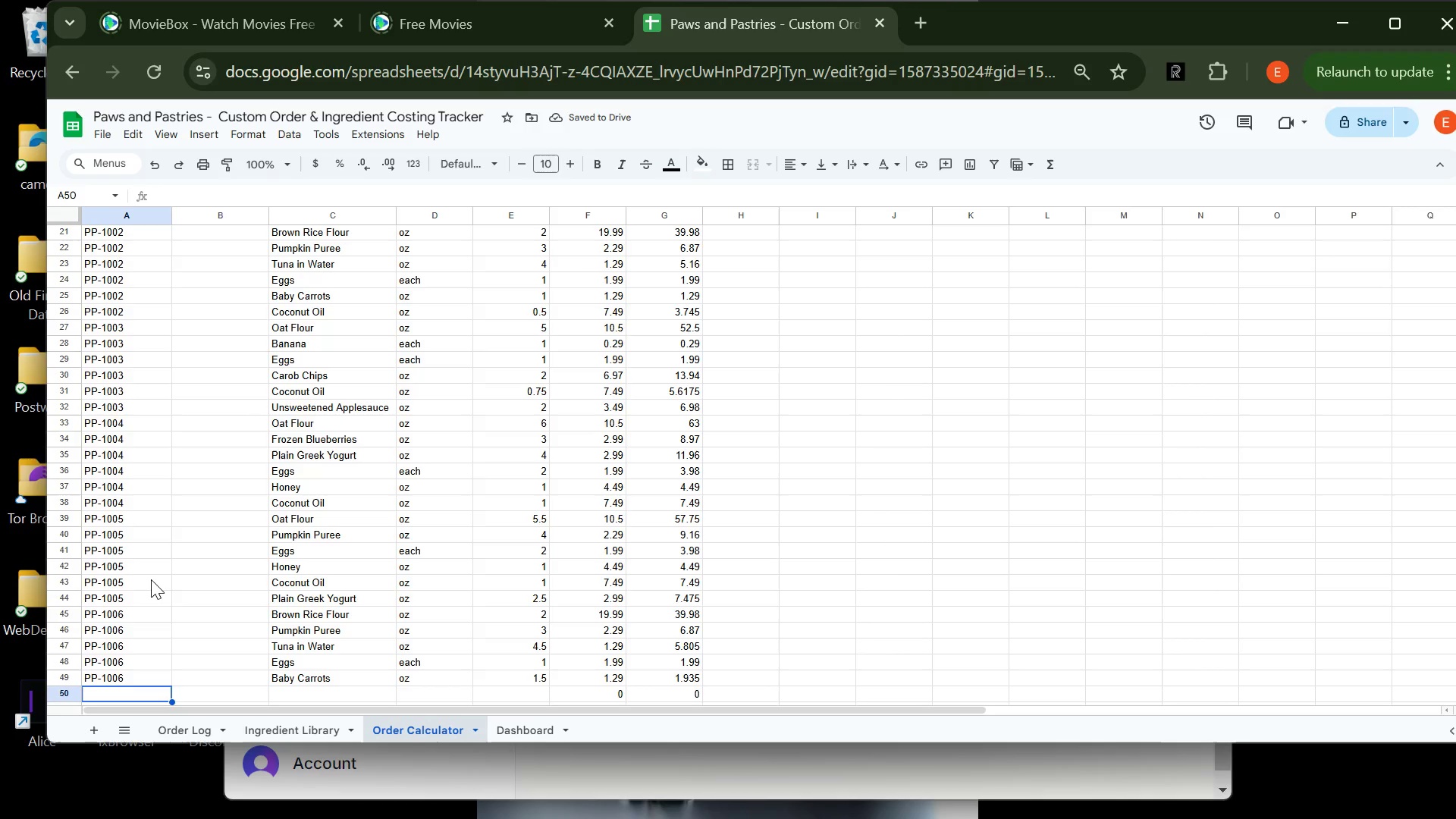 
type(PP)
 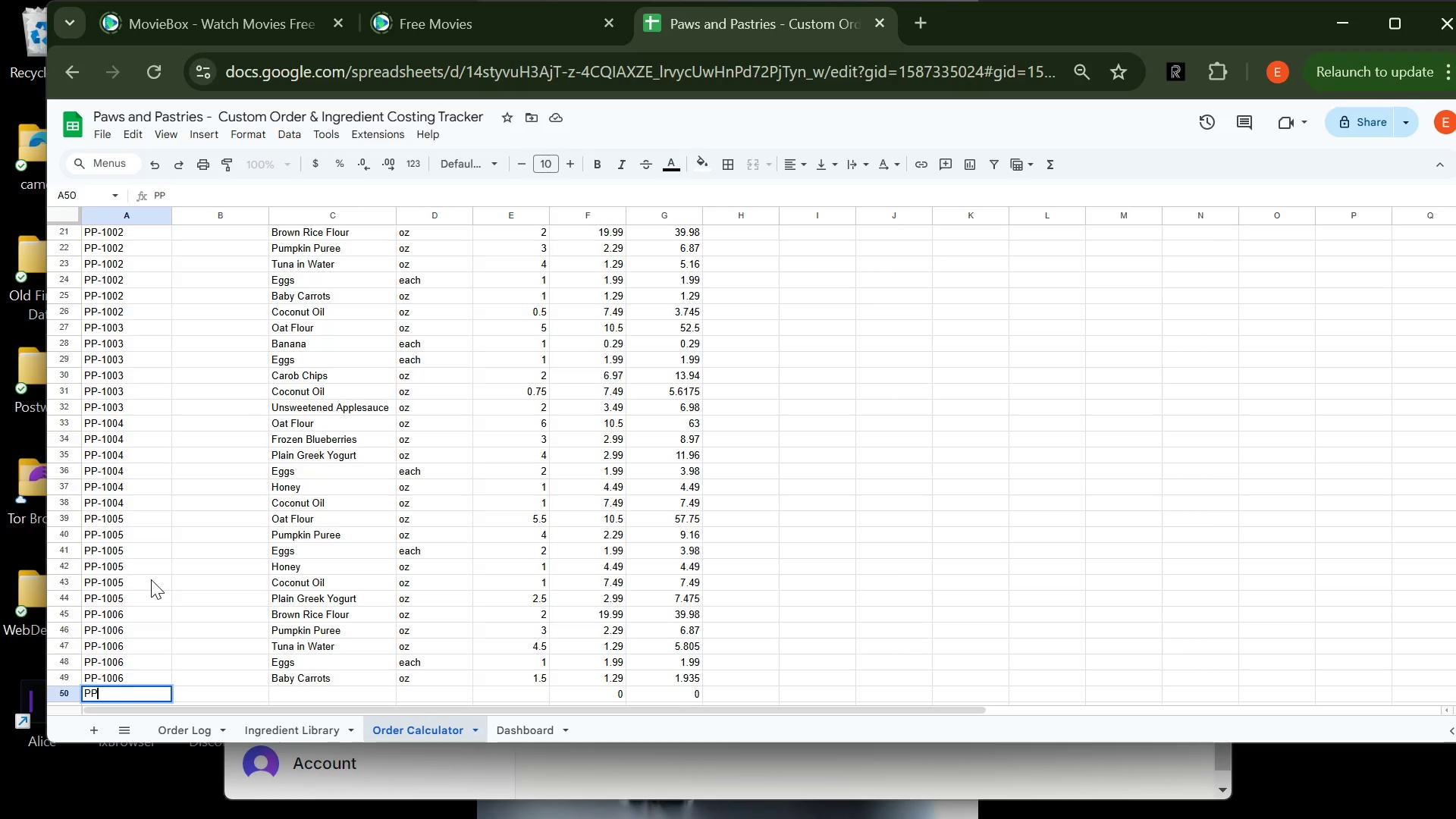 
wait(8.39)
 